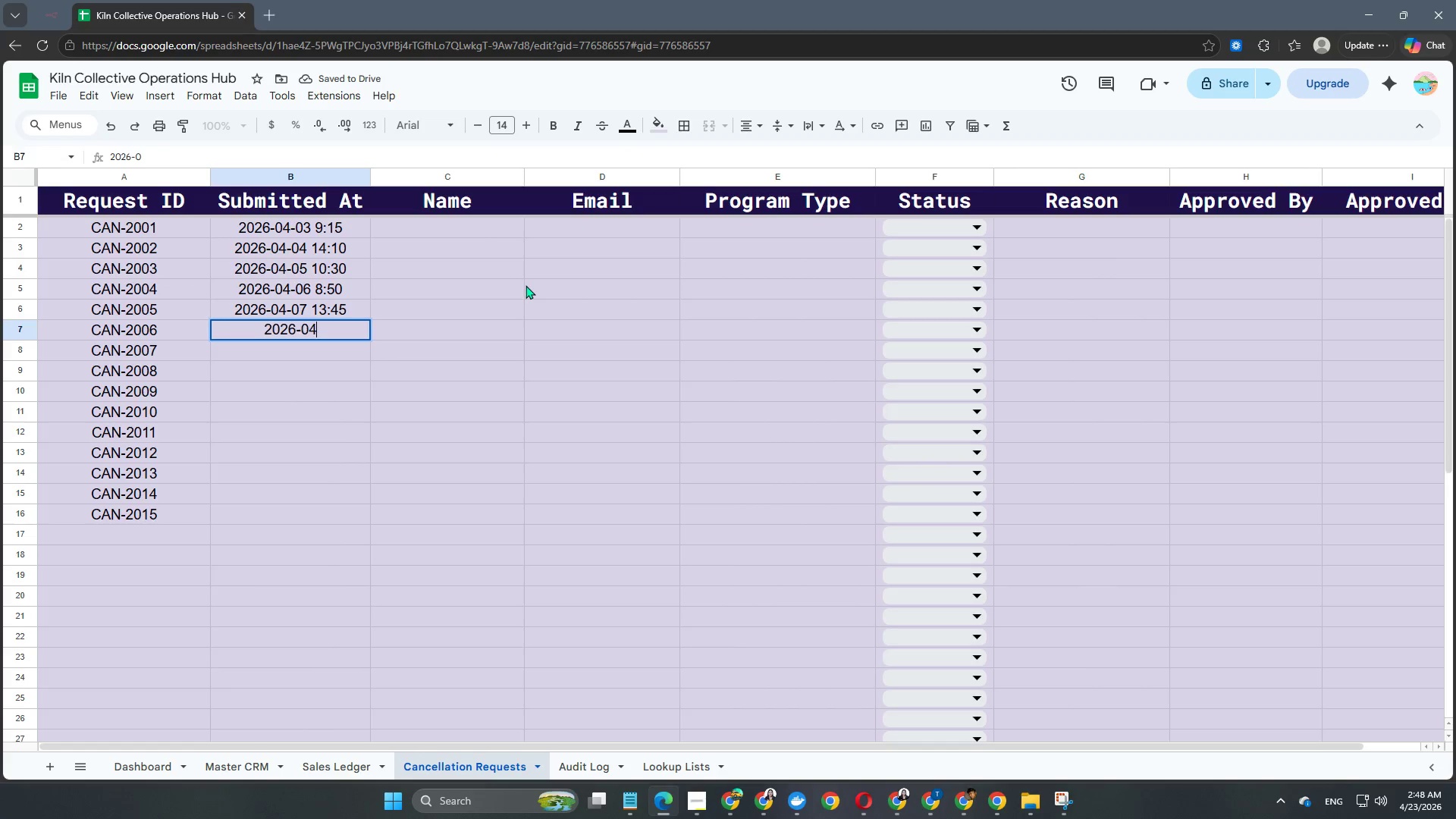 
key(Numpad4)
 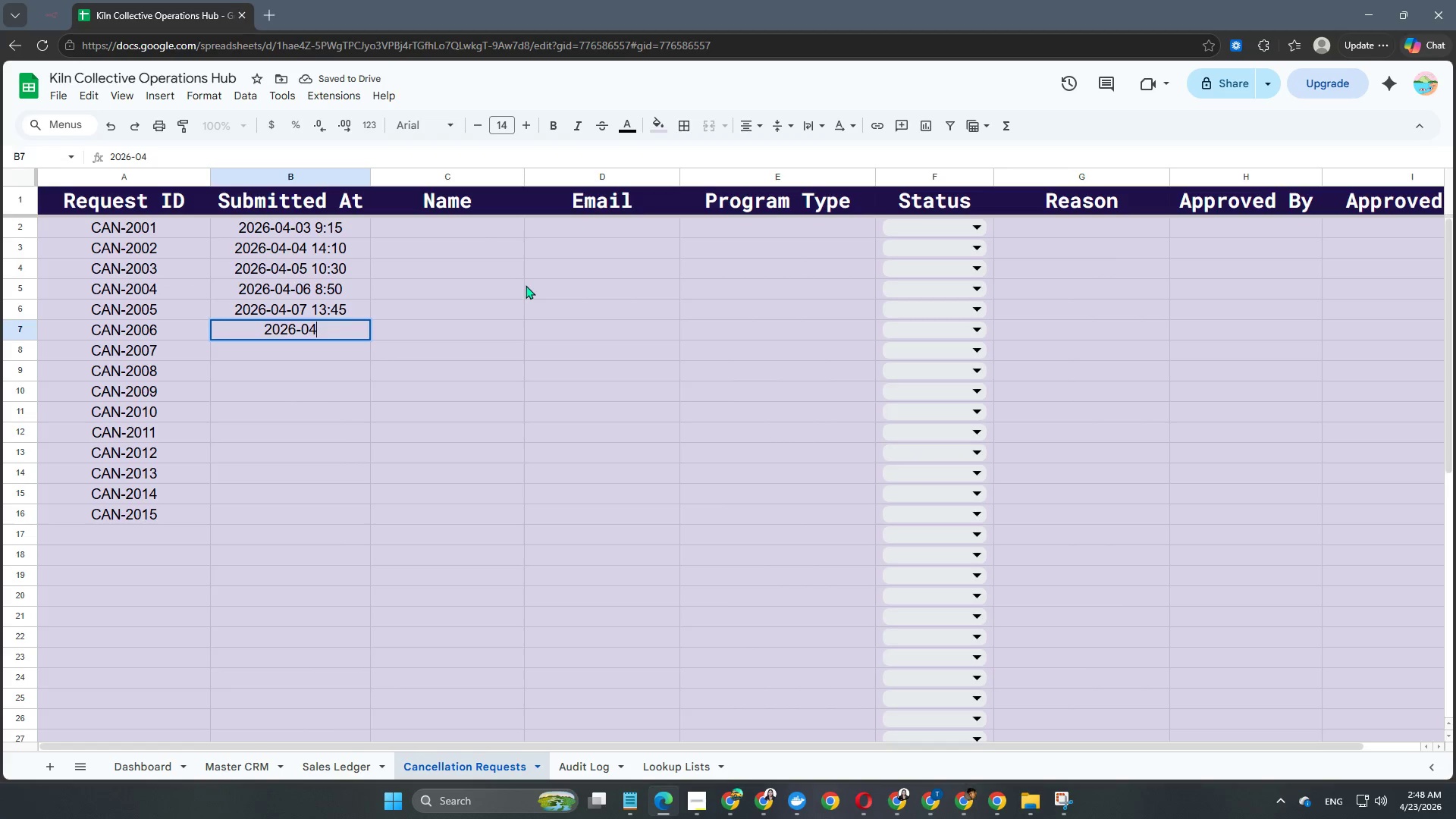 
key(NumpadSubtract)
 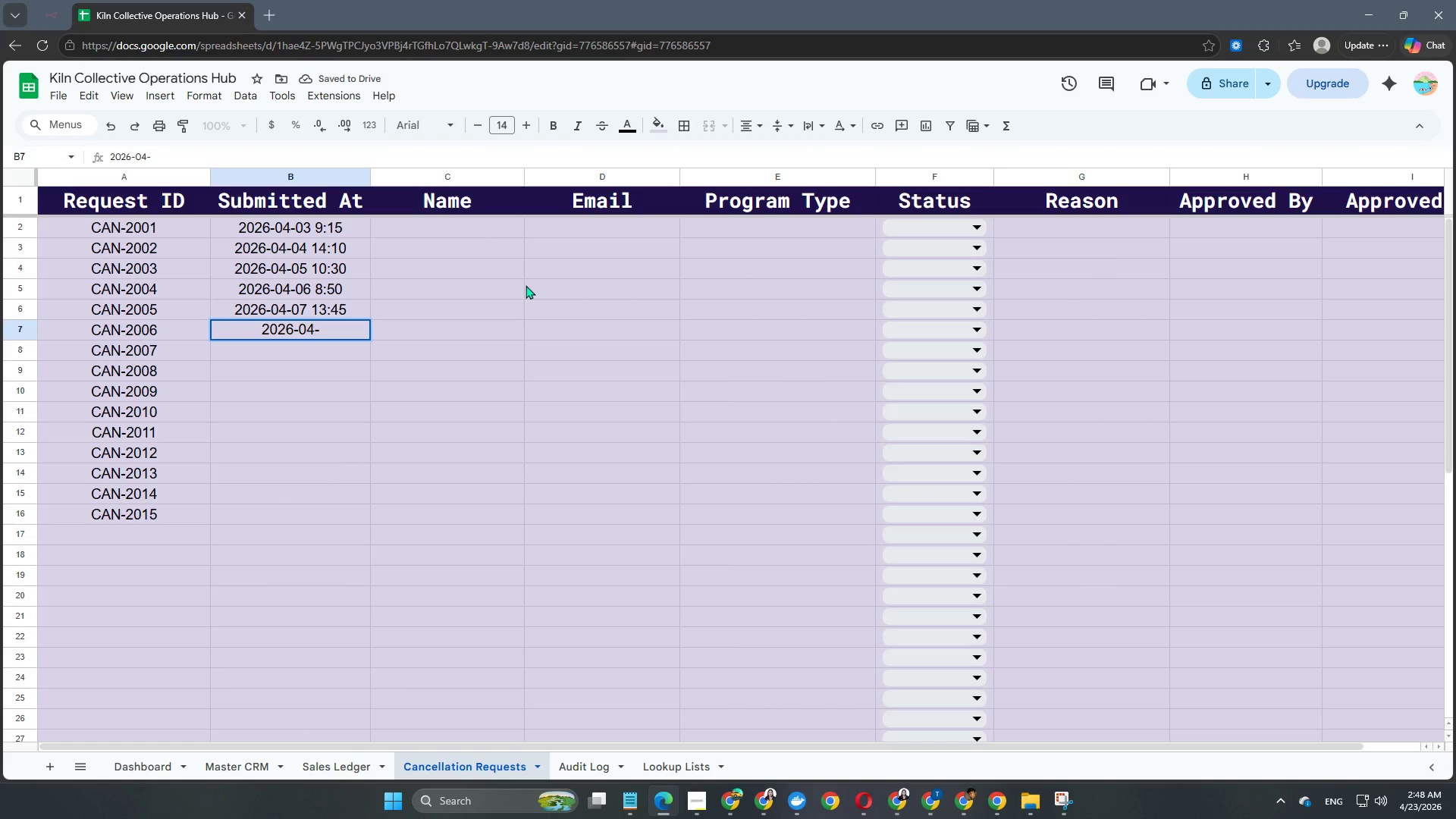 
key(Numpad0)
 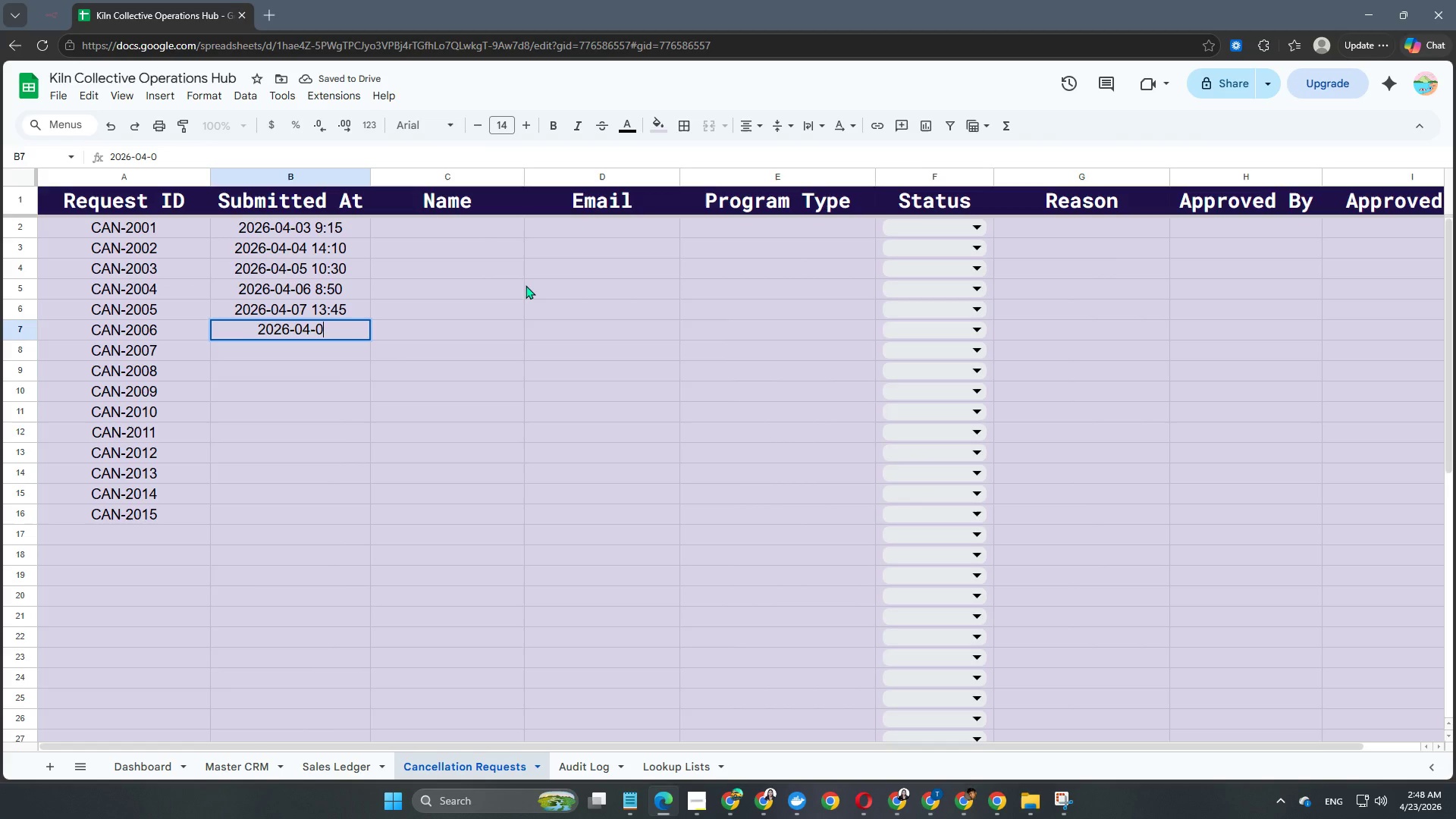 
key(Numpad8)
 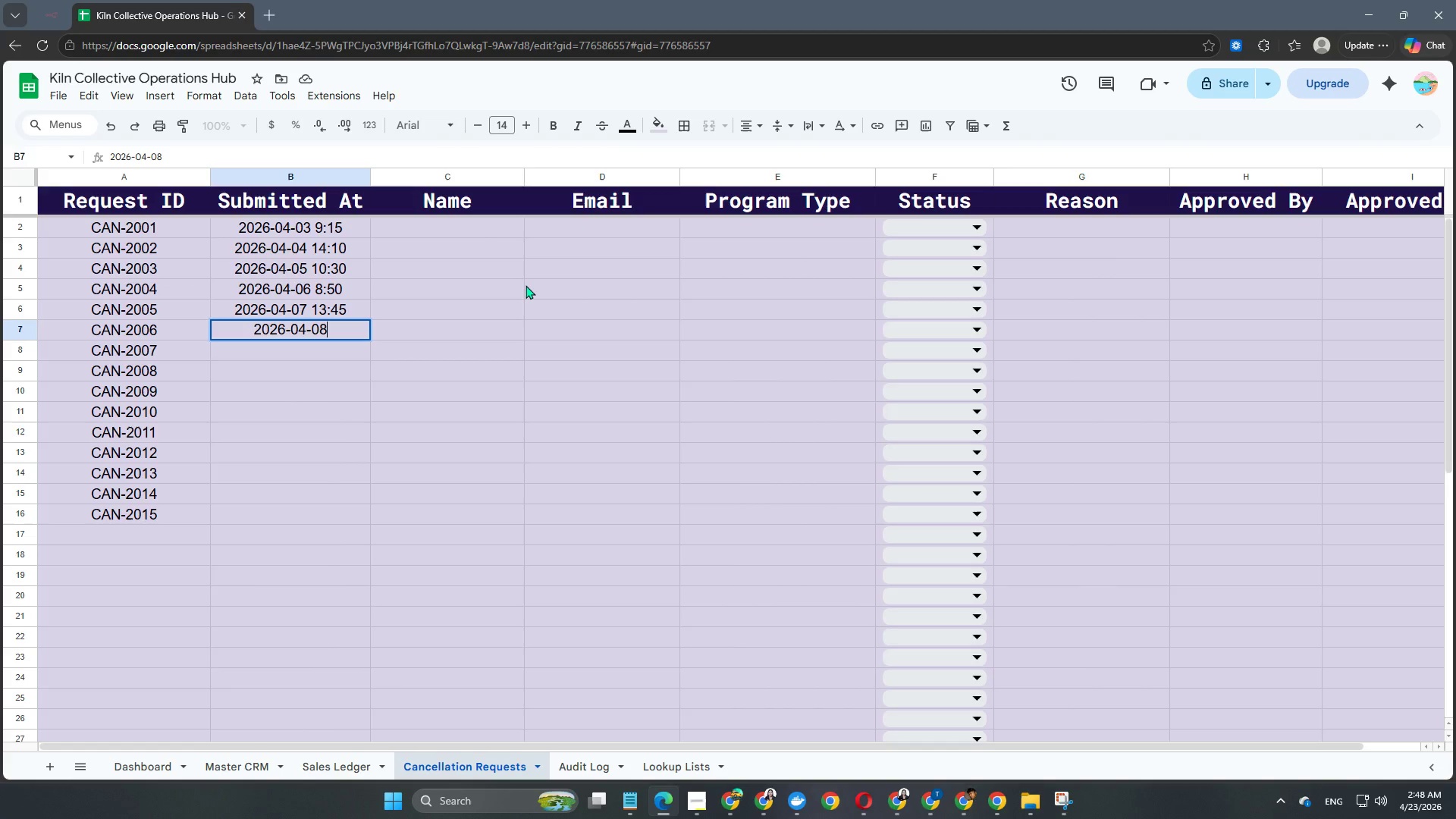 
key(Space)
 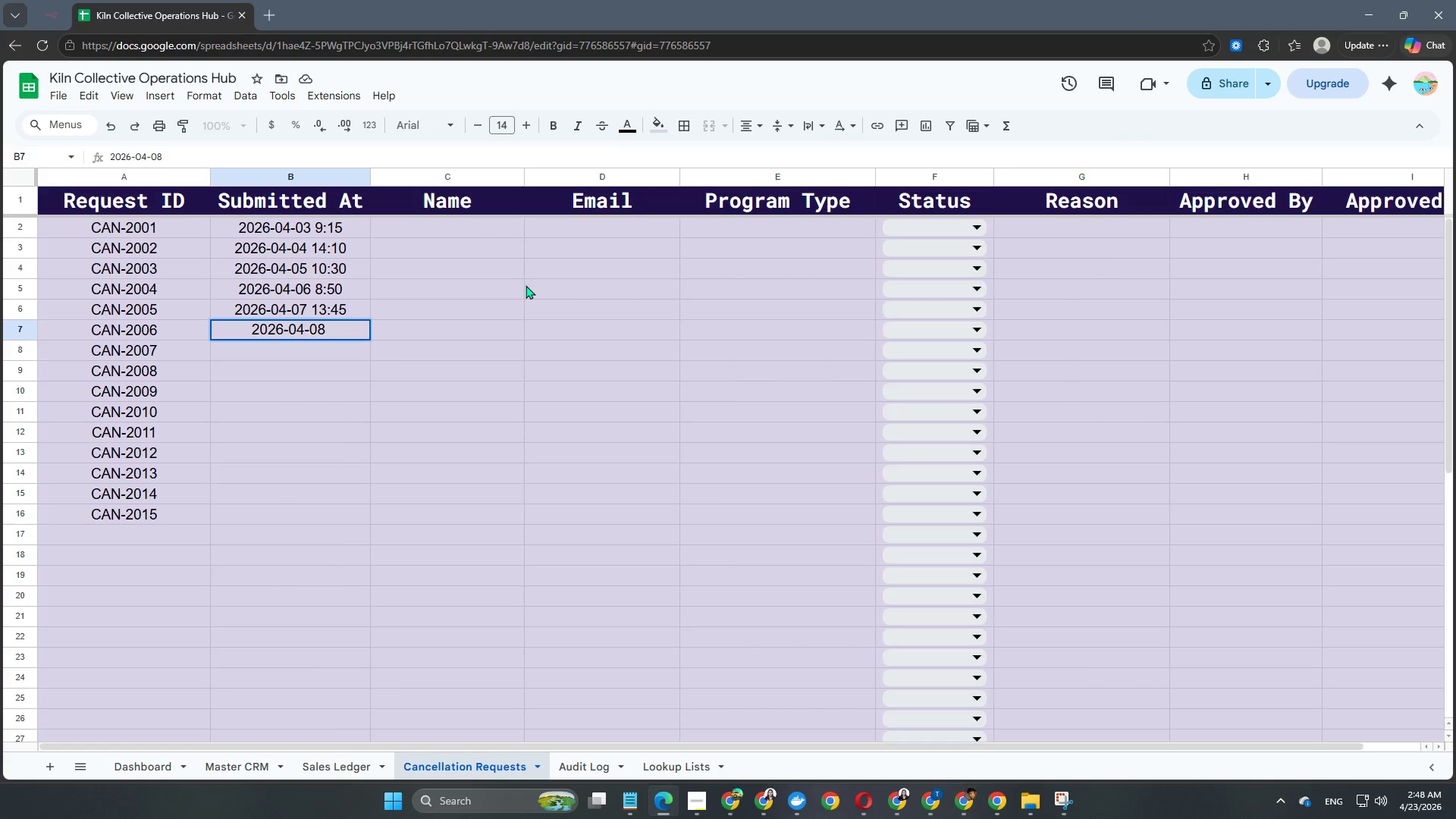 
key(Numpad1)
 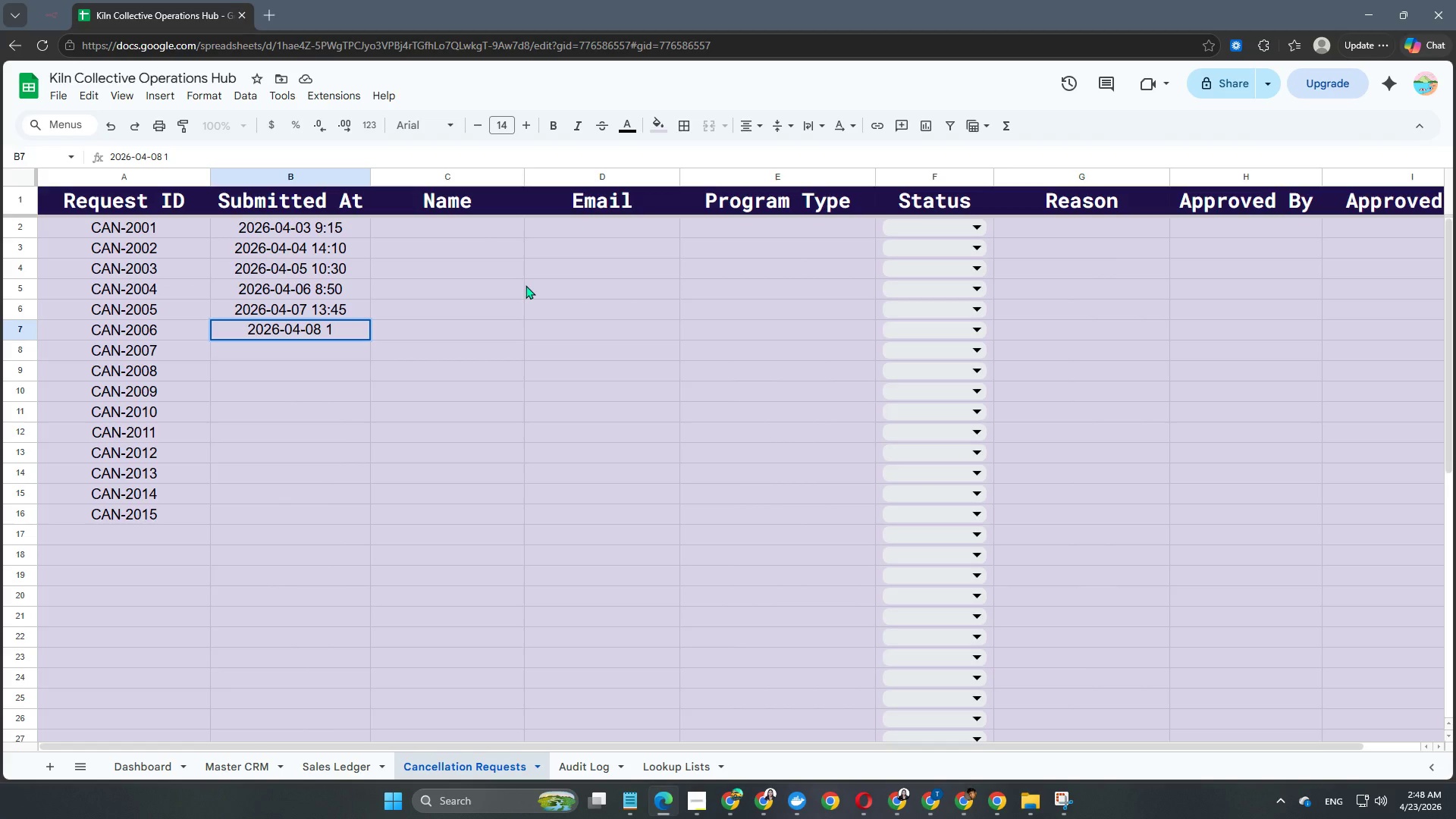 
key(Numpad1)
 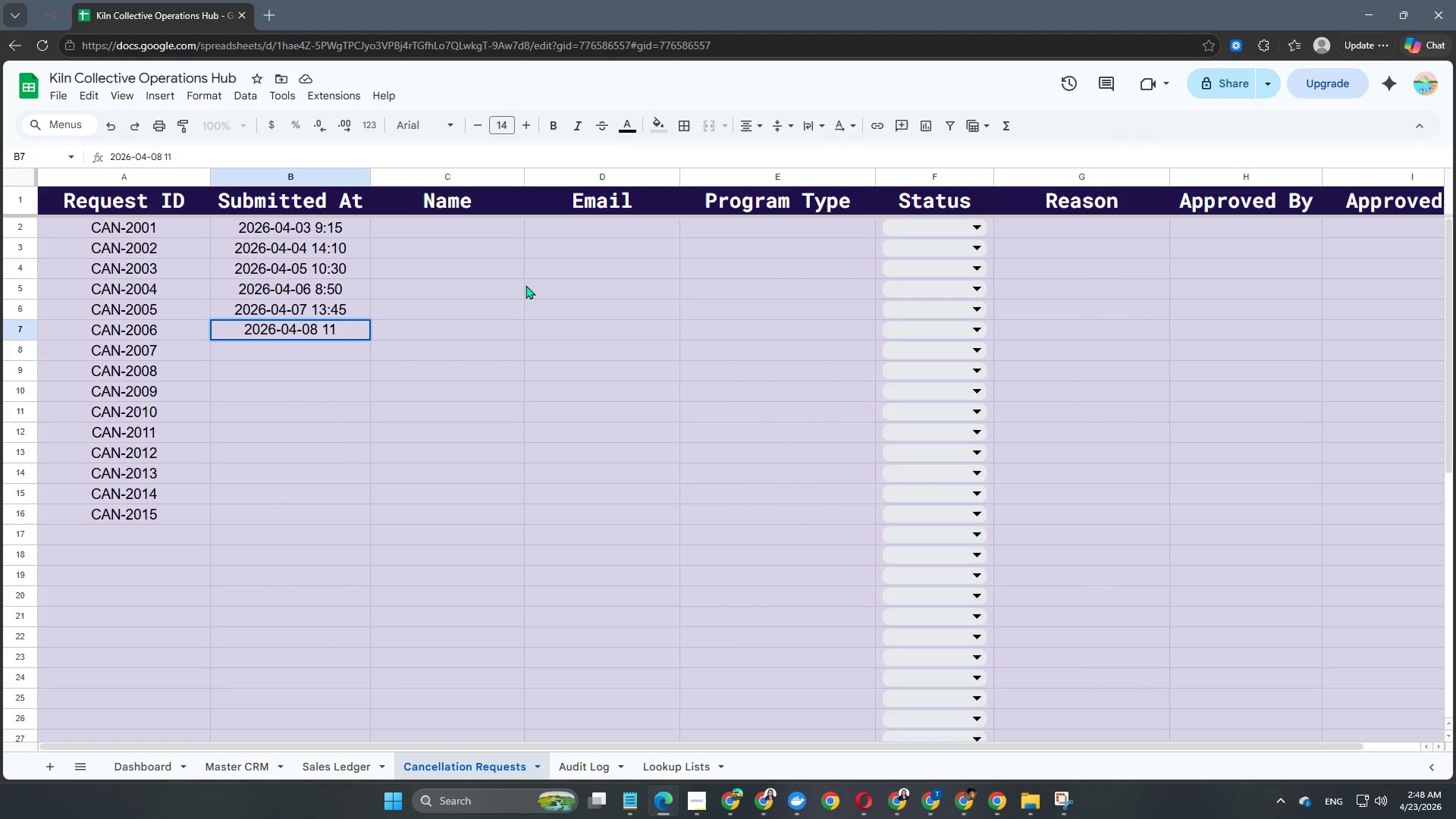 
key(Shift+Semicolon)
 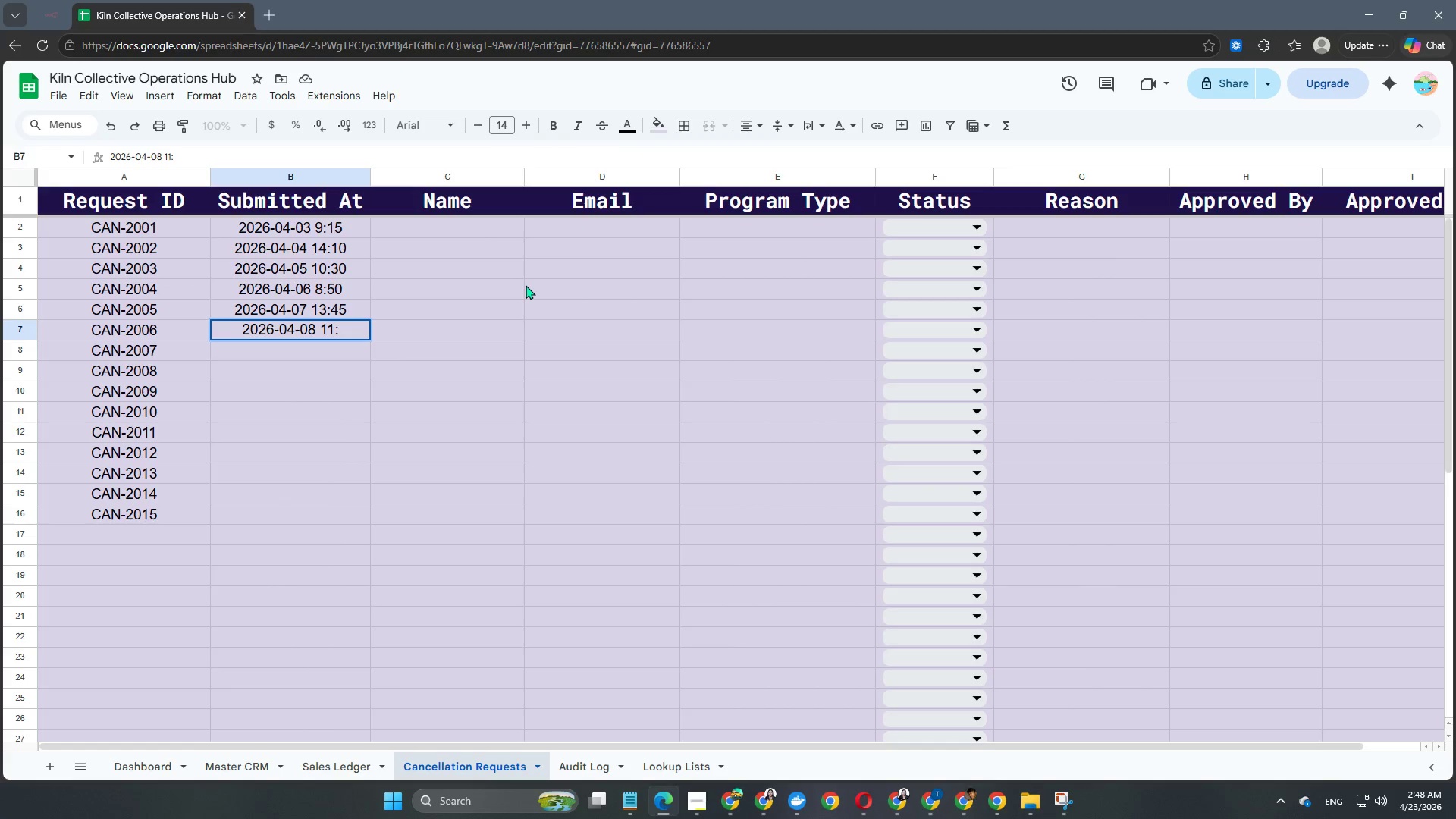 
key(Numpad2)
 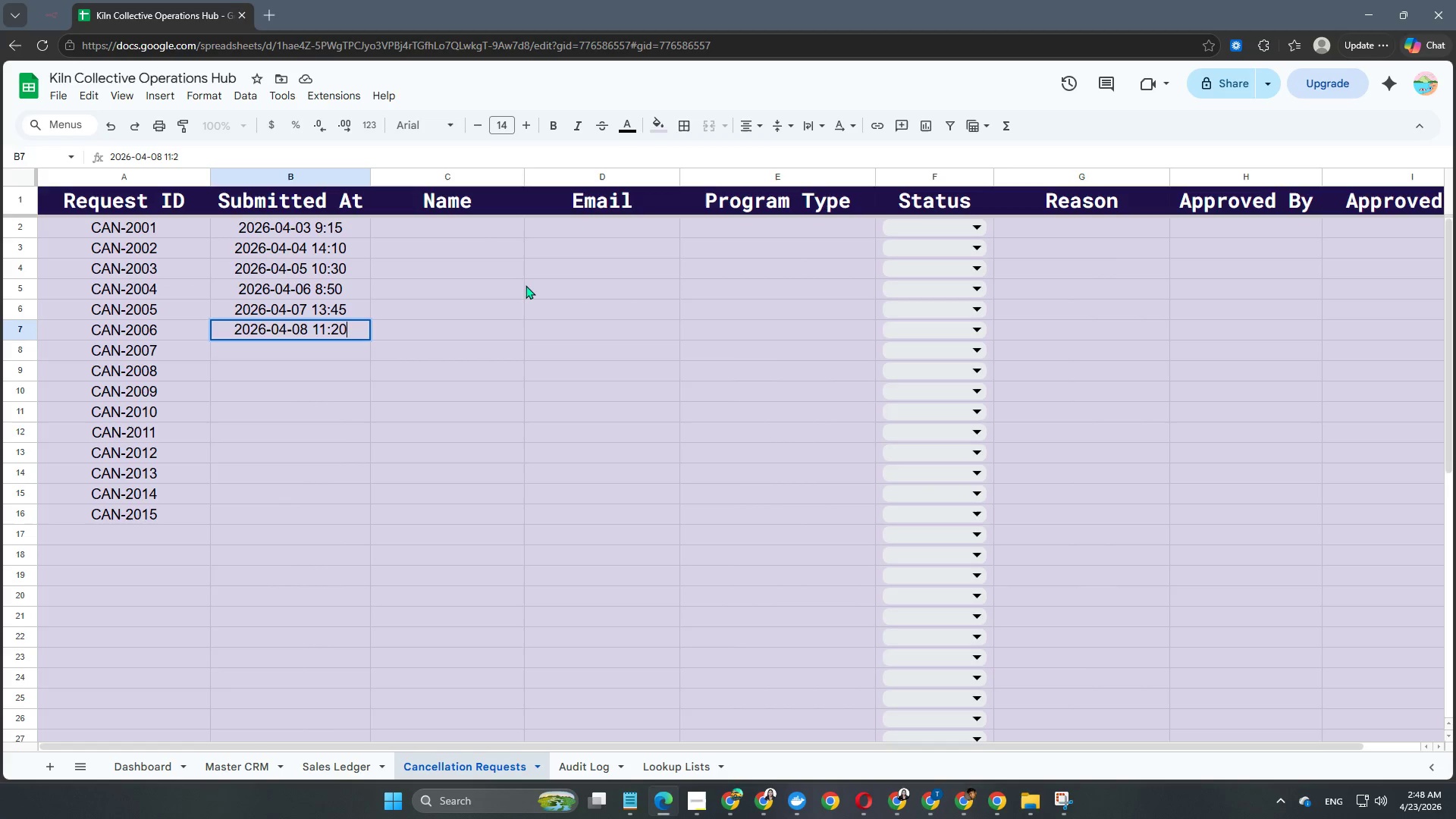 
key(Numpad0)
 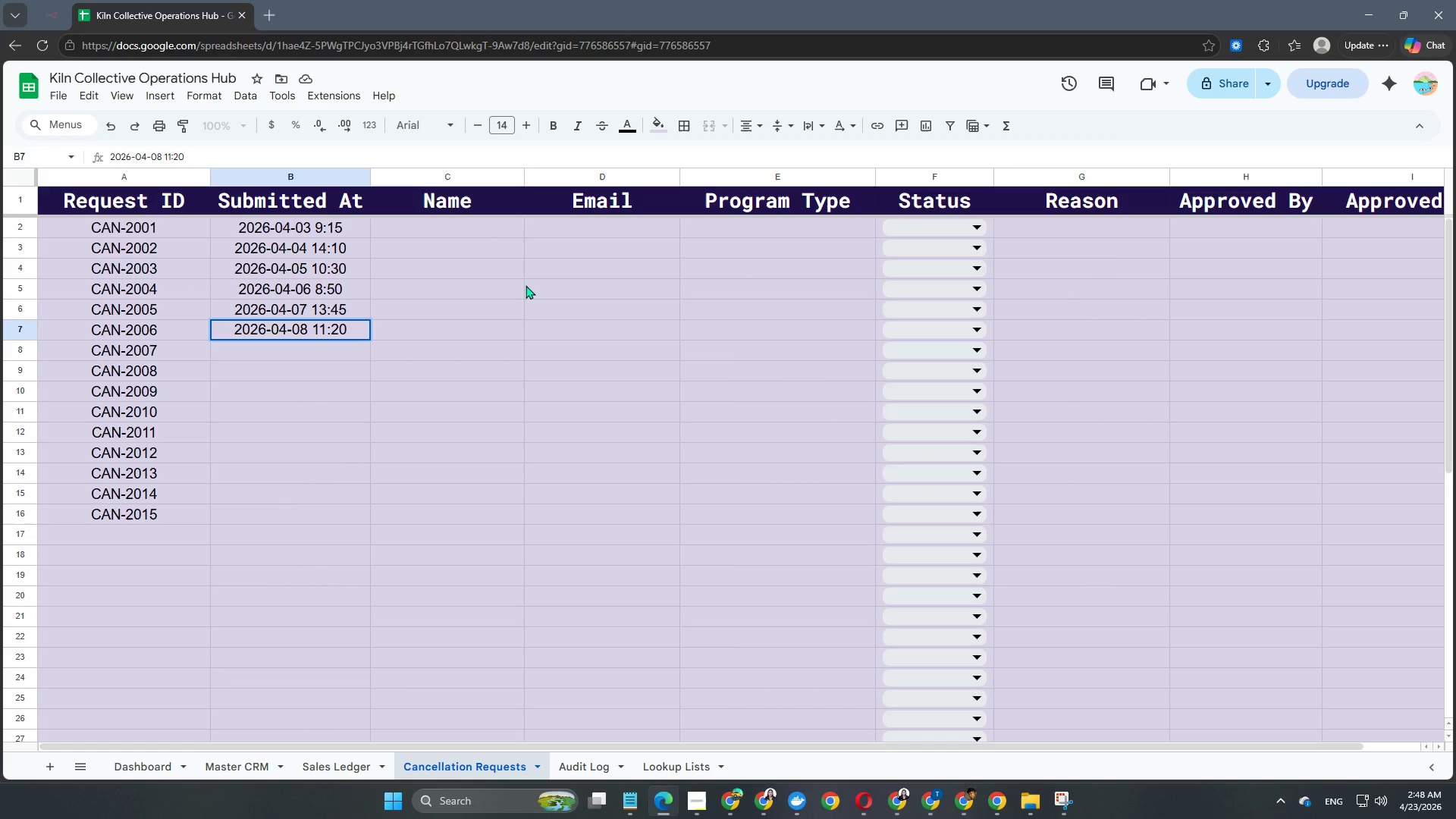 
key(Enter)
 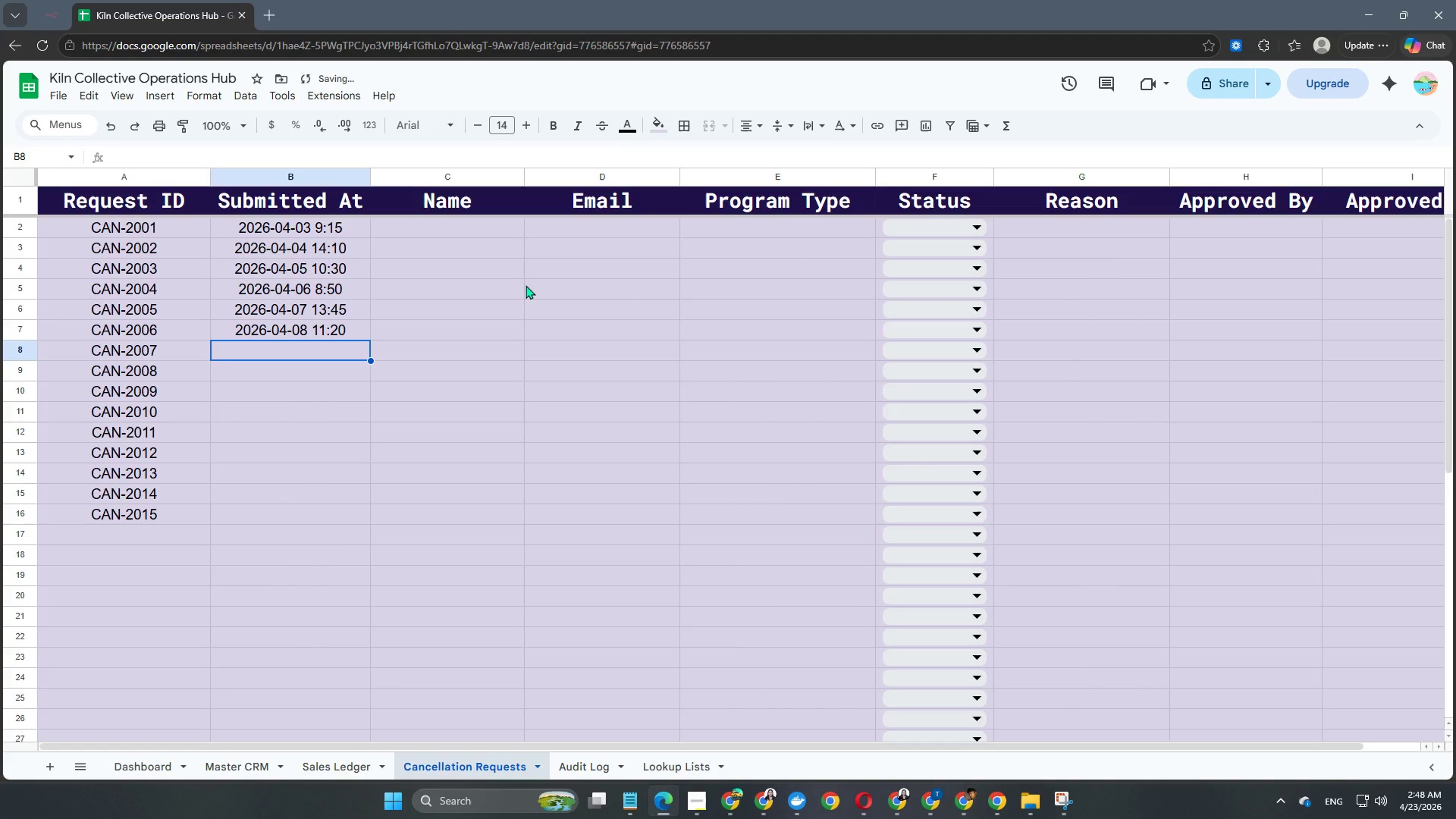 
key(Numpad2)
 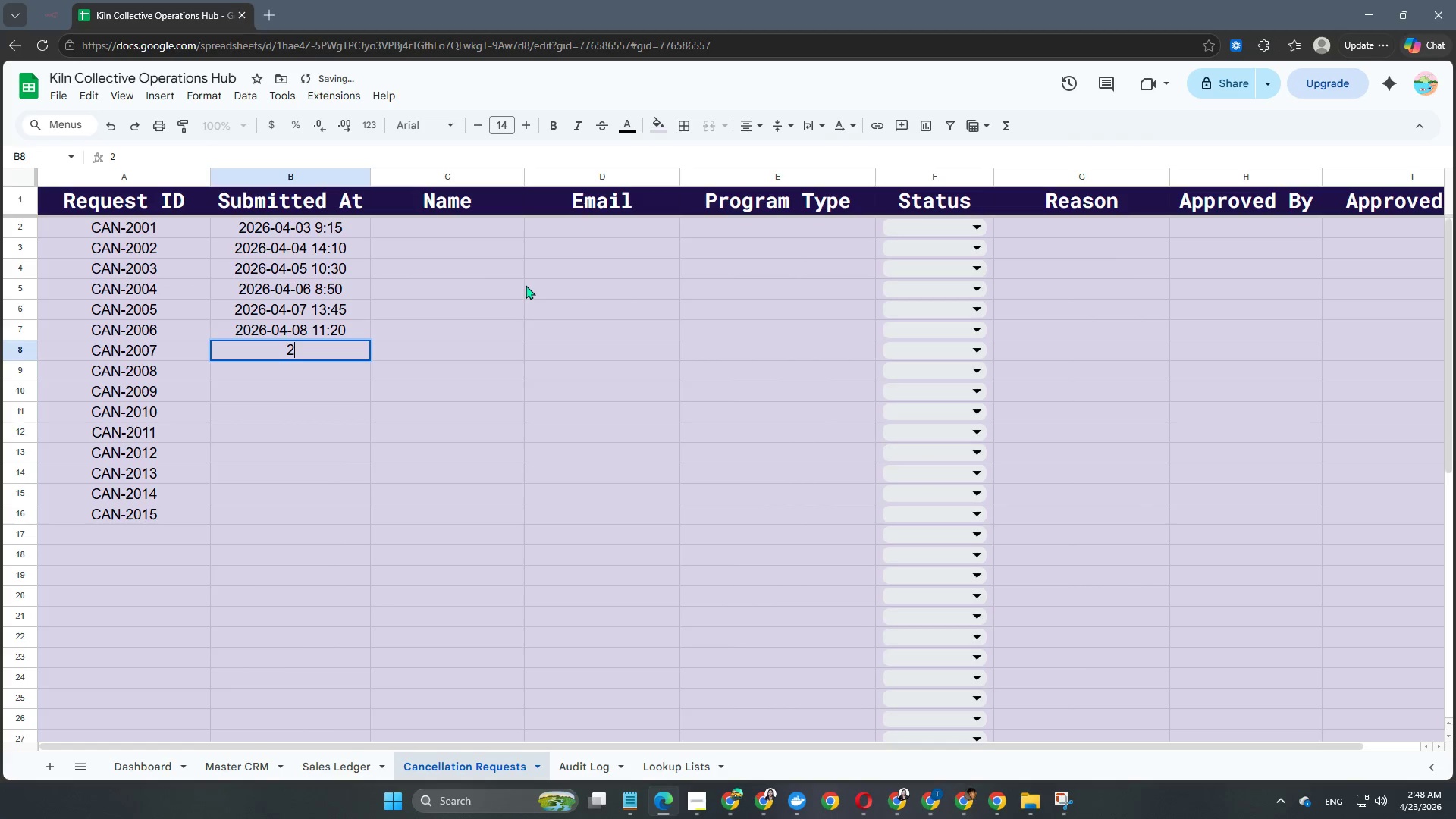 
key(Numpad0)
 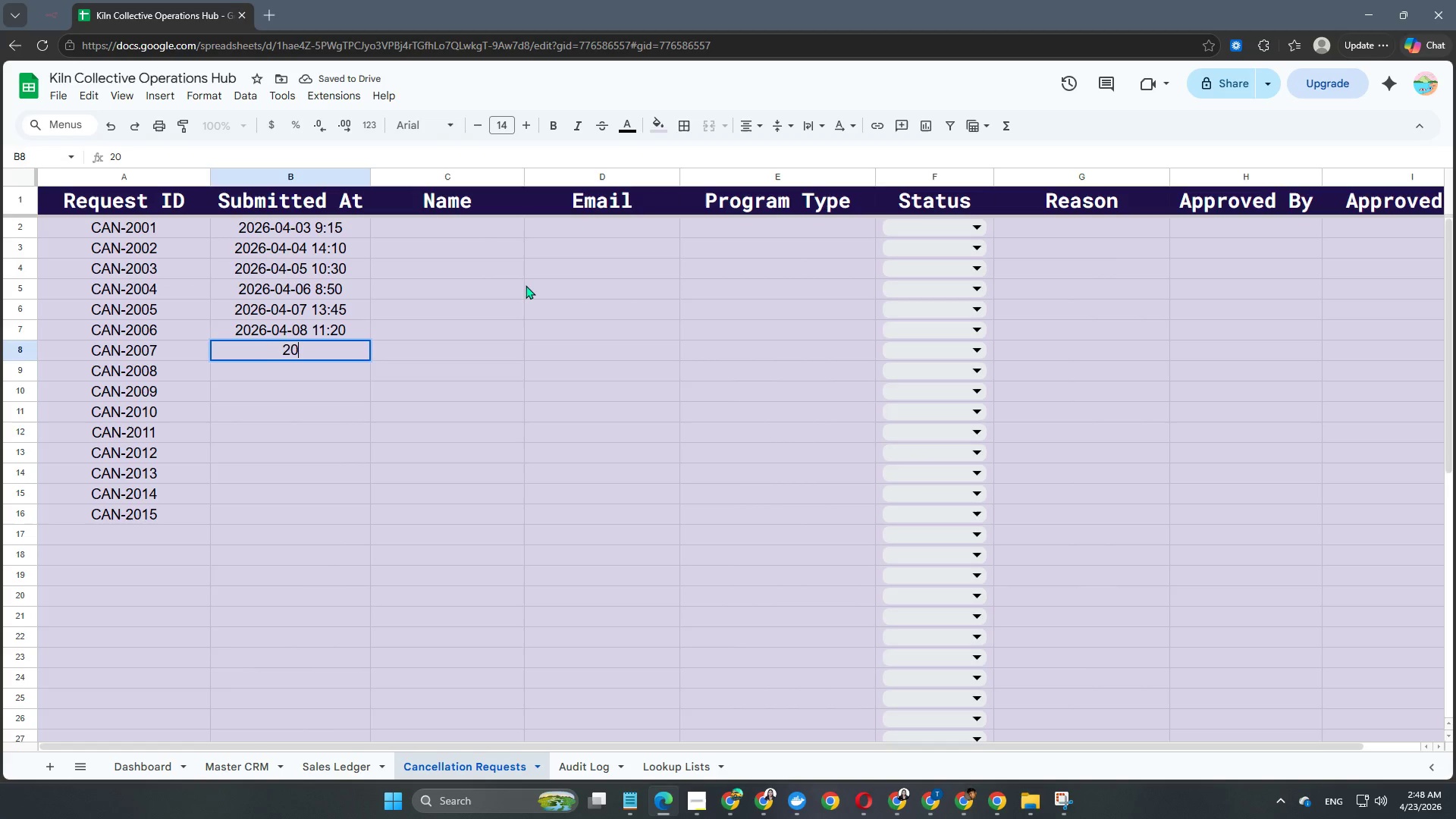 
key(Numpad2)
 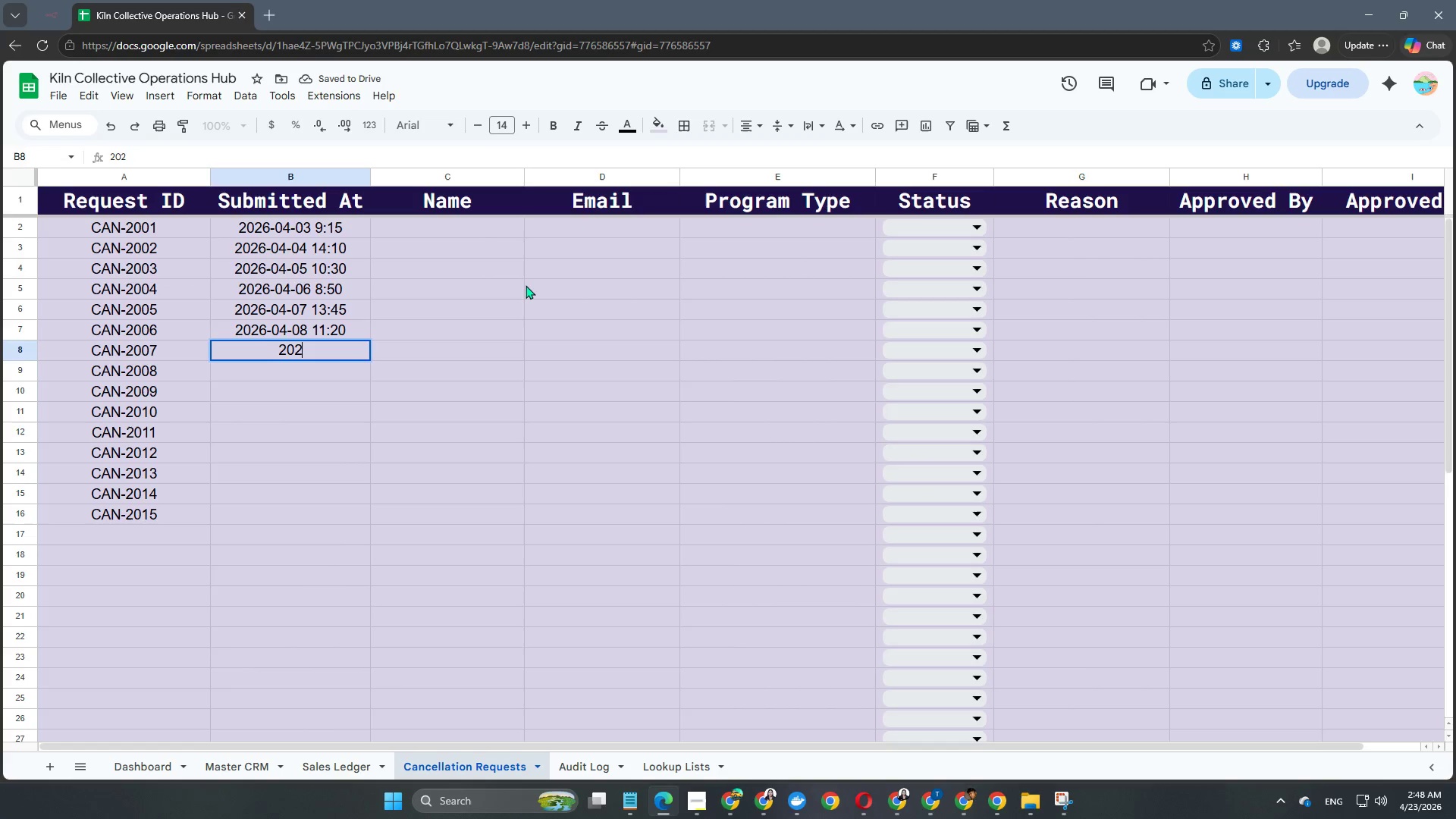 
key(Numpad6)
 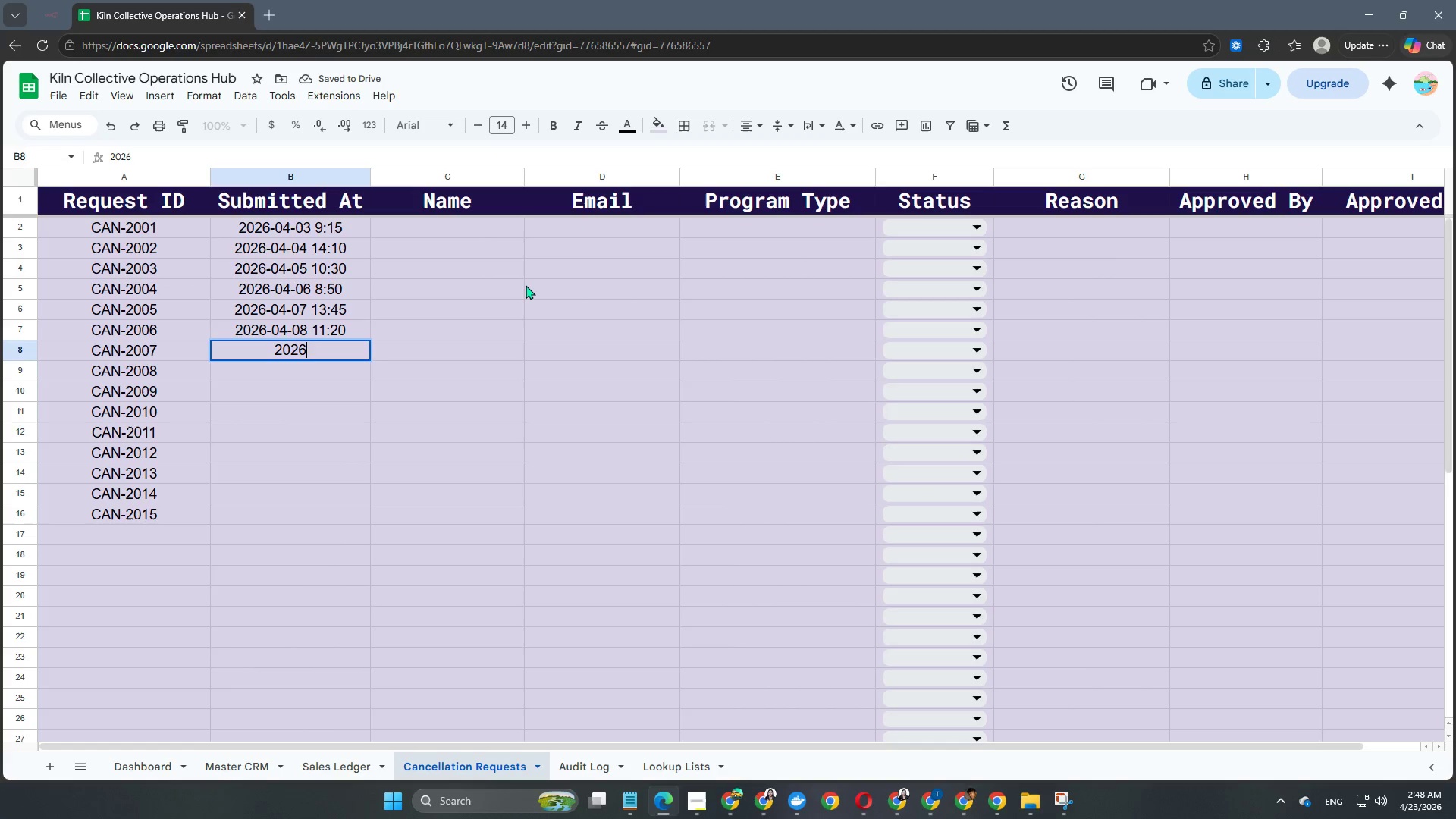 
key(NumpadSubtract)
 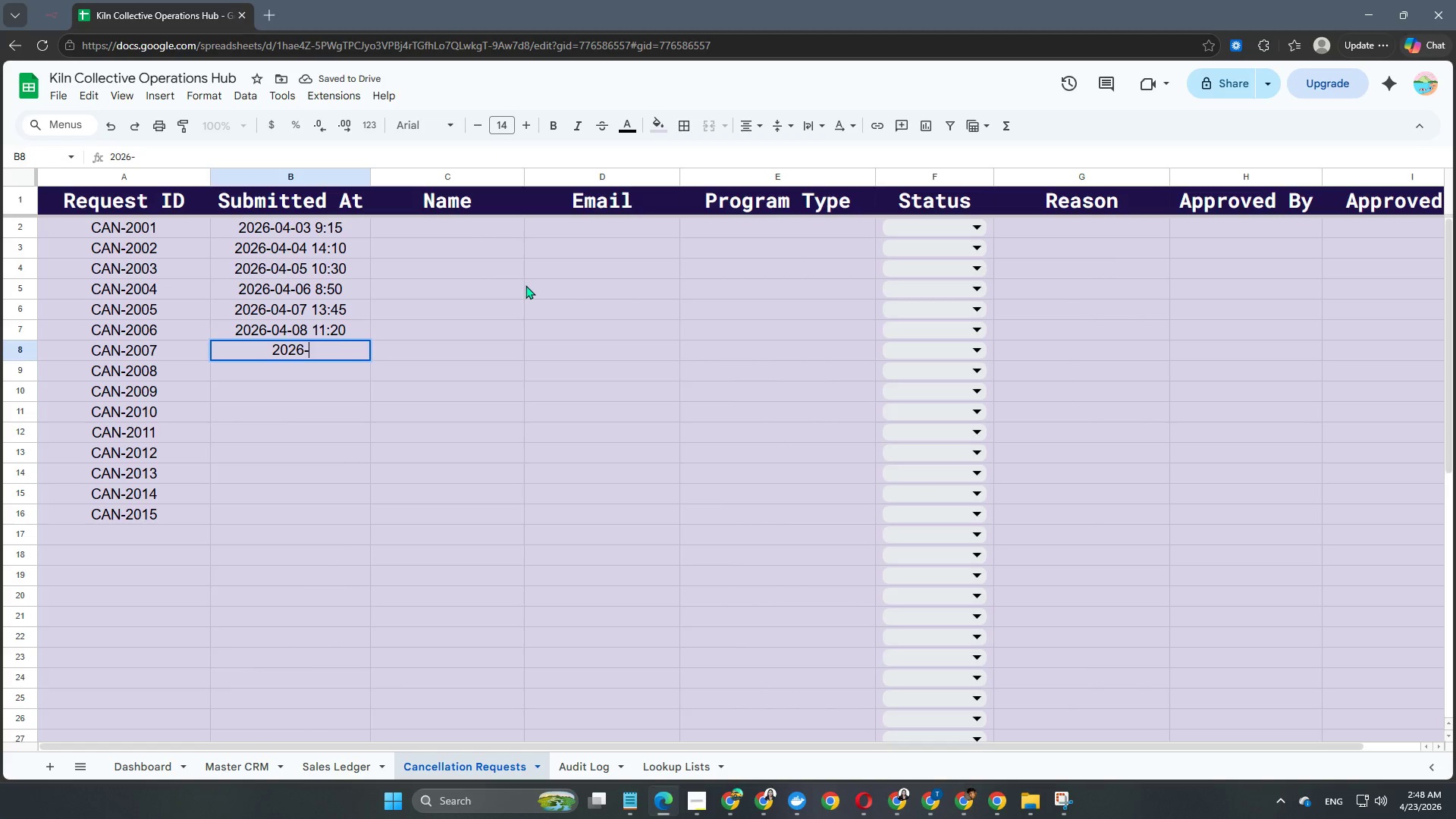 
key(Numpad0)
 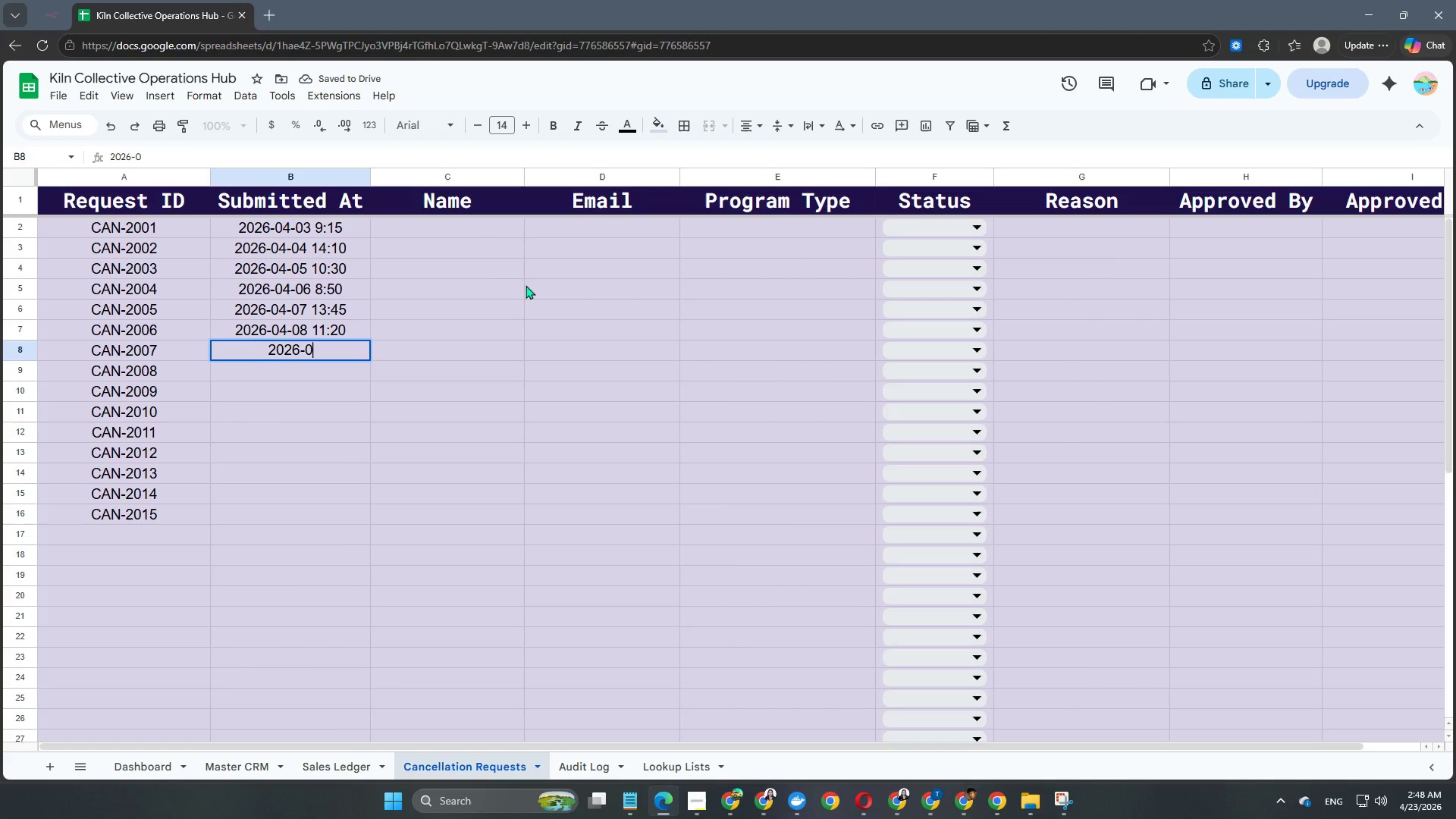 
key(Numpad4)
 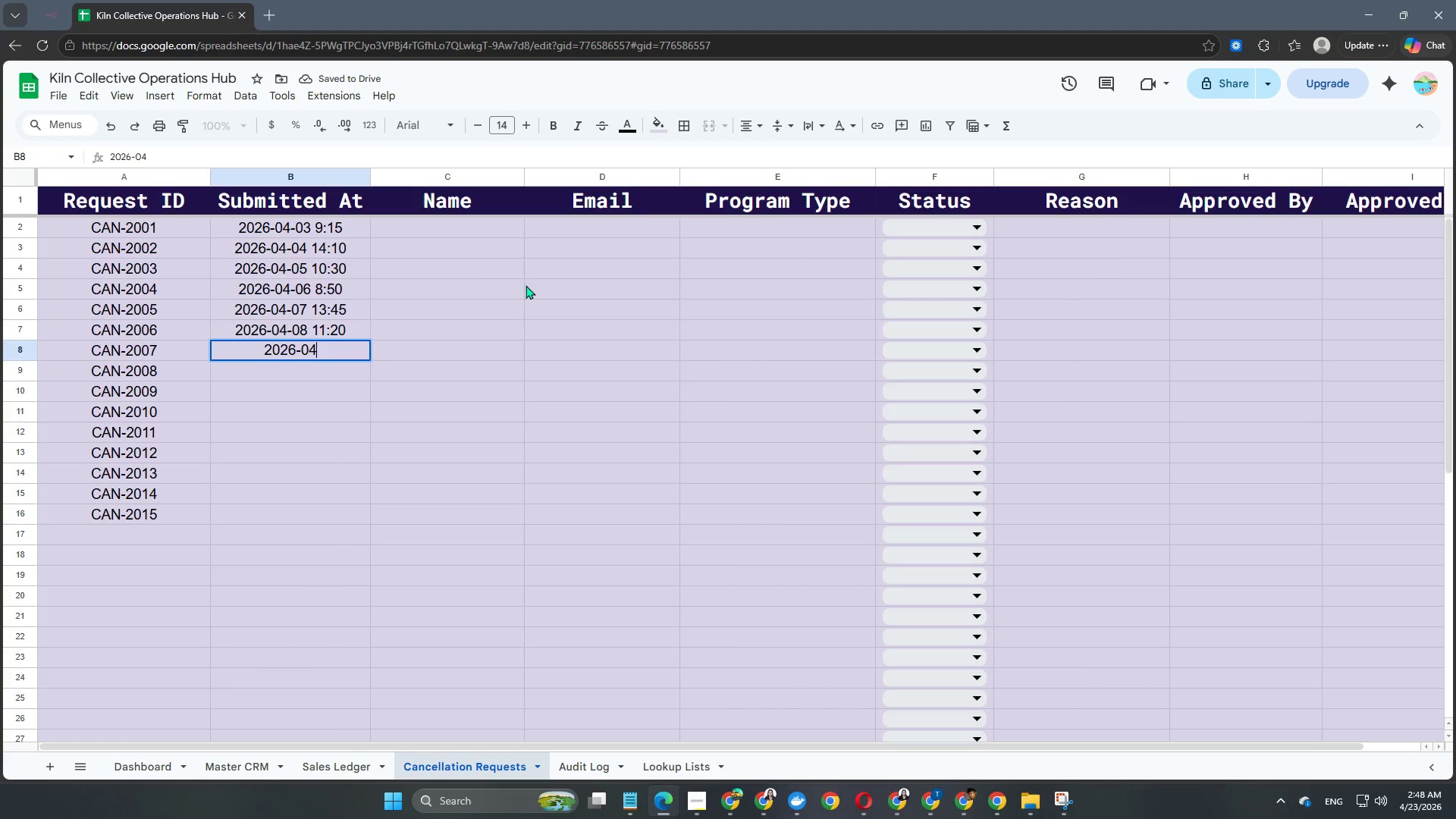 
key(NumpadSubtract)
 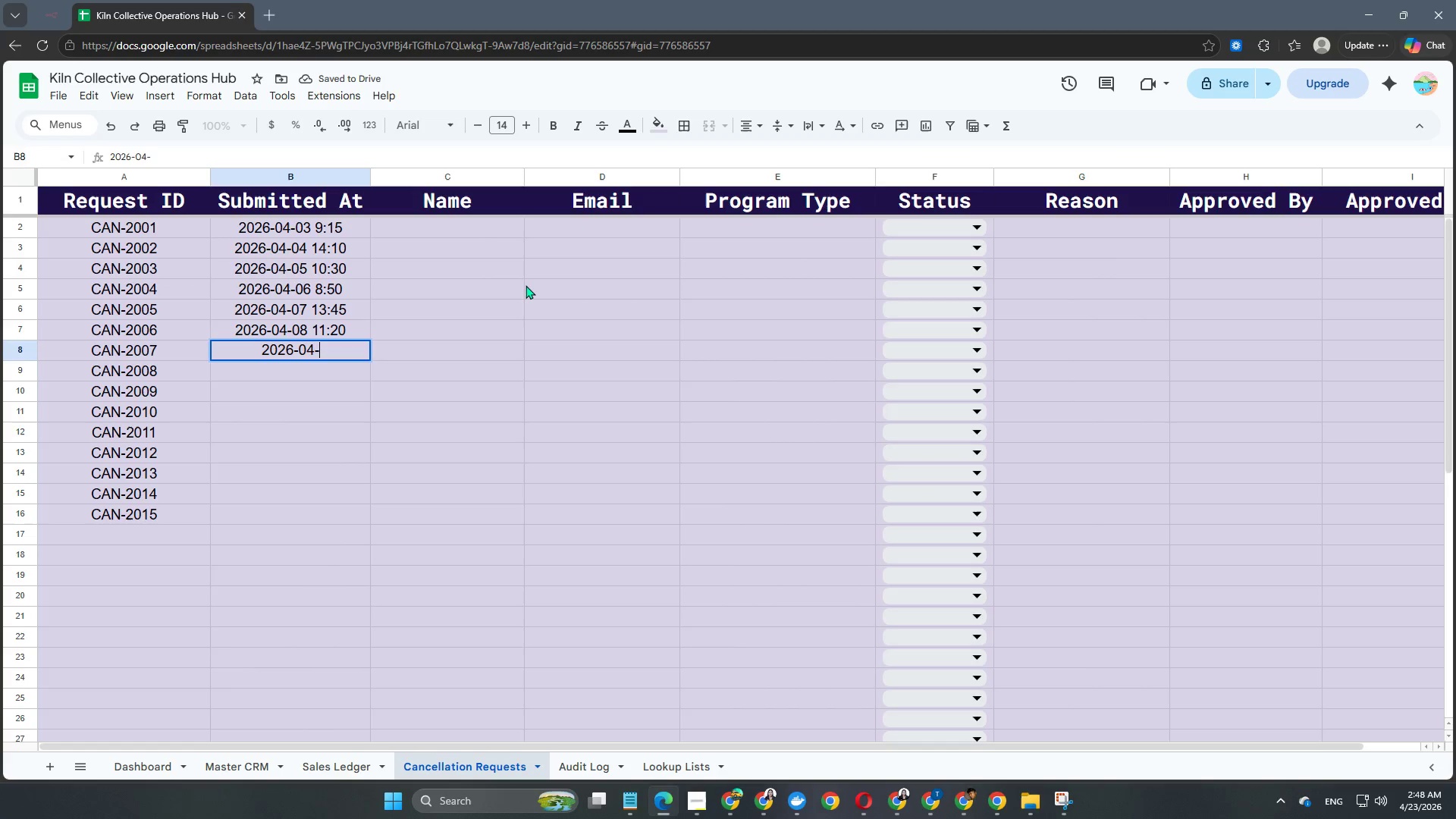 
key(Numpad0)
 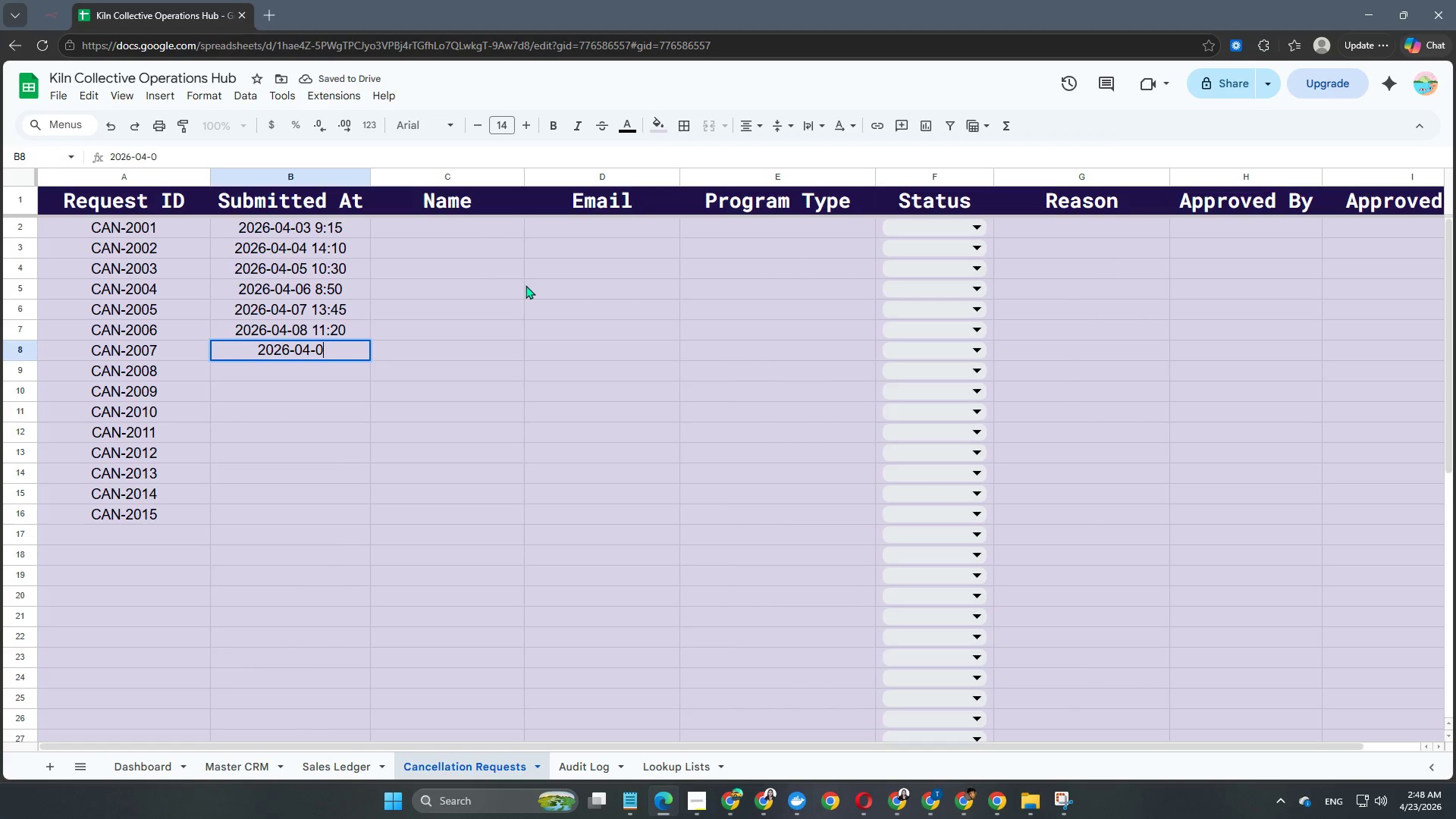 
key(Numpad9)
 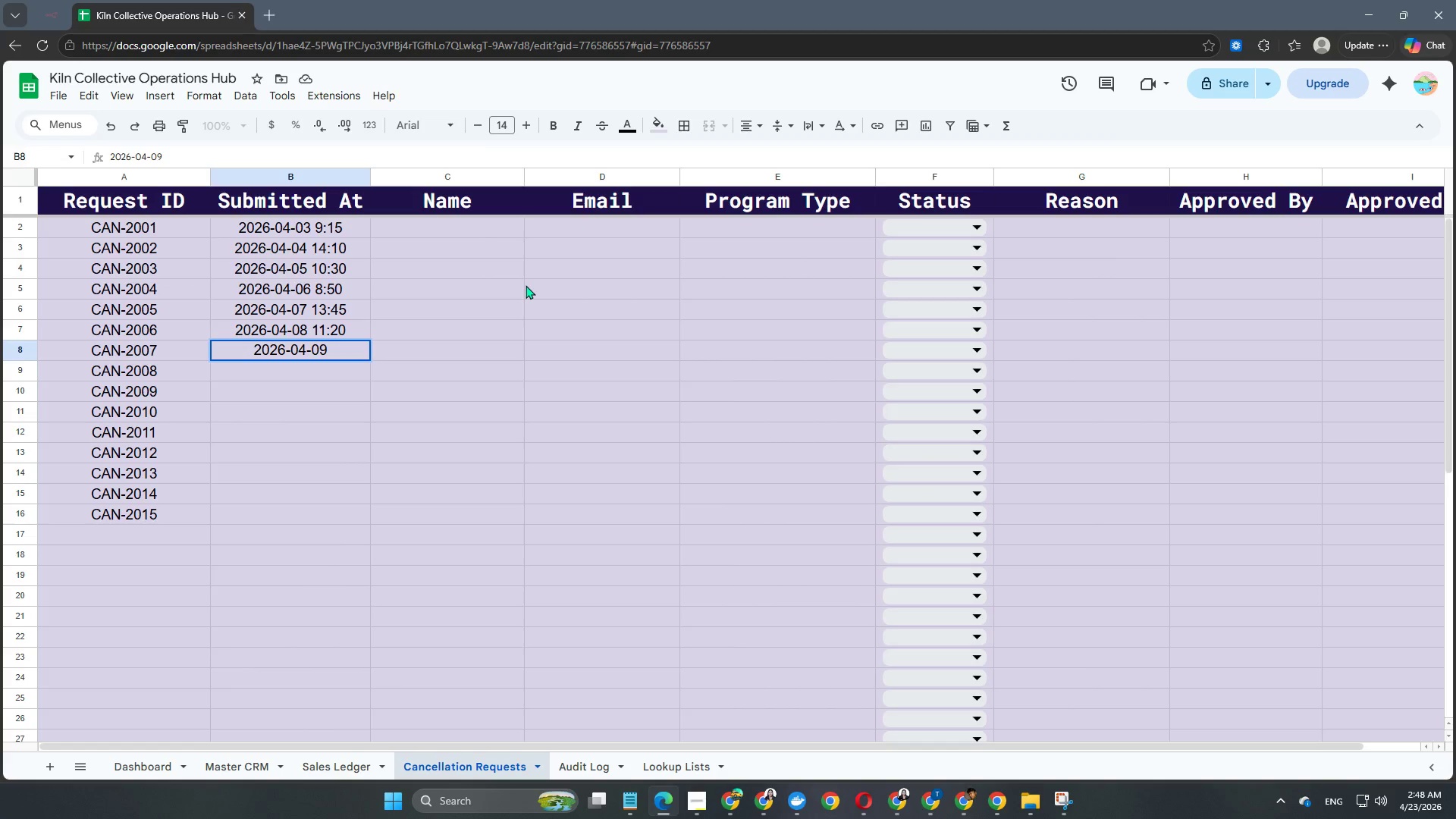 
key(Space)
 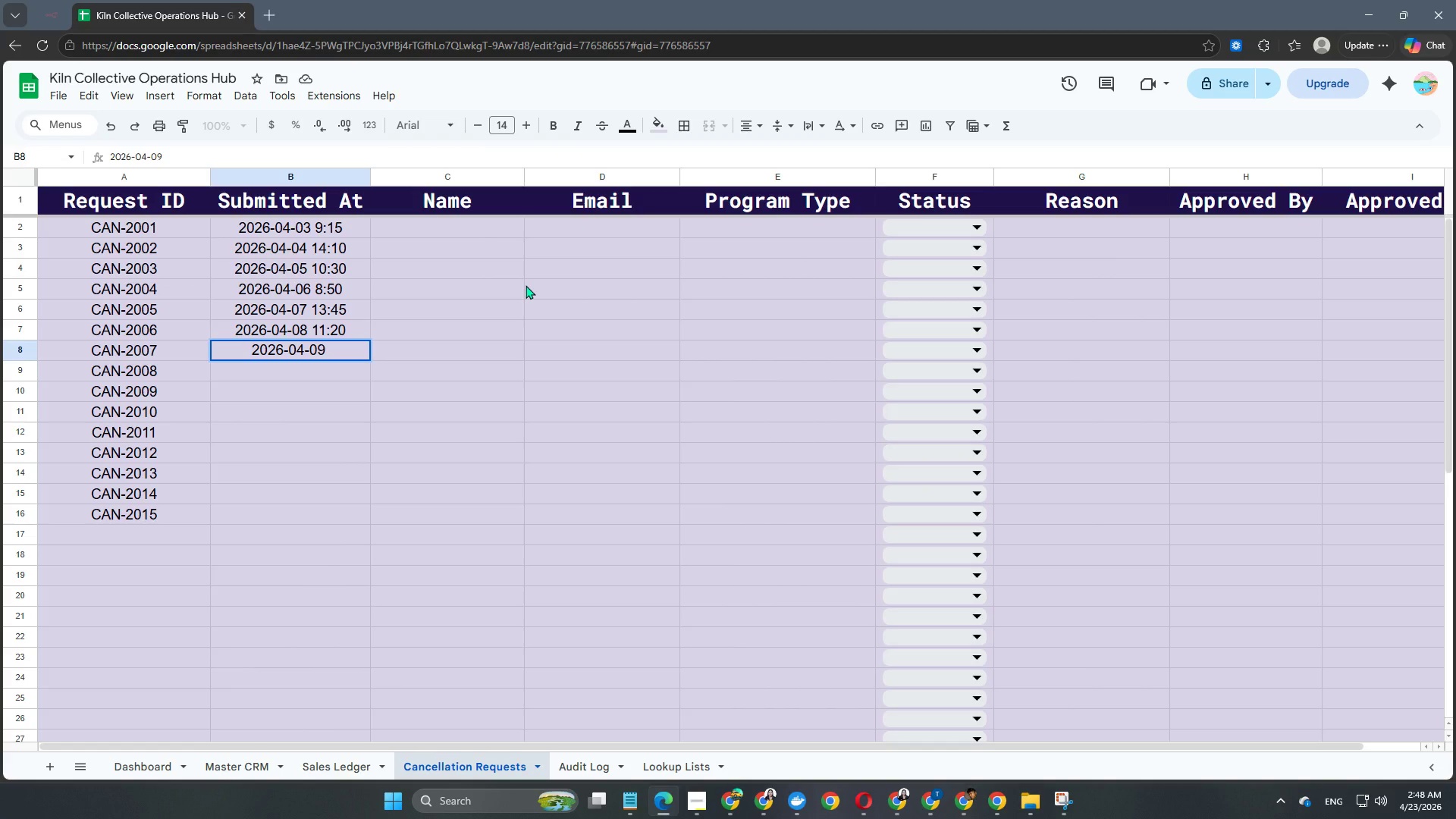 
key(Numpad1)
 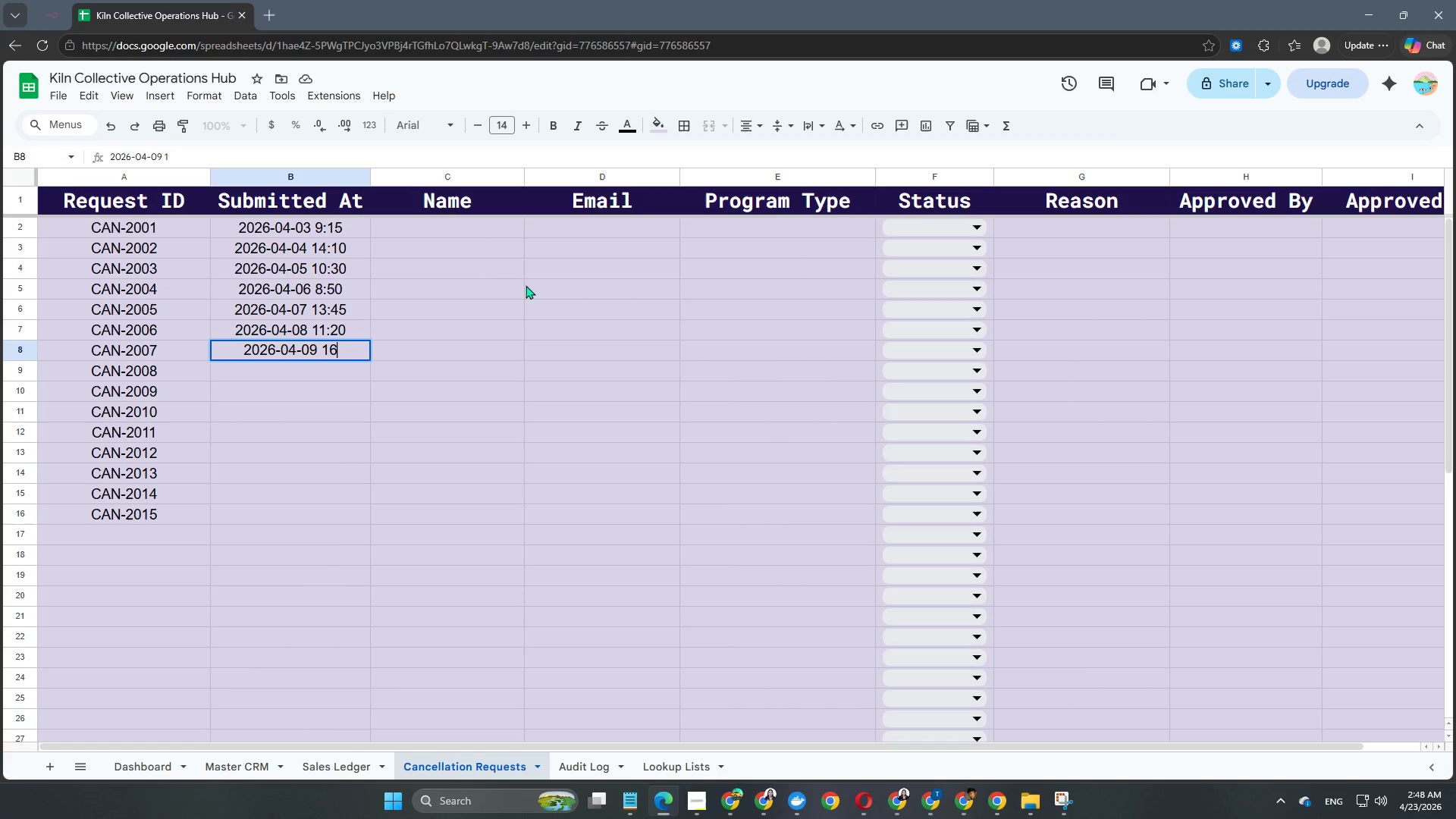 
key(Numpad6)
 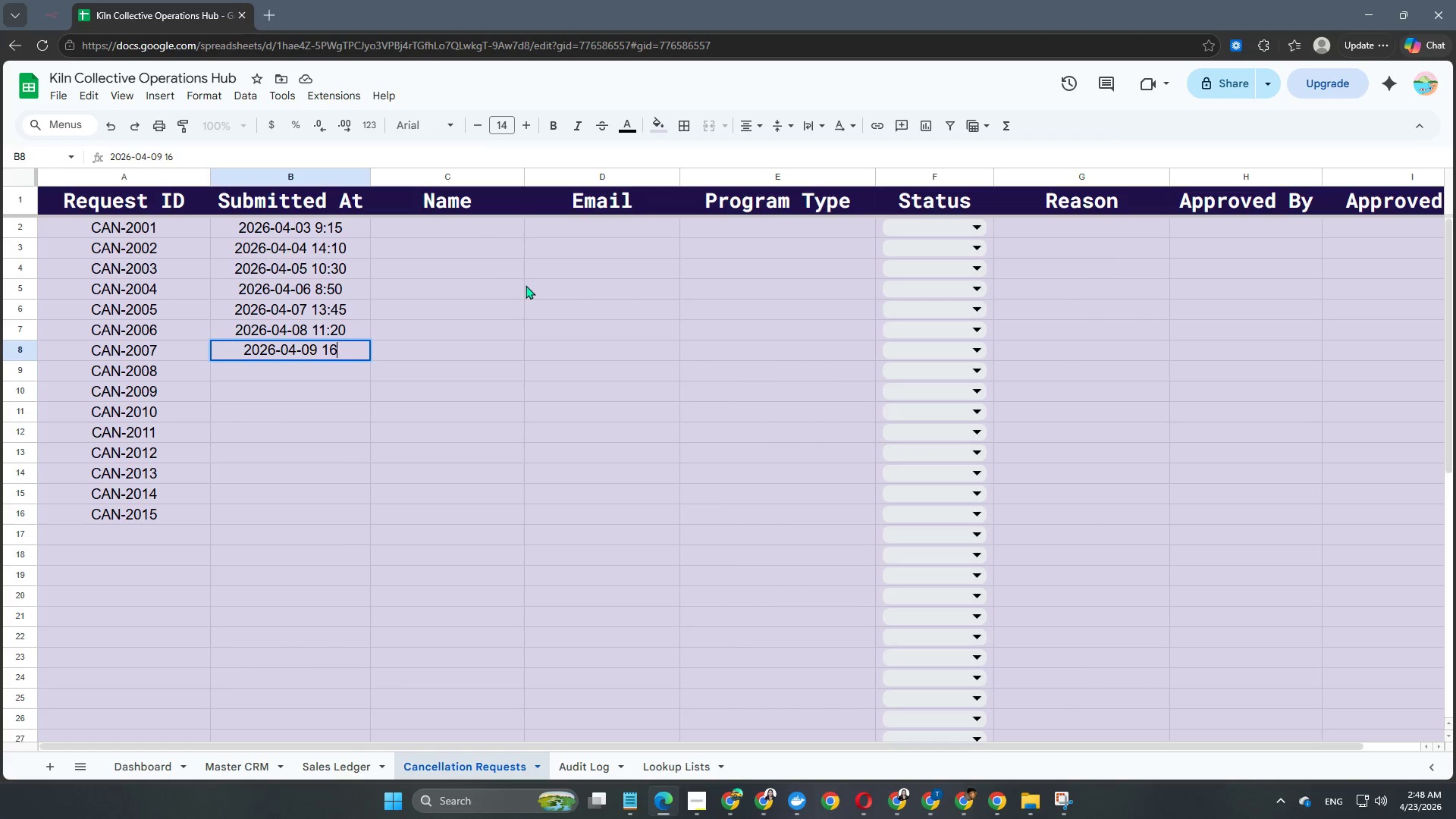 
key(Shift+ShiftRight)
 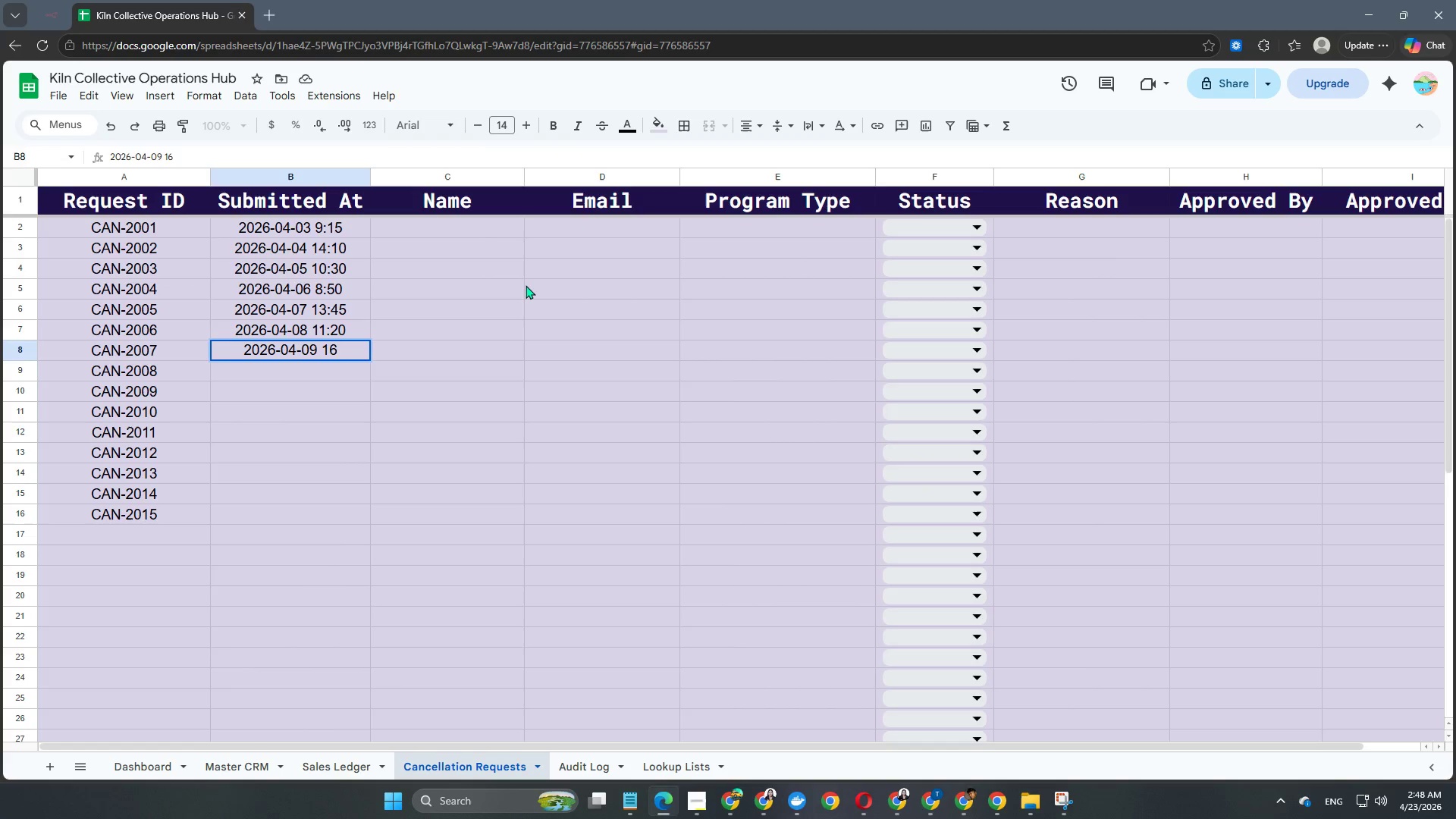 
key(Shift+Semicolon)
 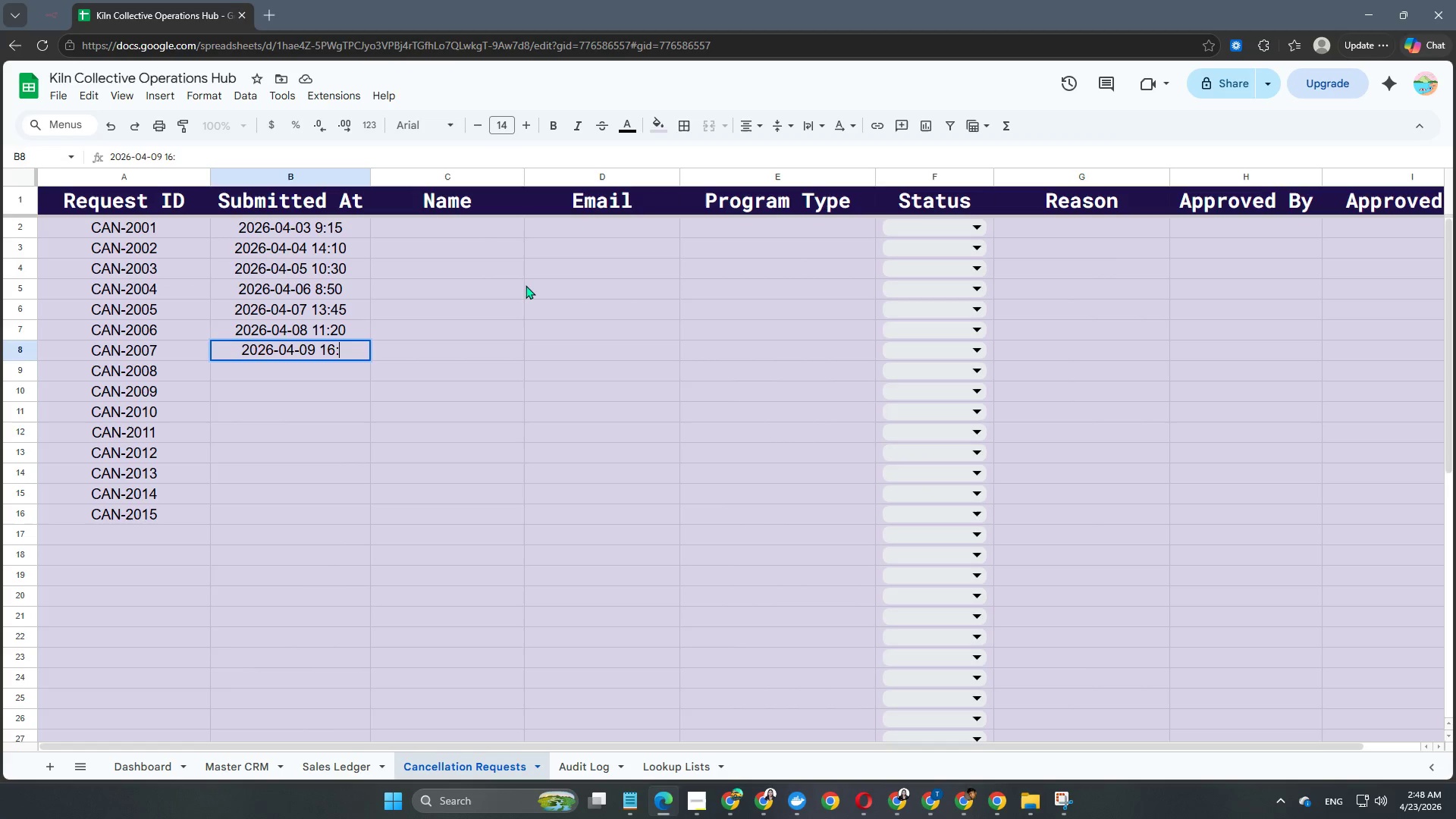 
key(Numpad0)
 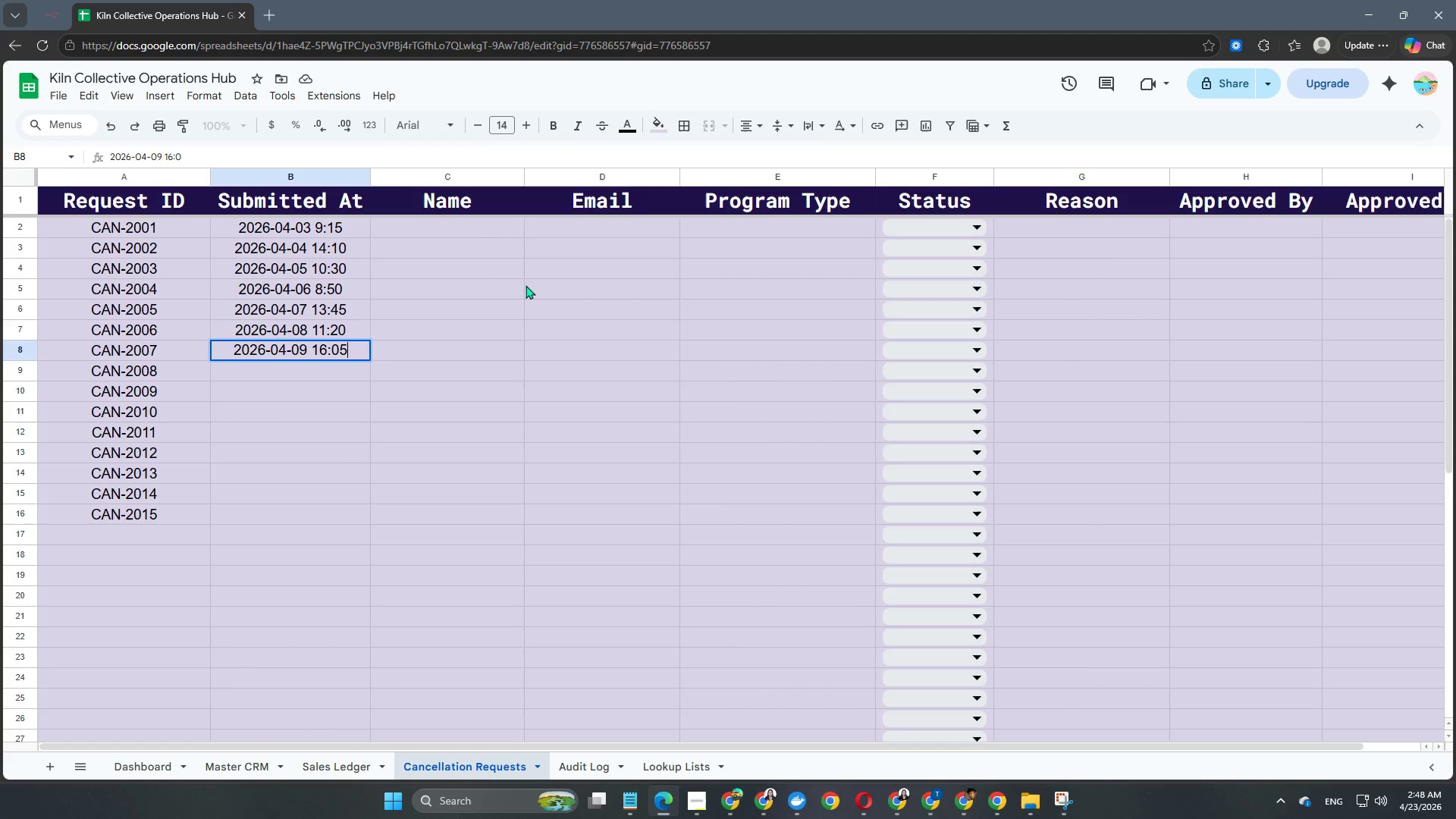 
key(Numpad5)
 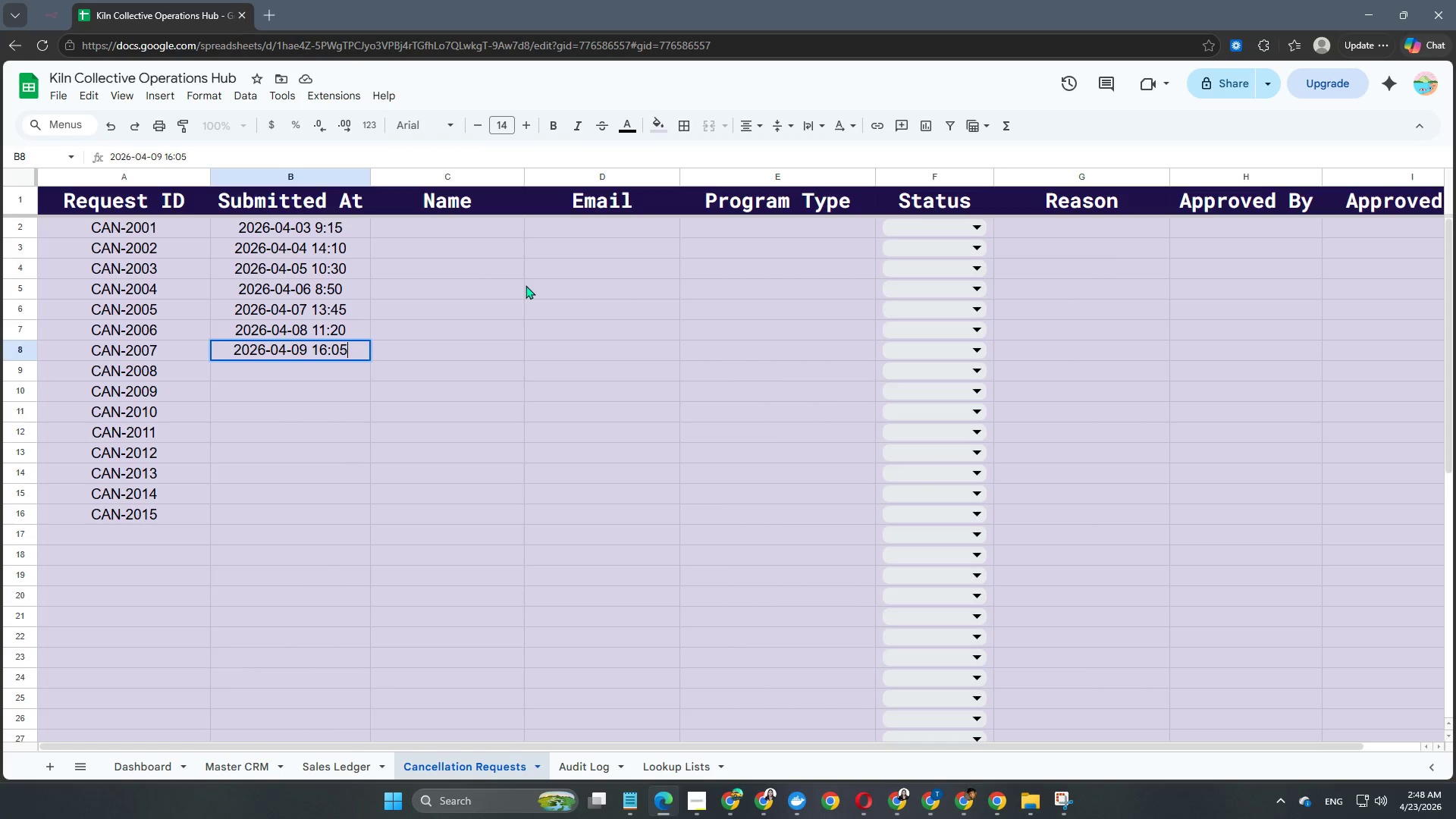 
key(NumpadEnter)
 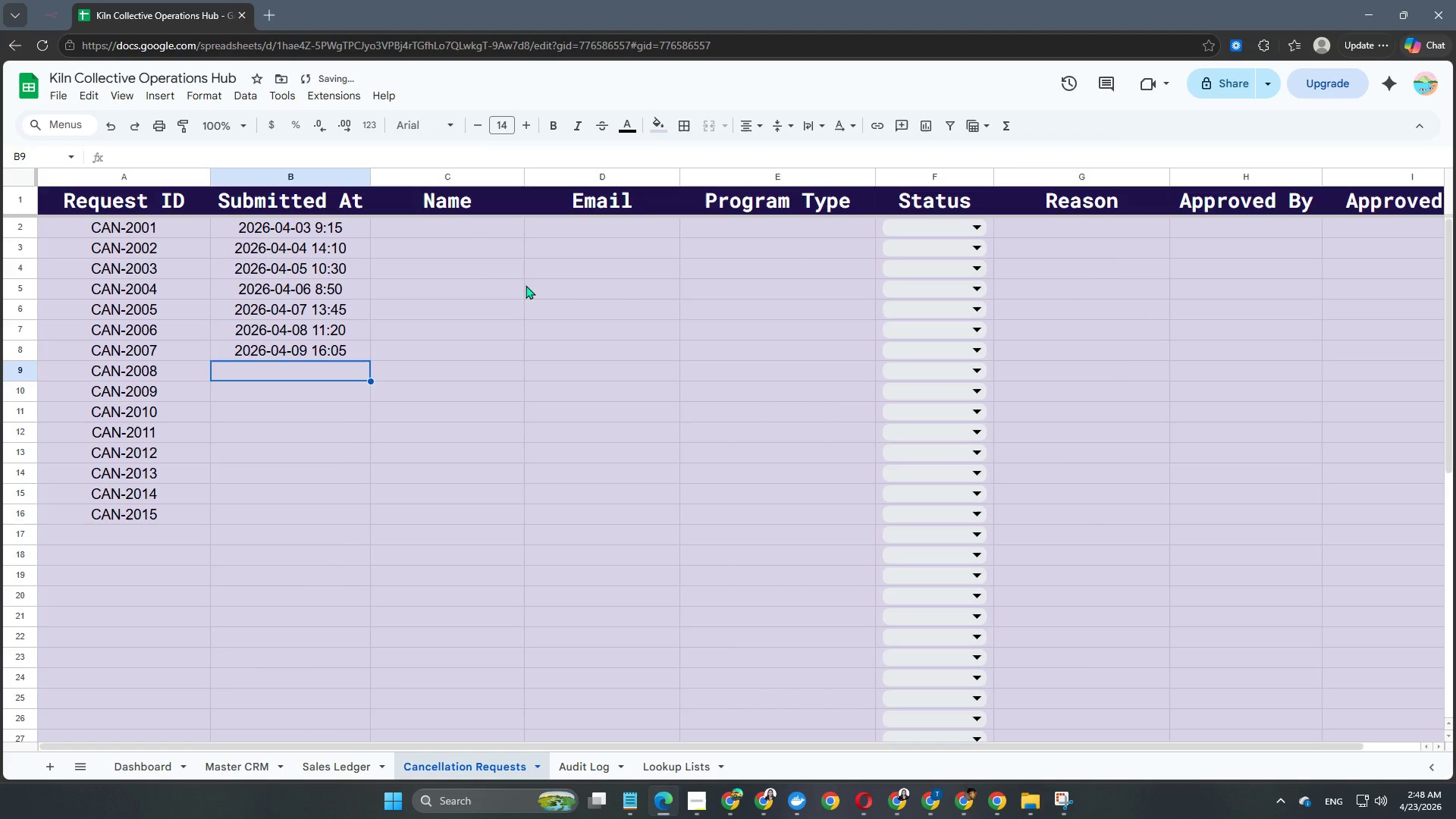 
key(Numpad2)
 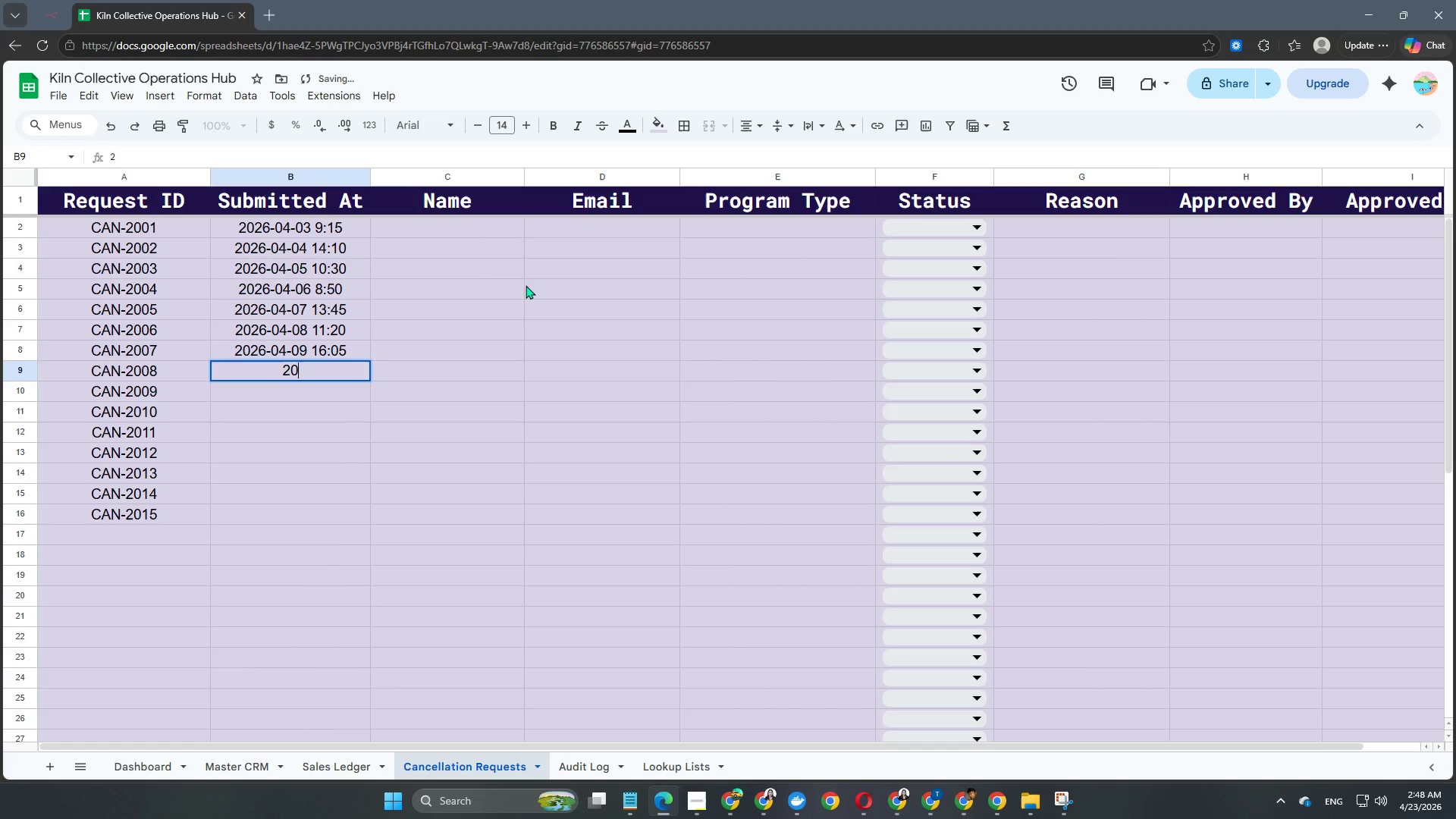 
key(Numpad0)
 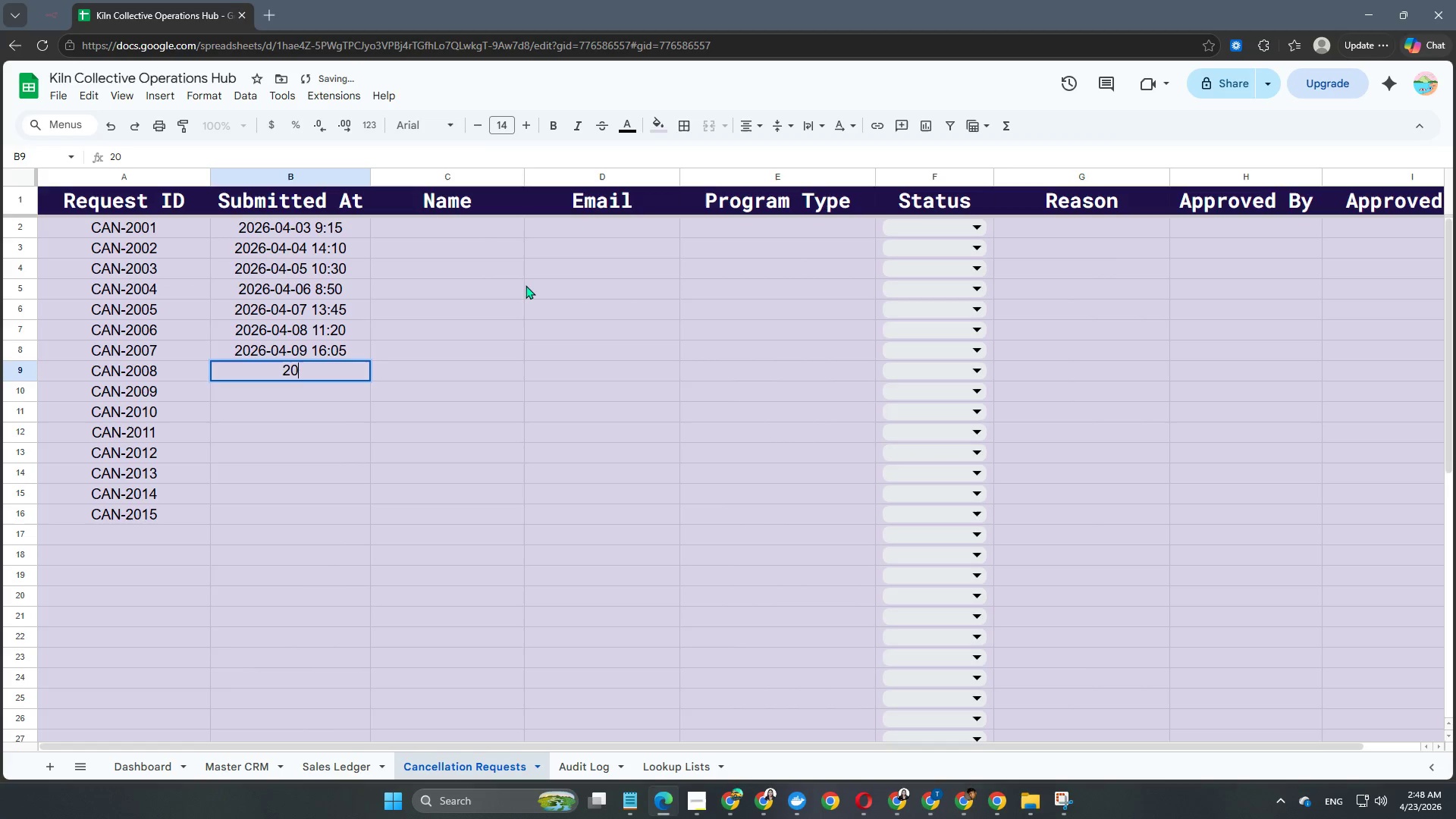 
key(Numpad2)
 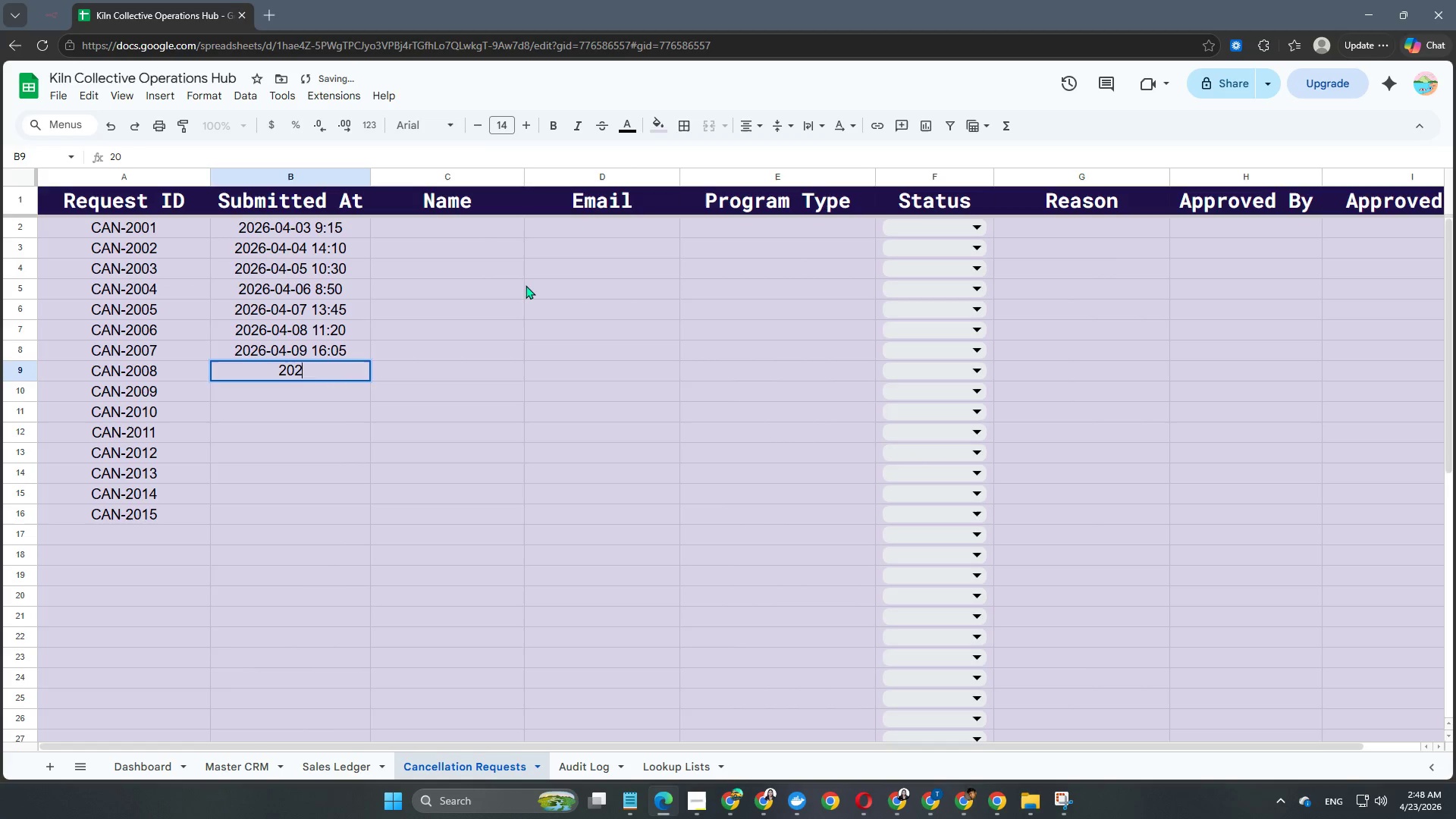 
key(Numpad6)
 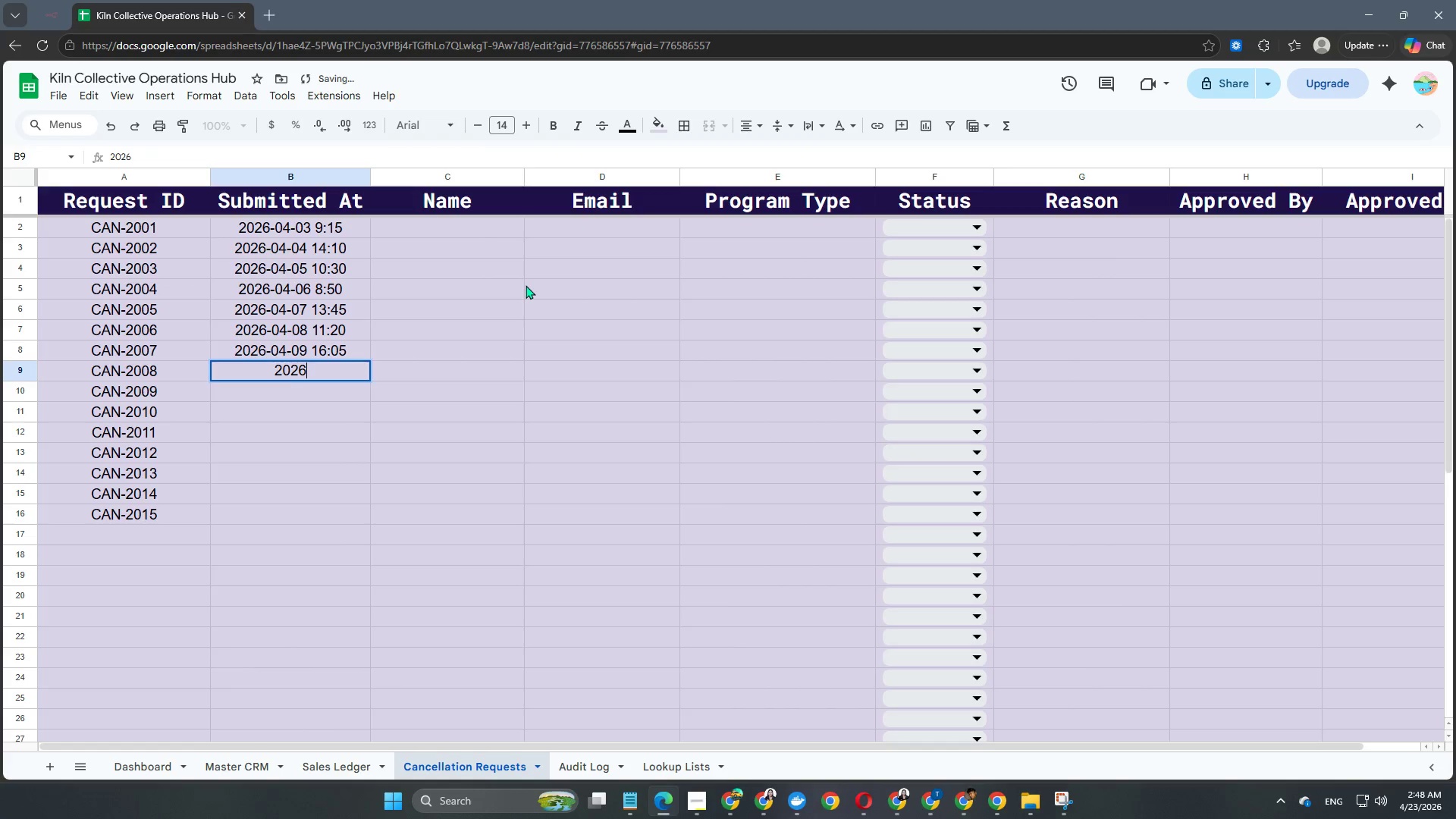 
key(NumpadSubtract)
 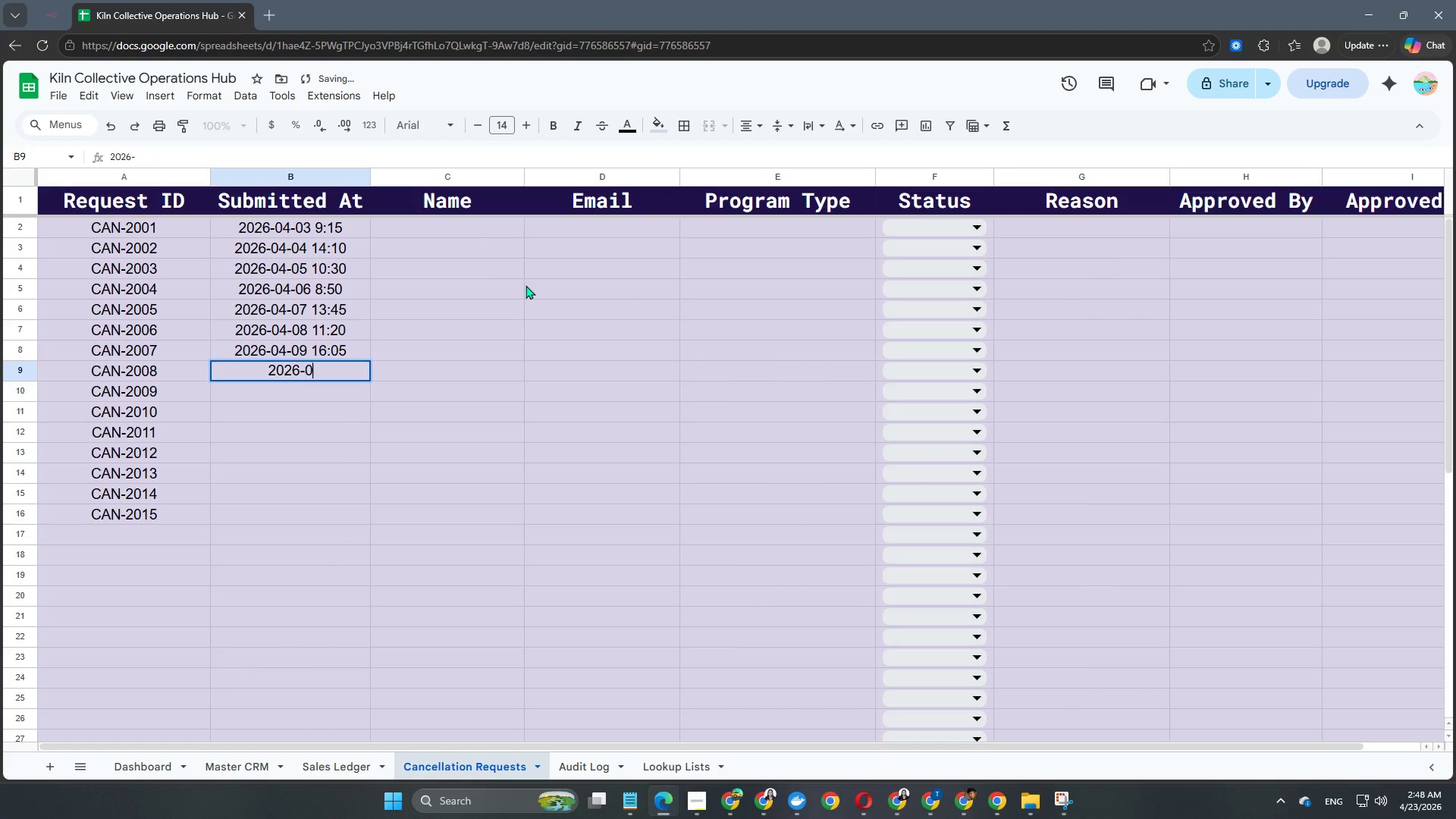 
key(Numpad0)
 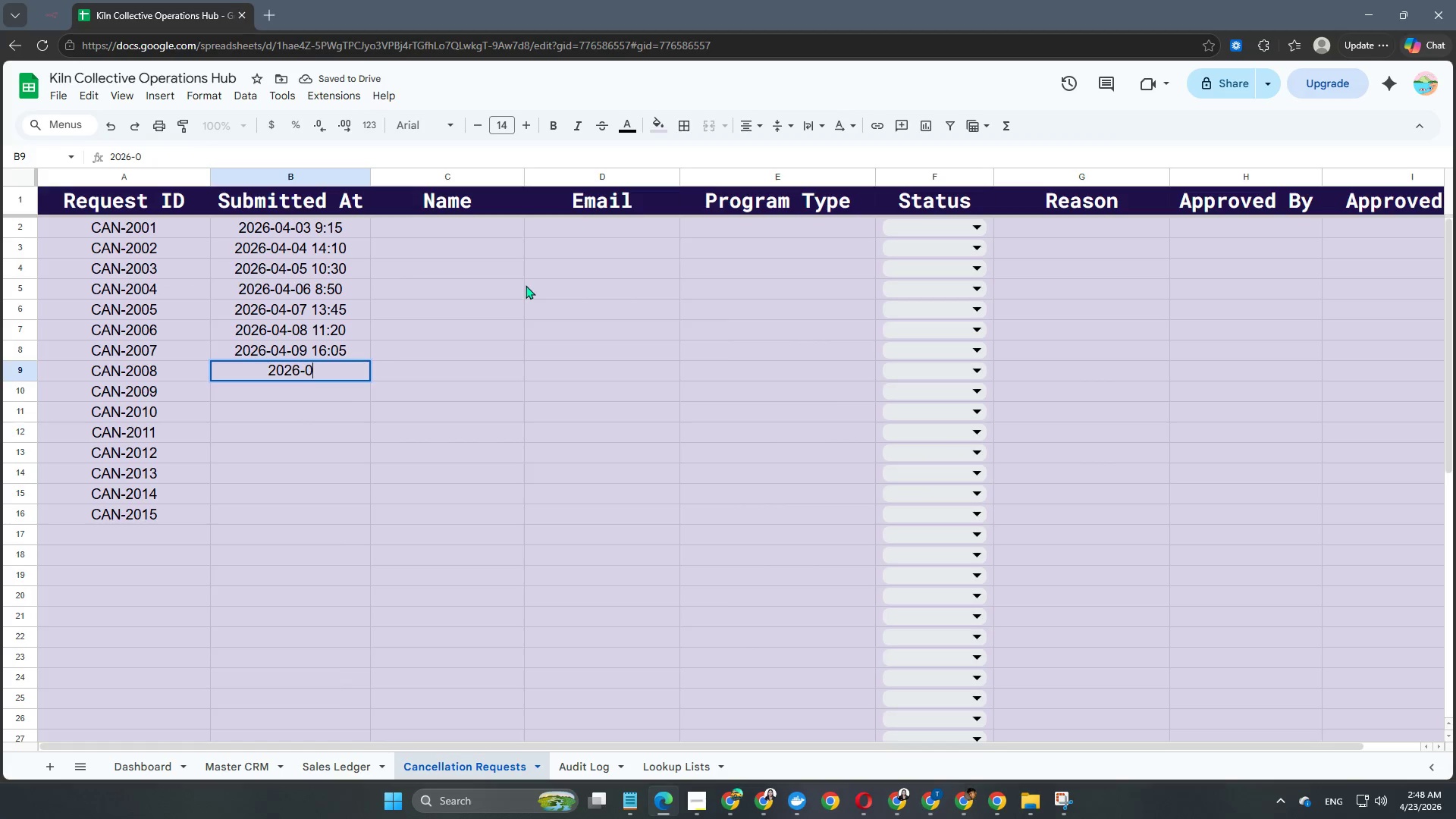 
key(Numpad4)
 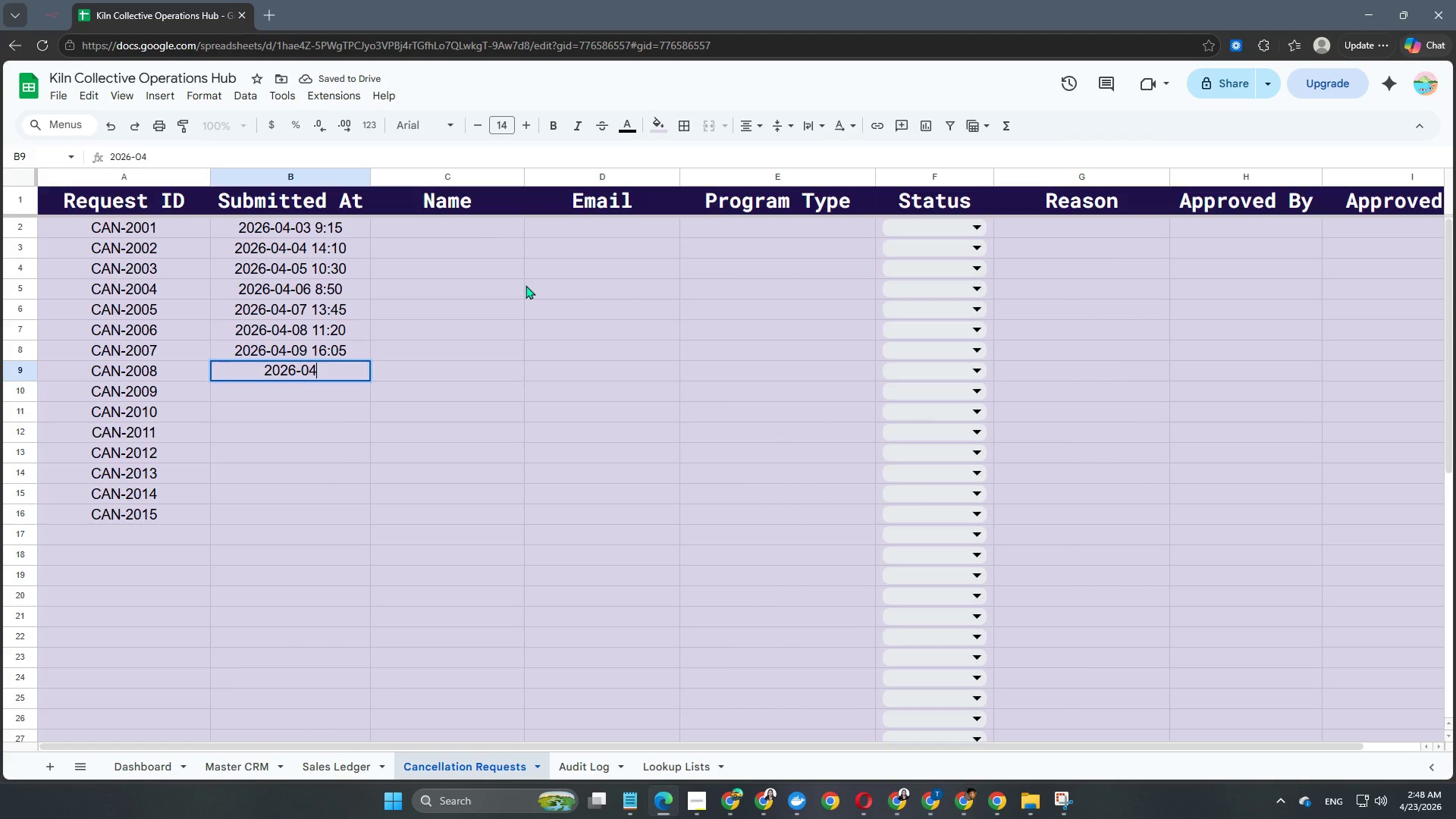 
key(NumpadSubtract)
 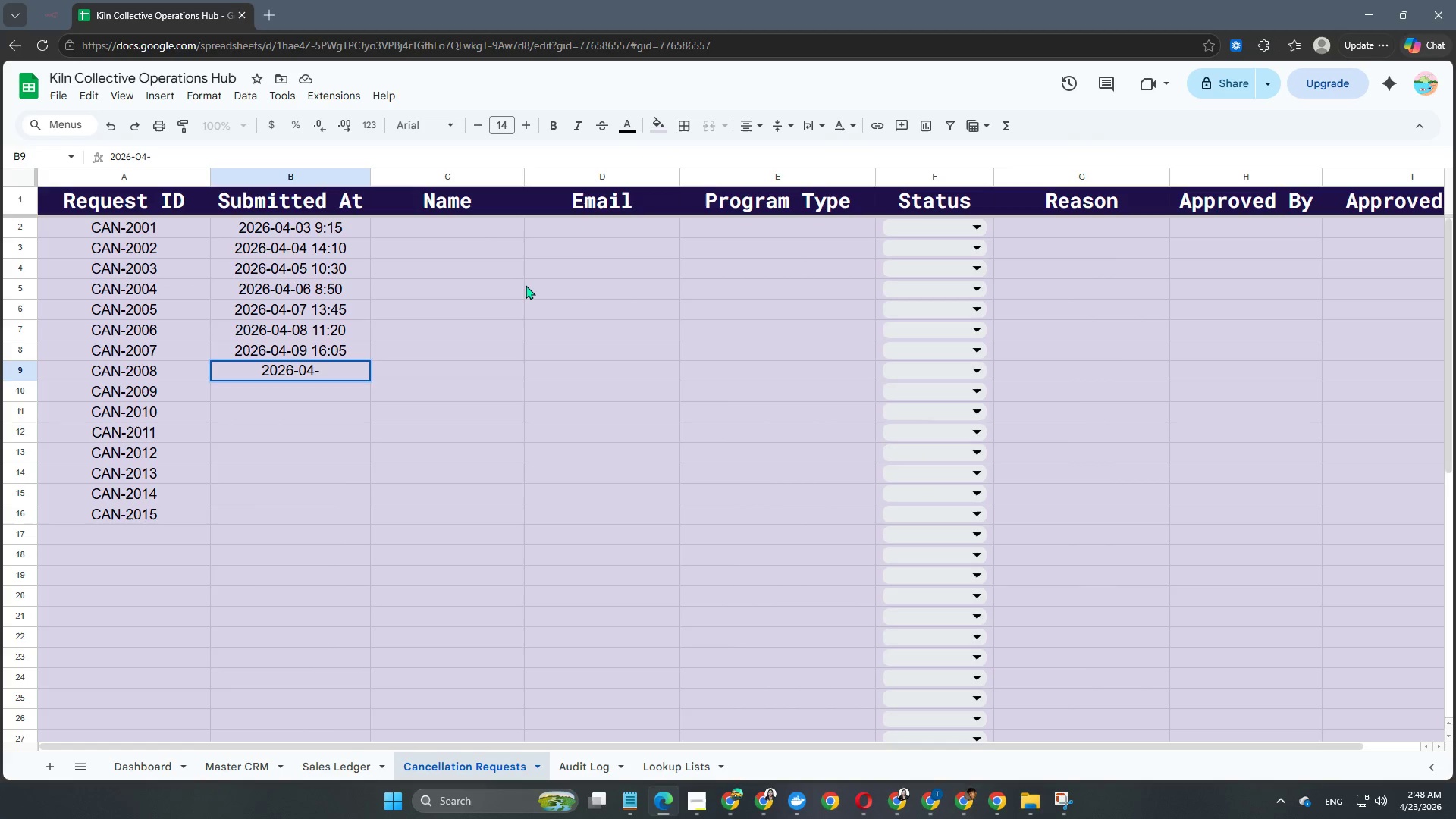 
key(Numpad1)
 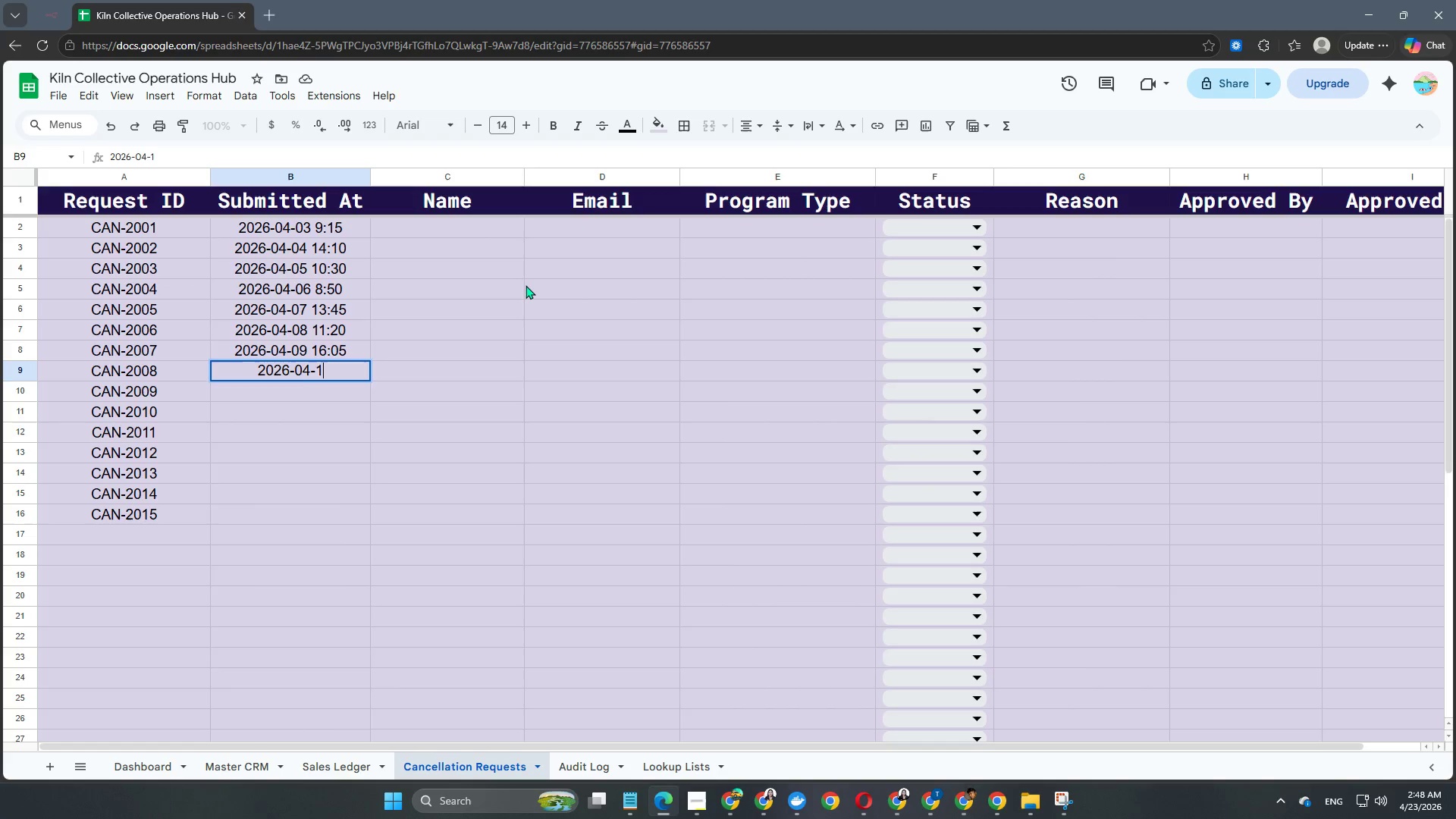 
key(Numpad0)
 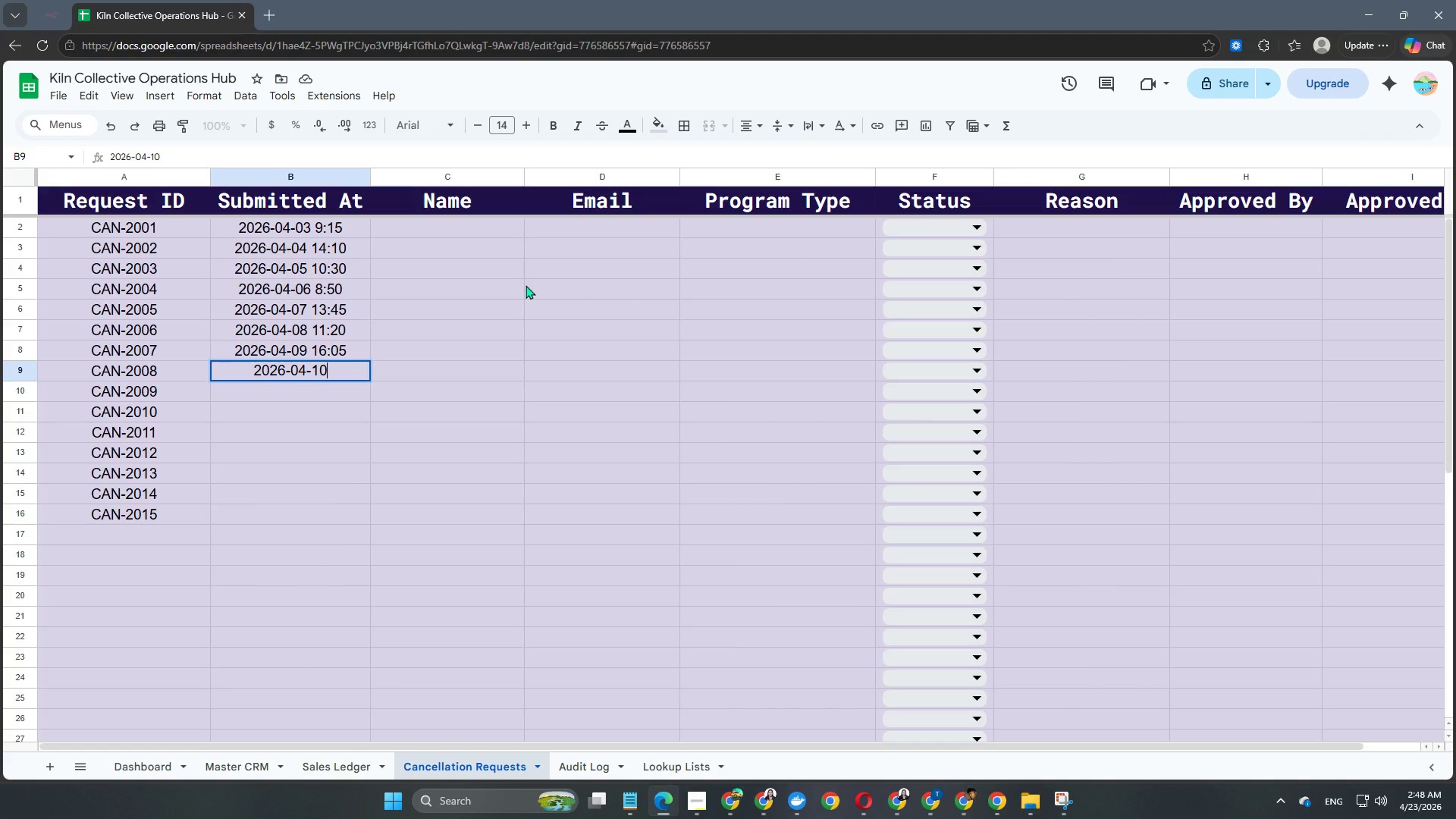 
key(Space)
 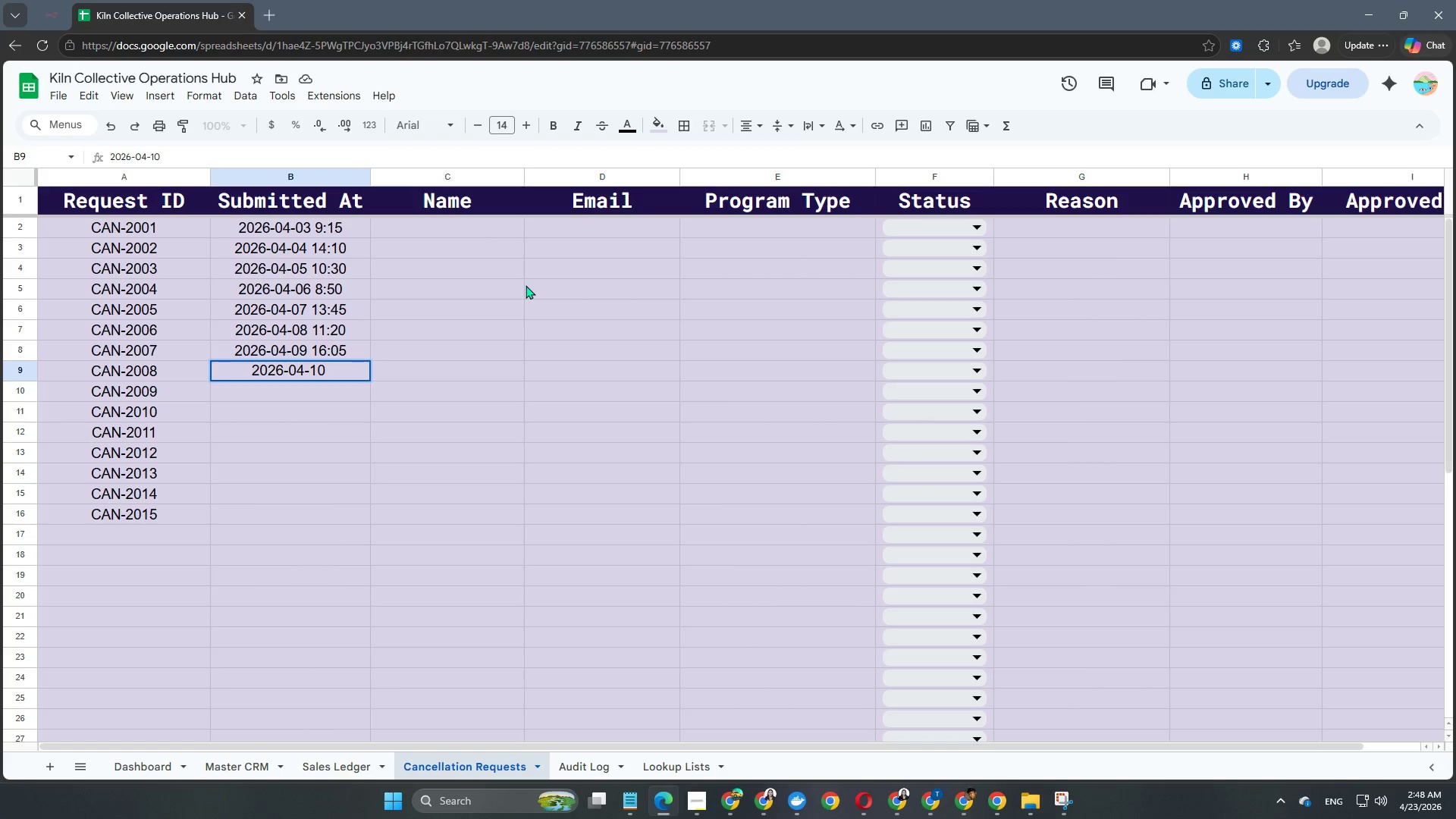 
key(Numpad0)
 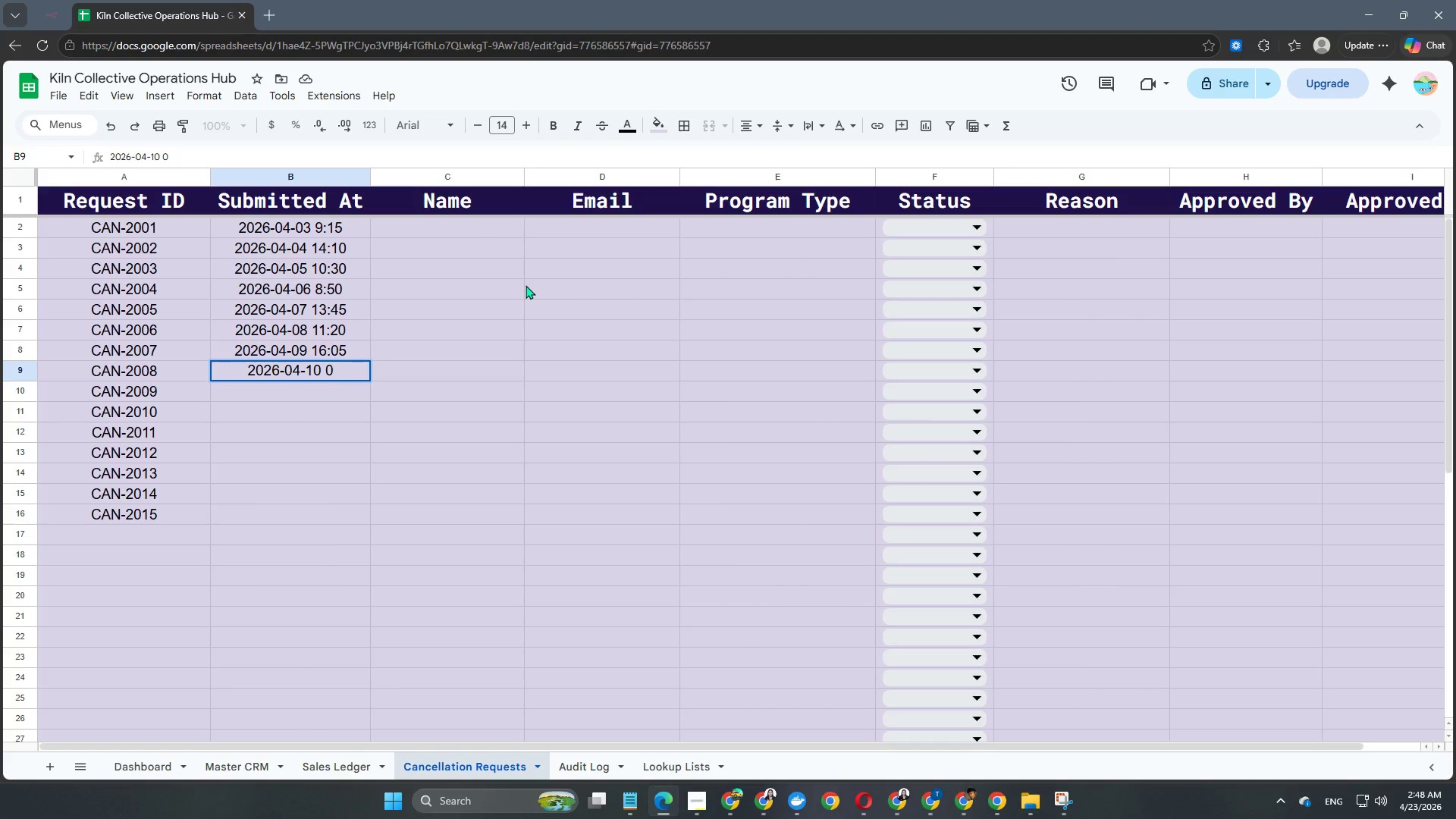 
key(Numpad9)
 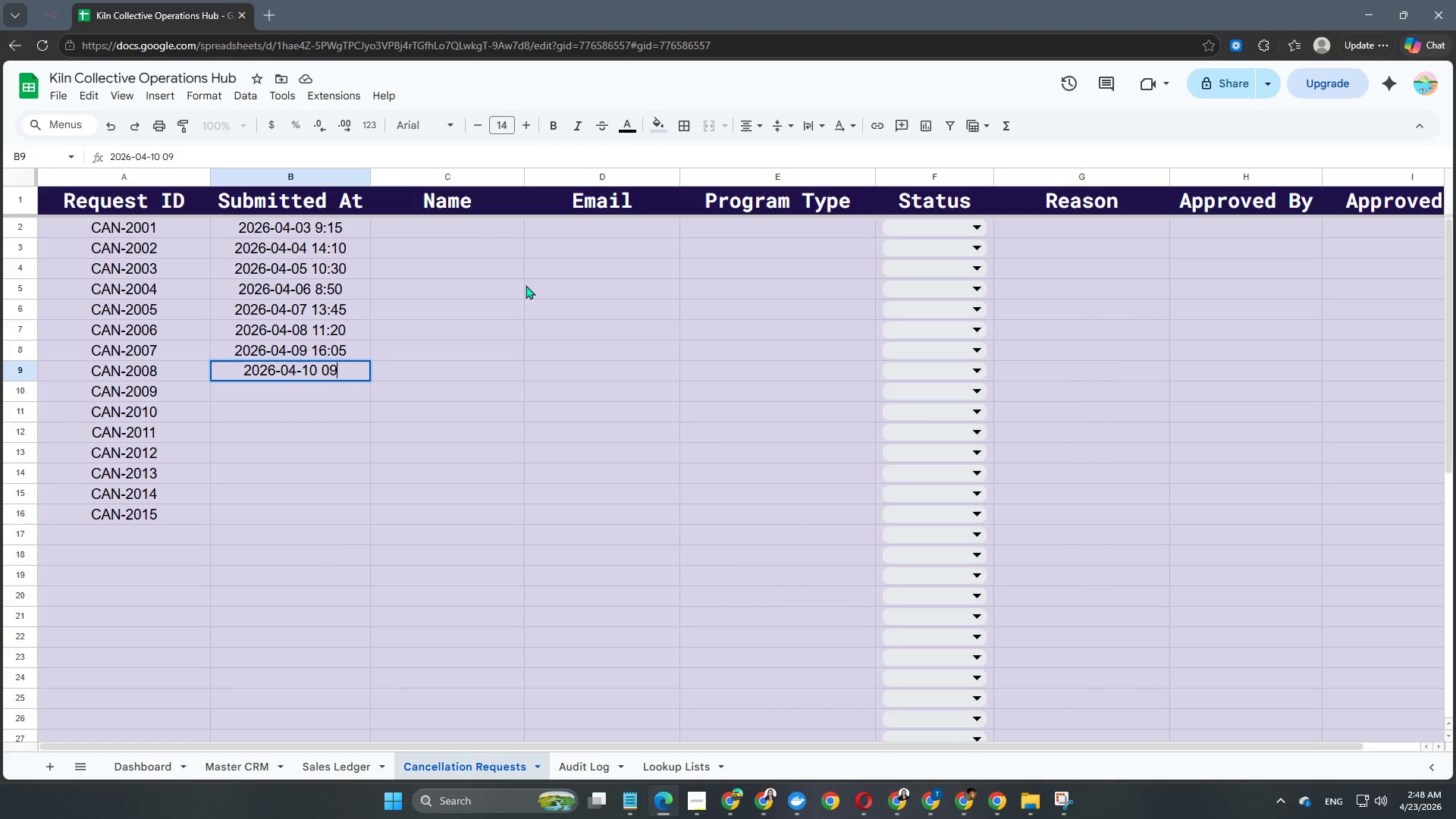 
key(Shift+ShiftRight)
 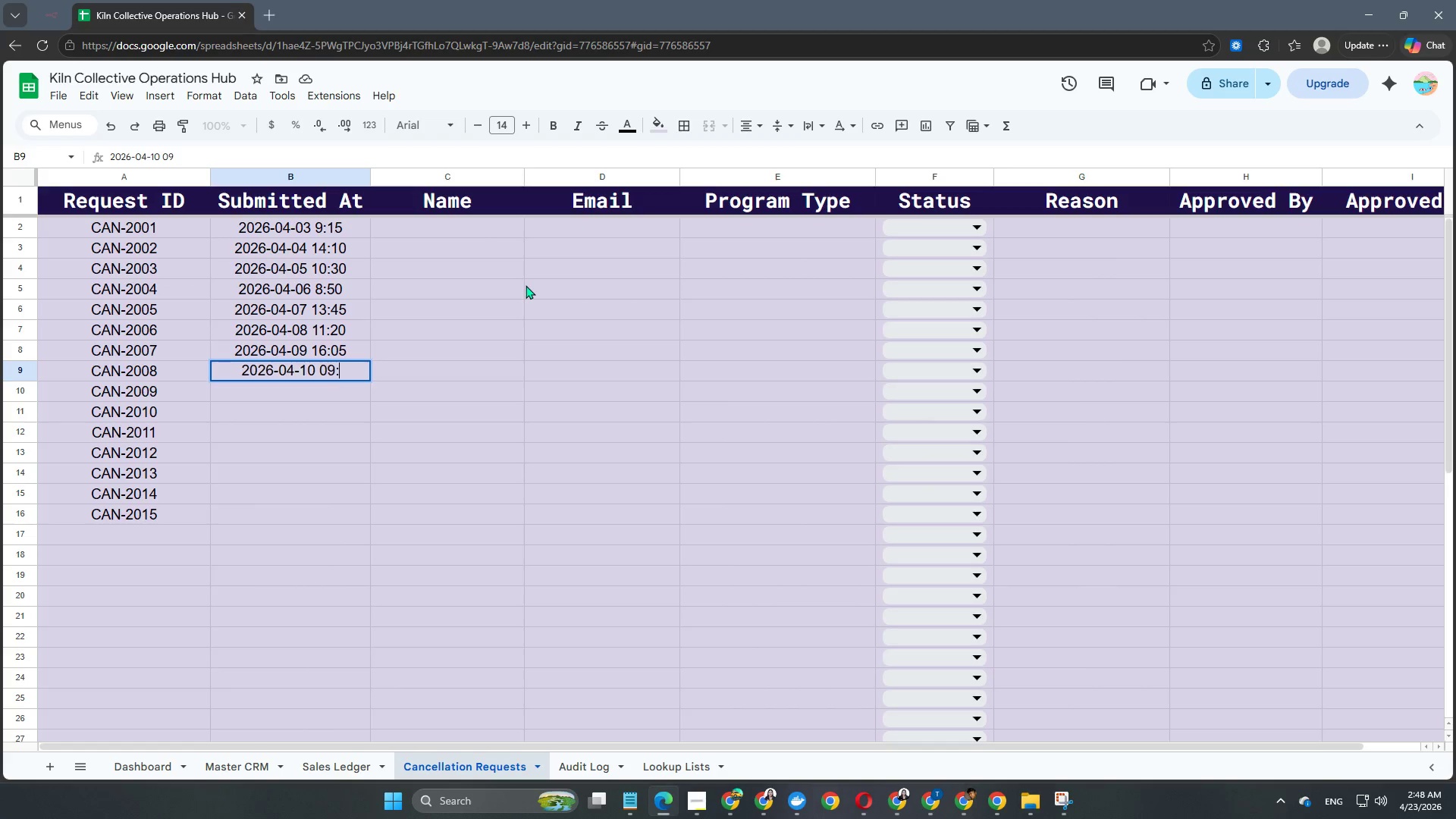 
key(Shift+Semicolon)
 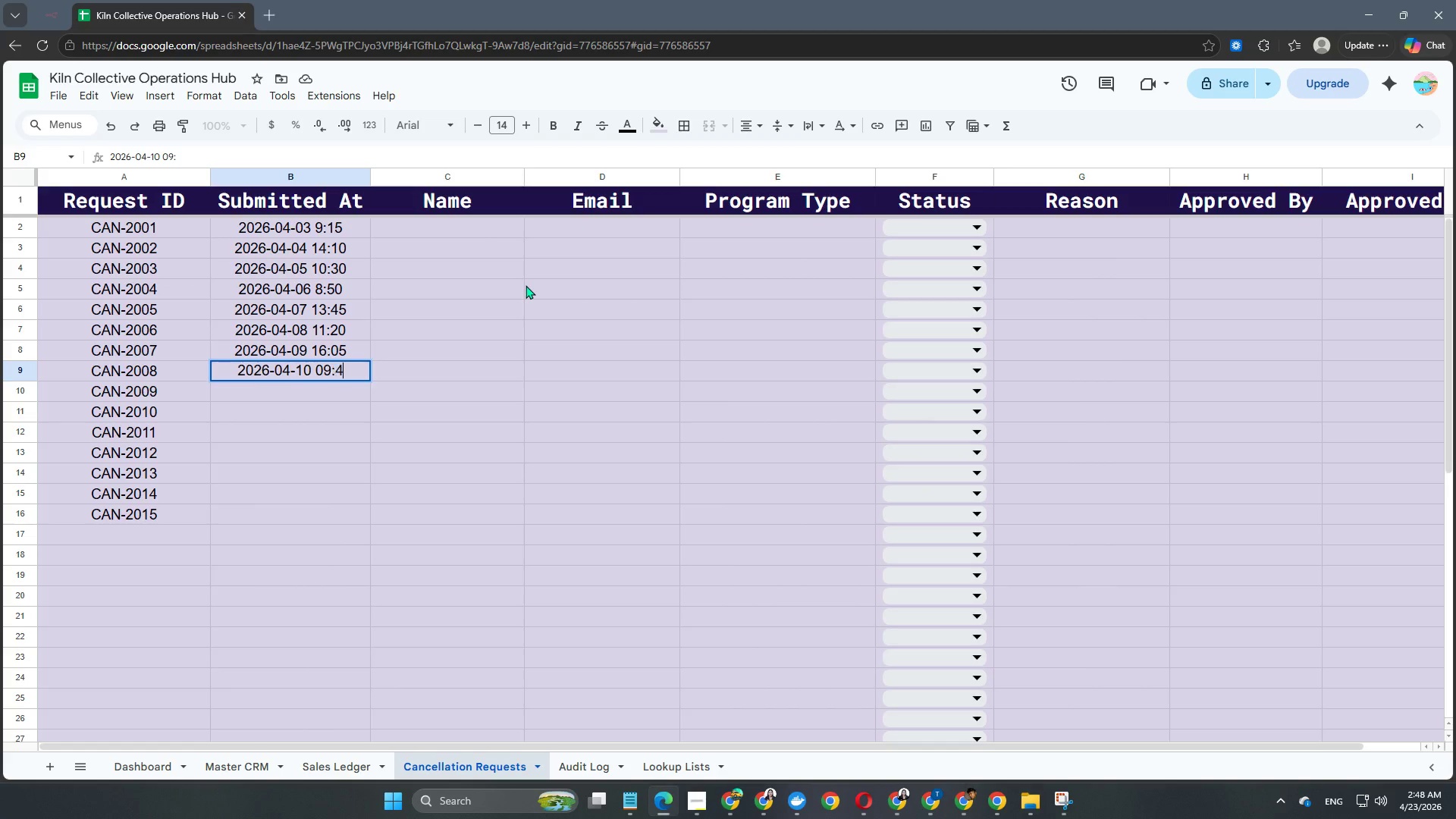 
key(Numpad4)
 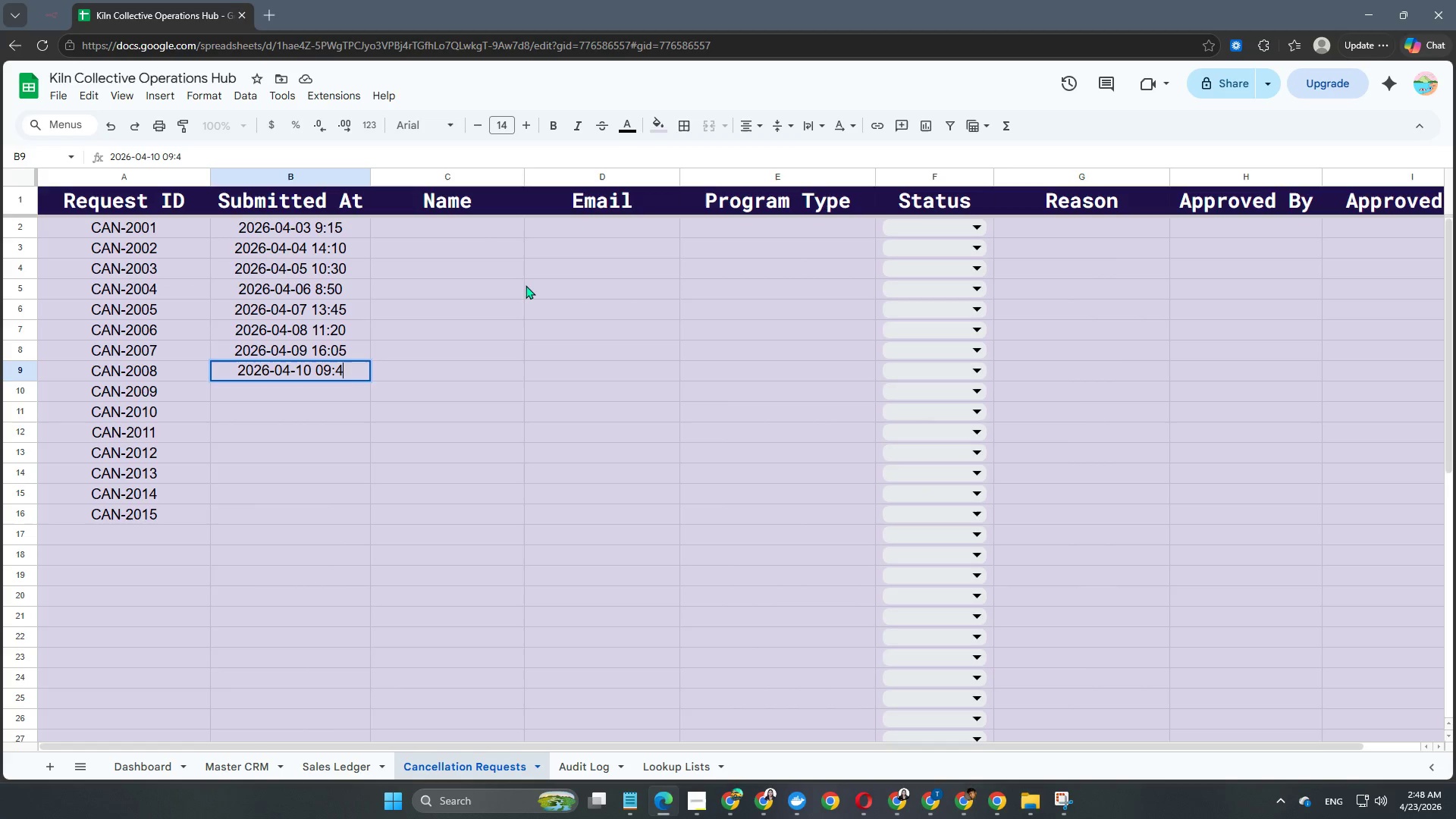 
key(Numpad0)
 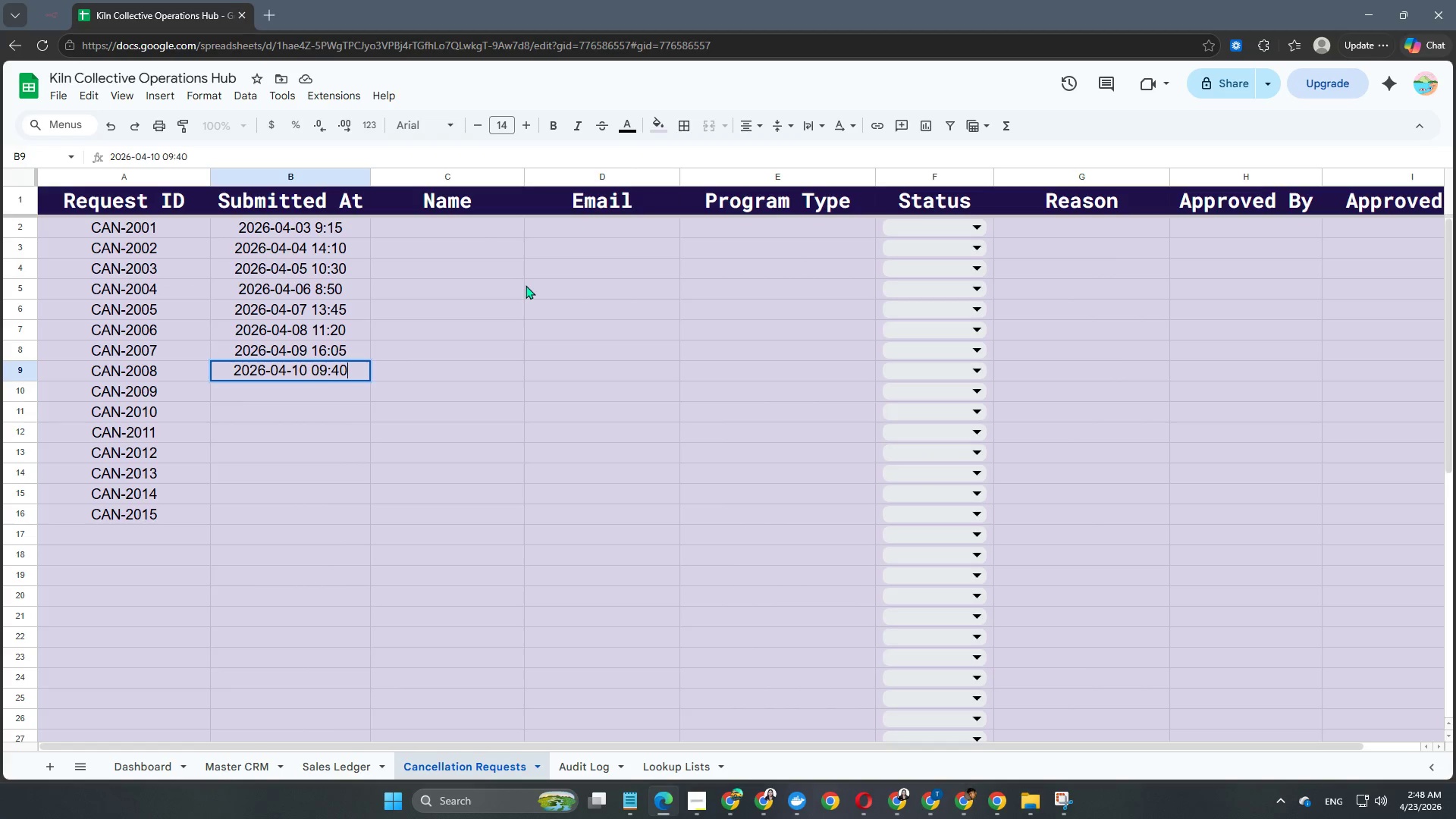 
key(NumpadEnter)
 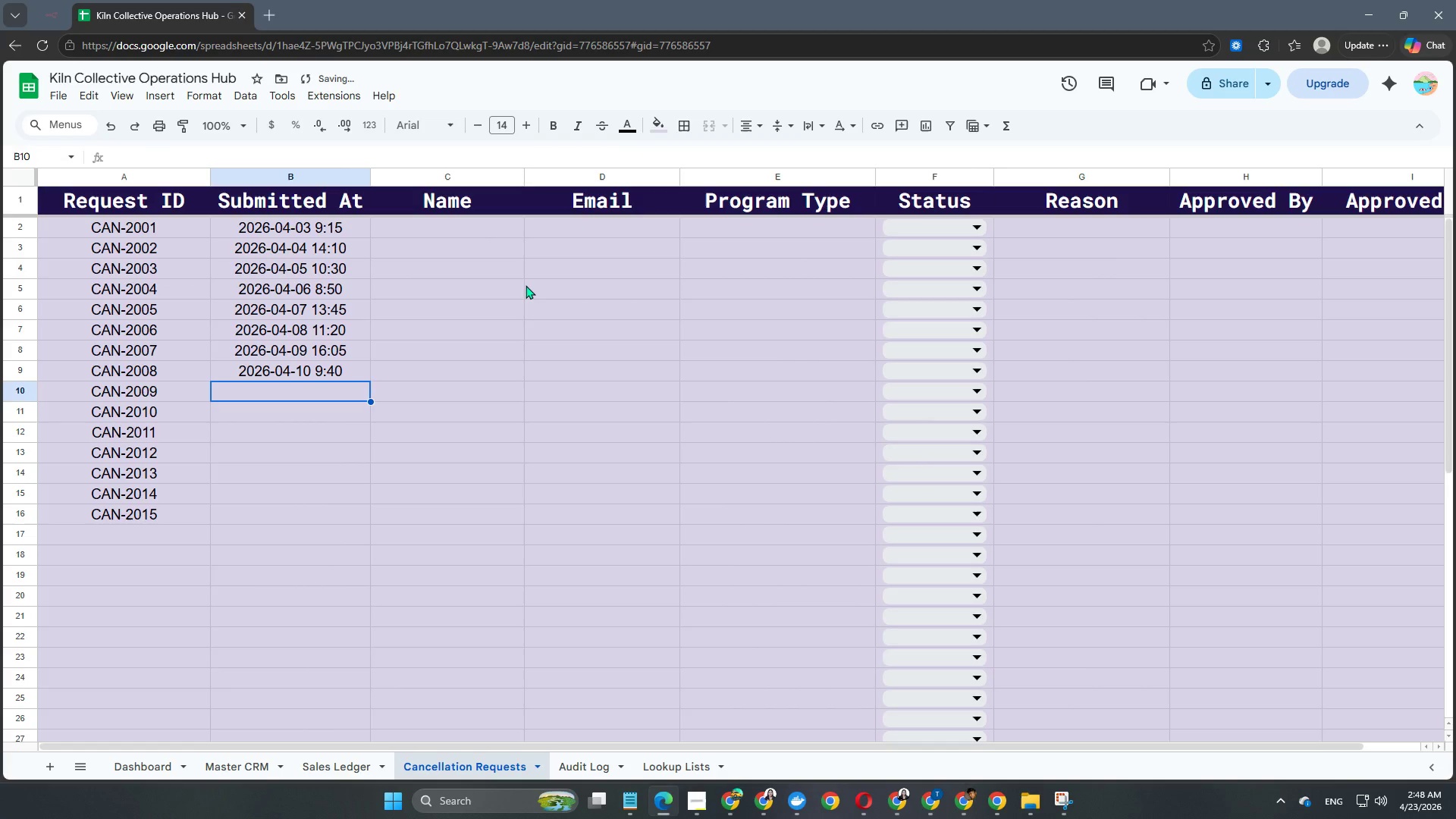 
key(Numpad2)
 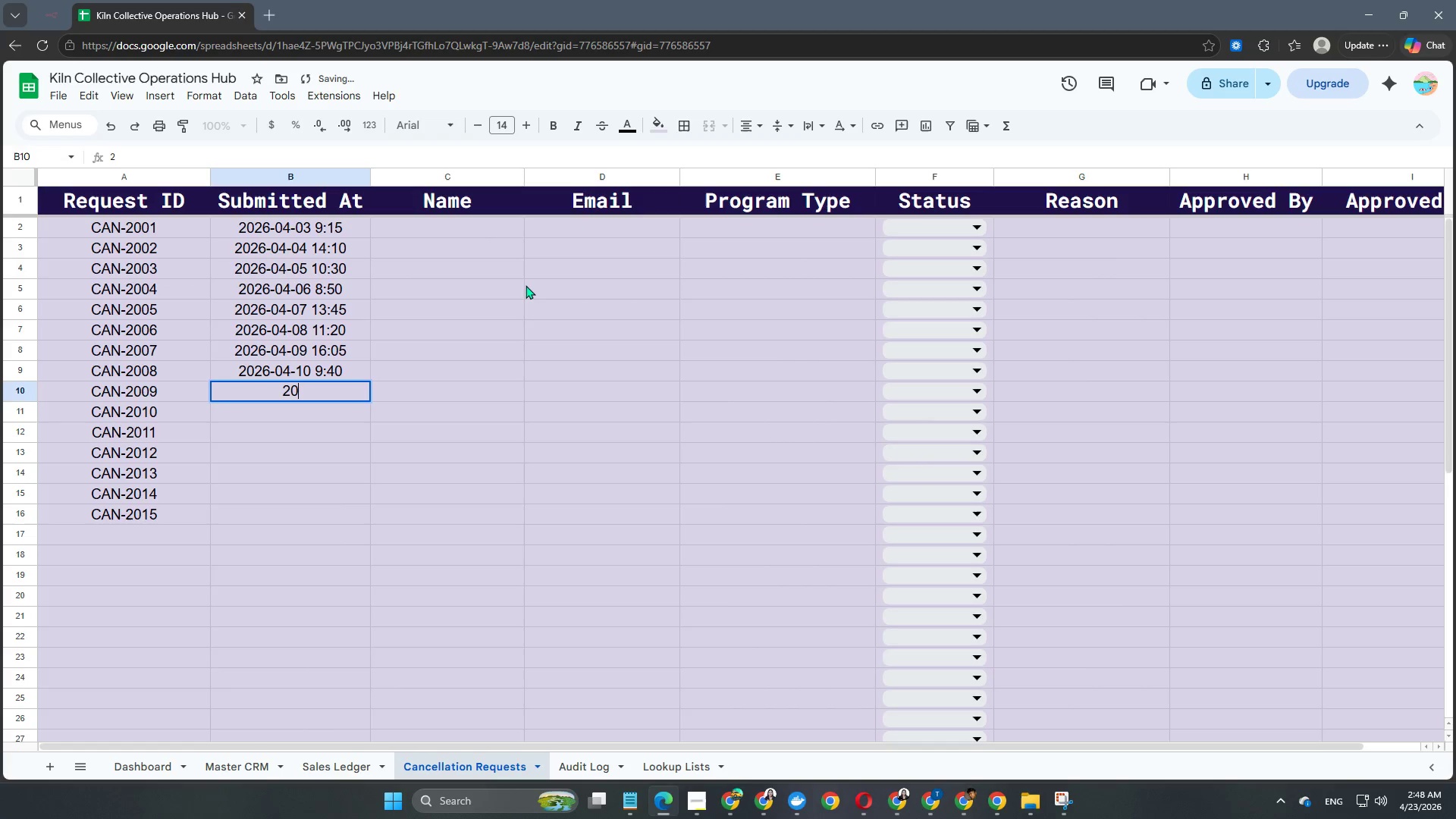 
key(Numpad0)
 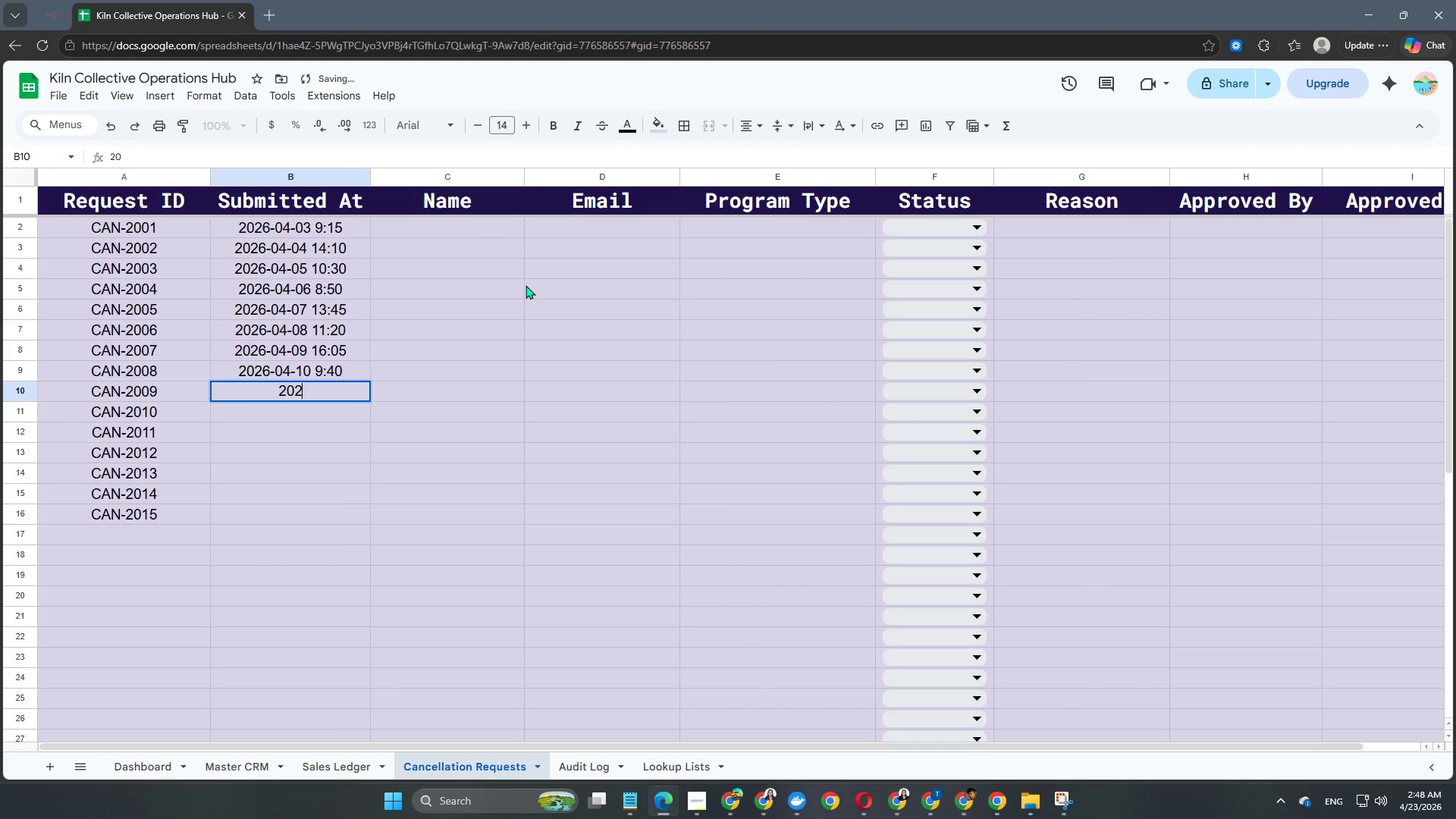 
key(Numpad2)
 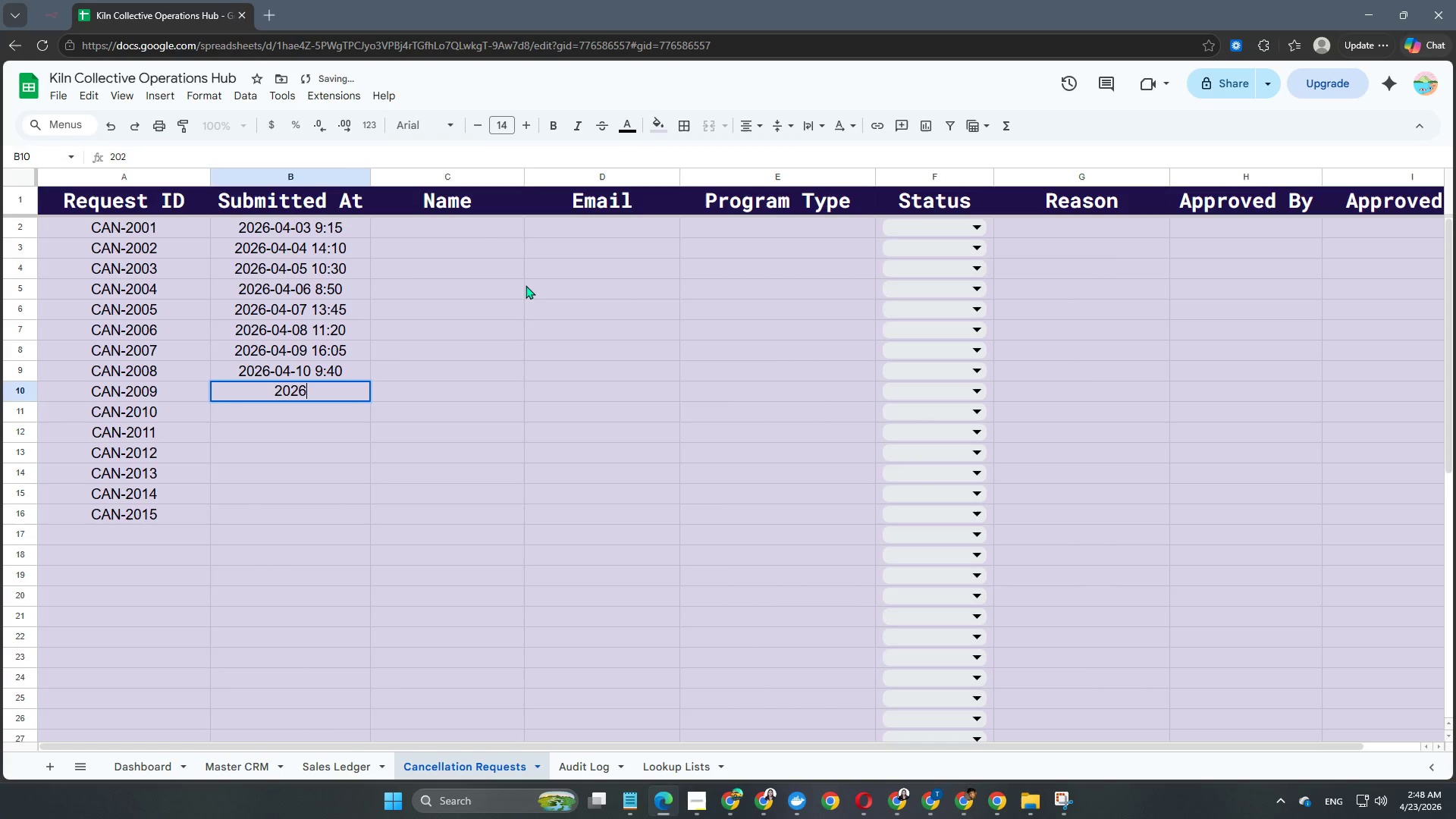 
key(Numpad6)
 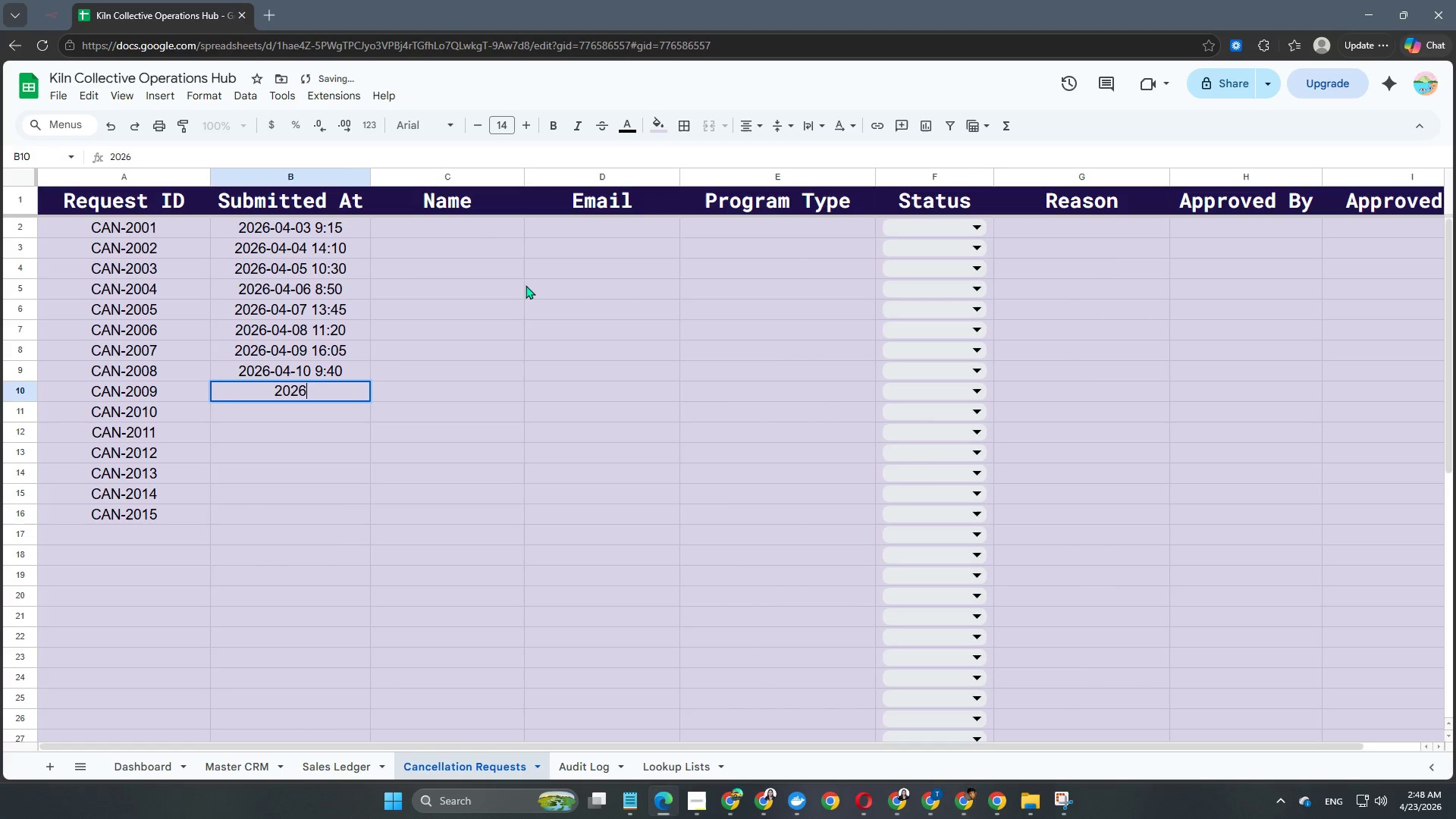 
key(NumpadSubtract)
 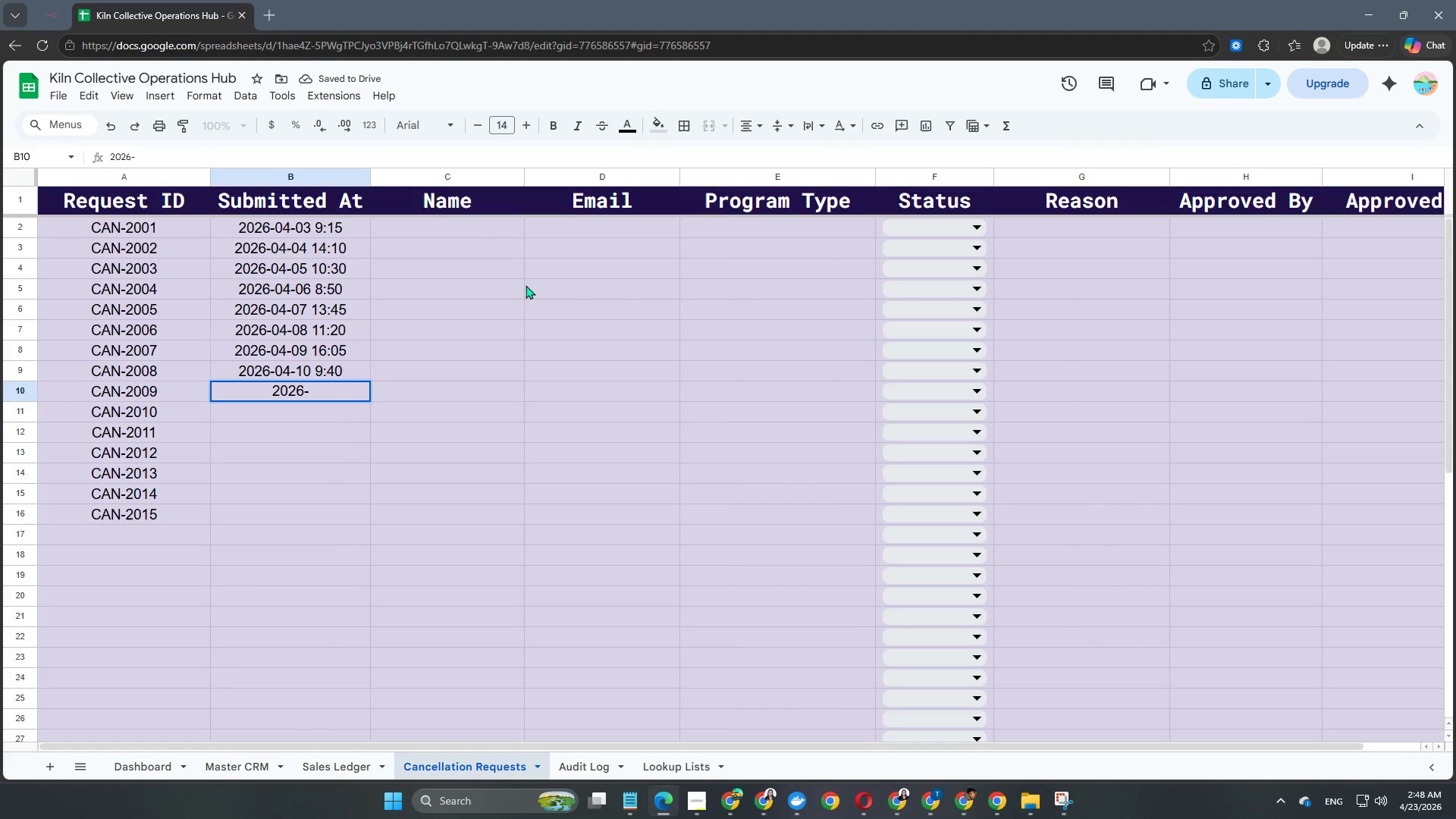 
key(Numpad0)
 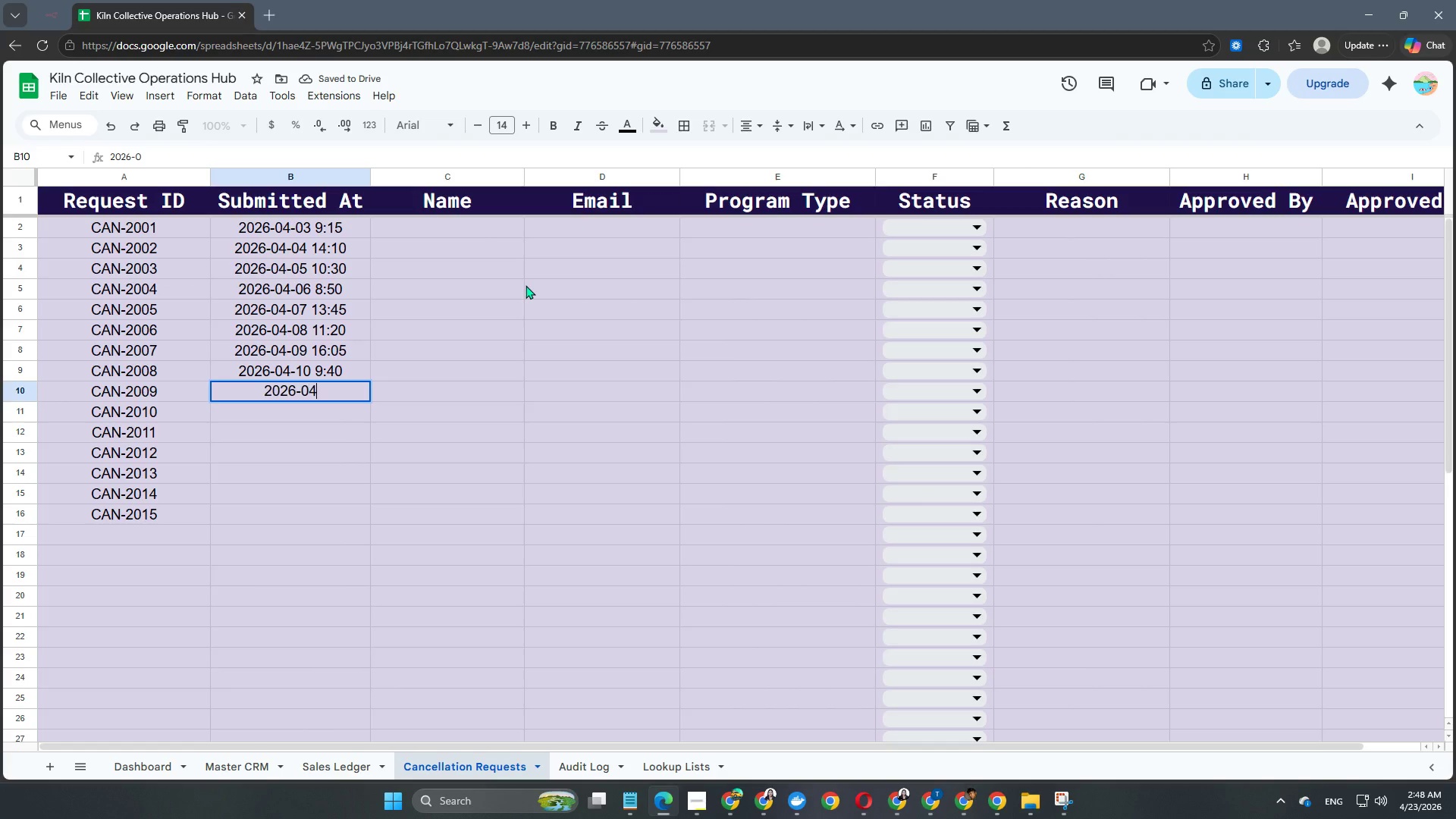 
key(Numpad4)
 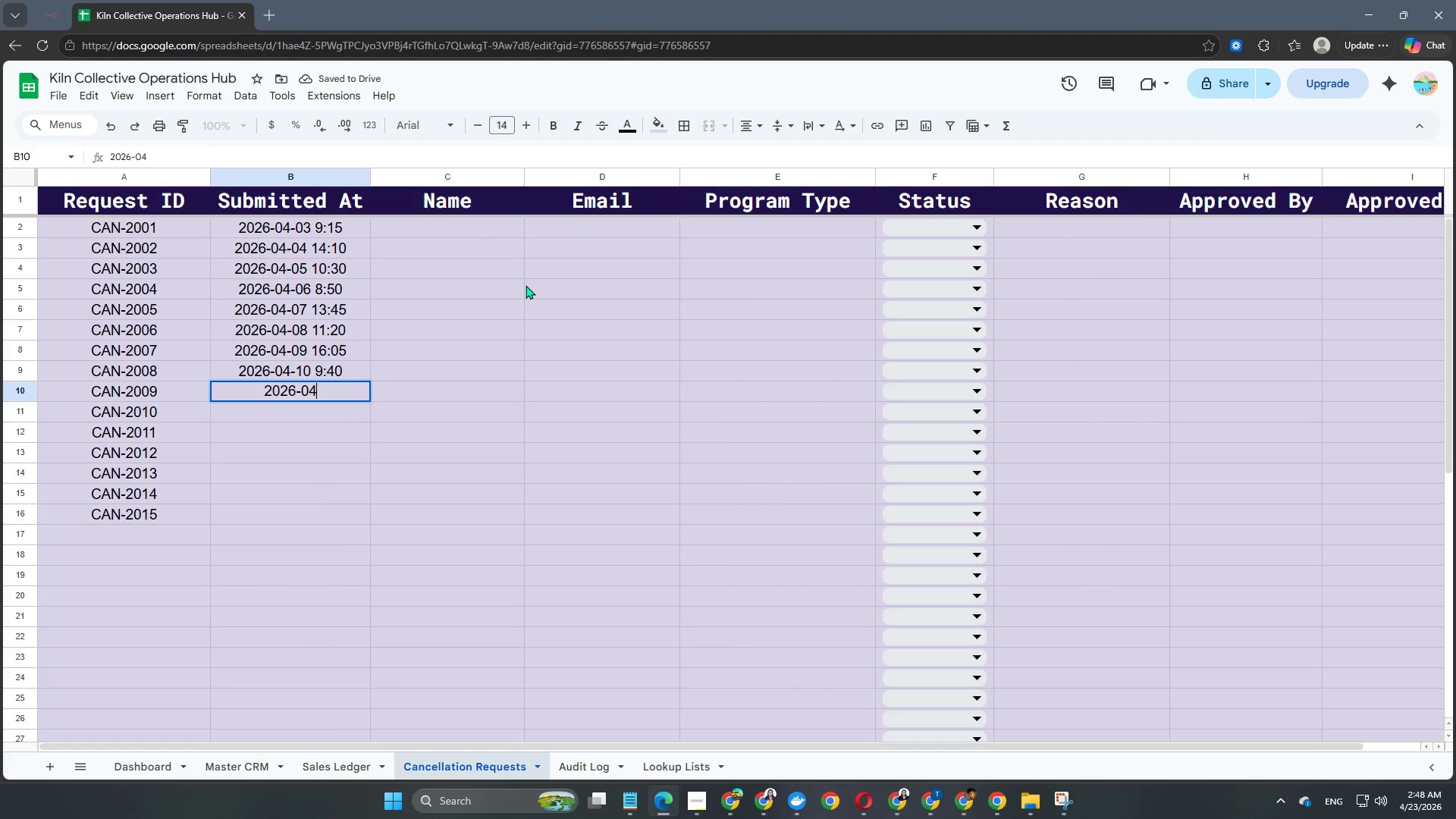 
key(NumpadSubtract)
 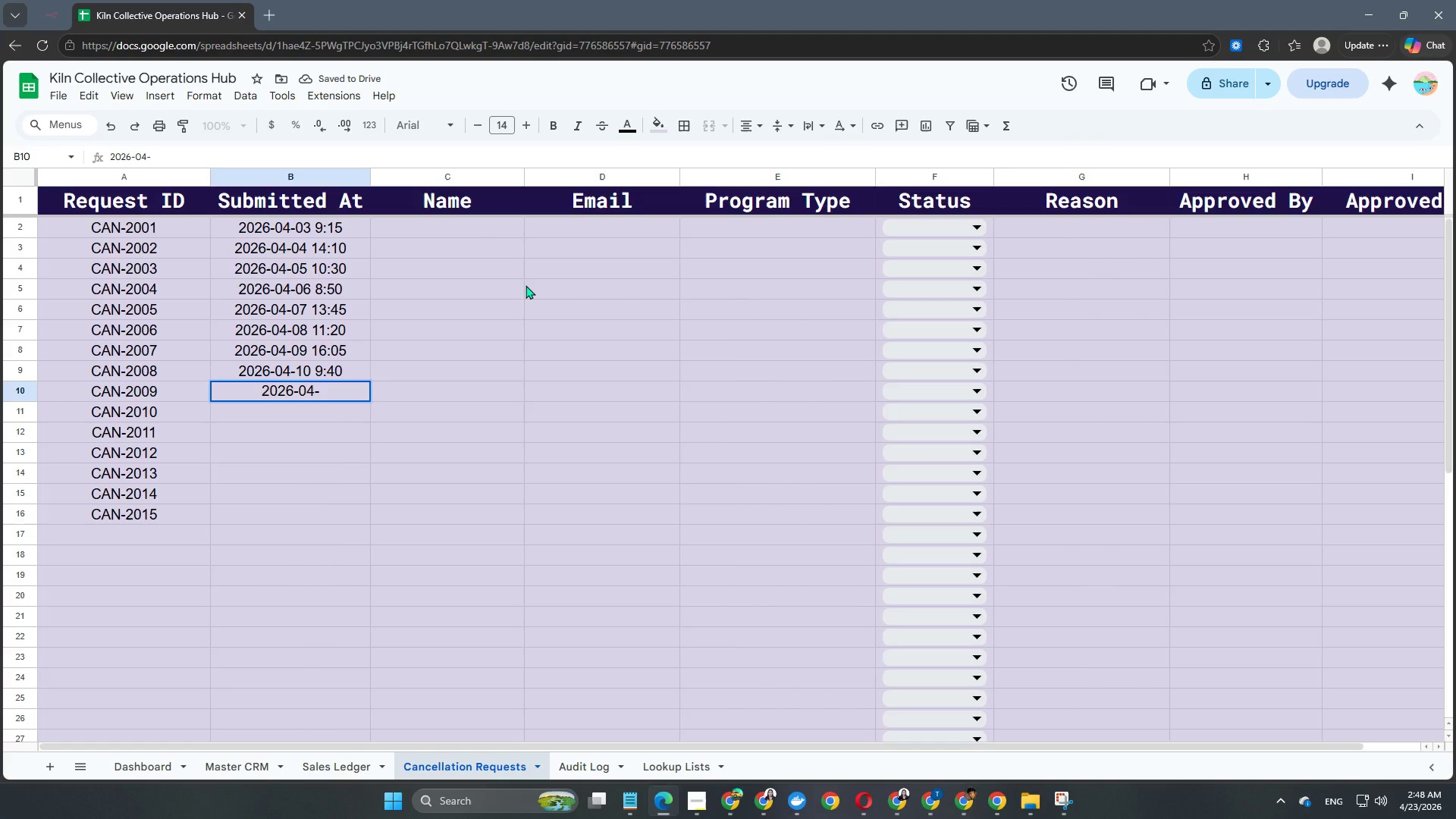 
key(Numpad1)
 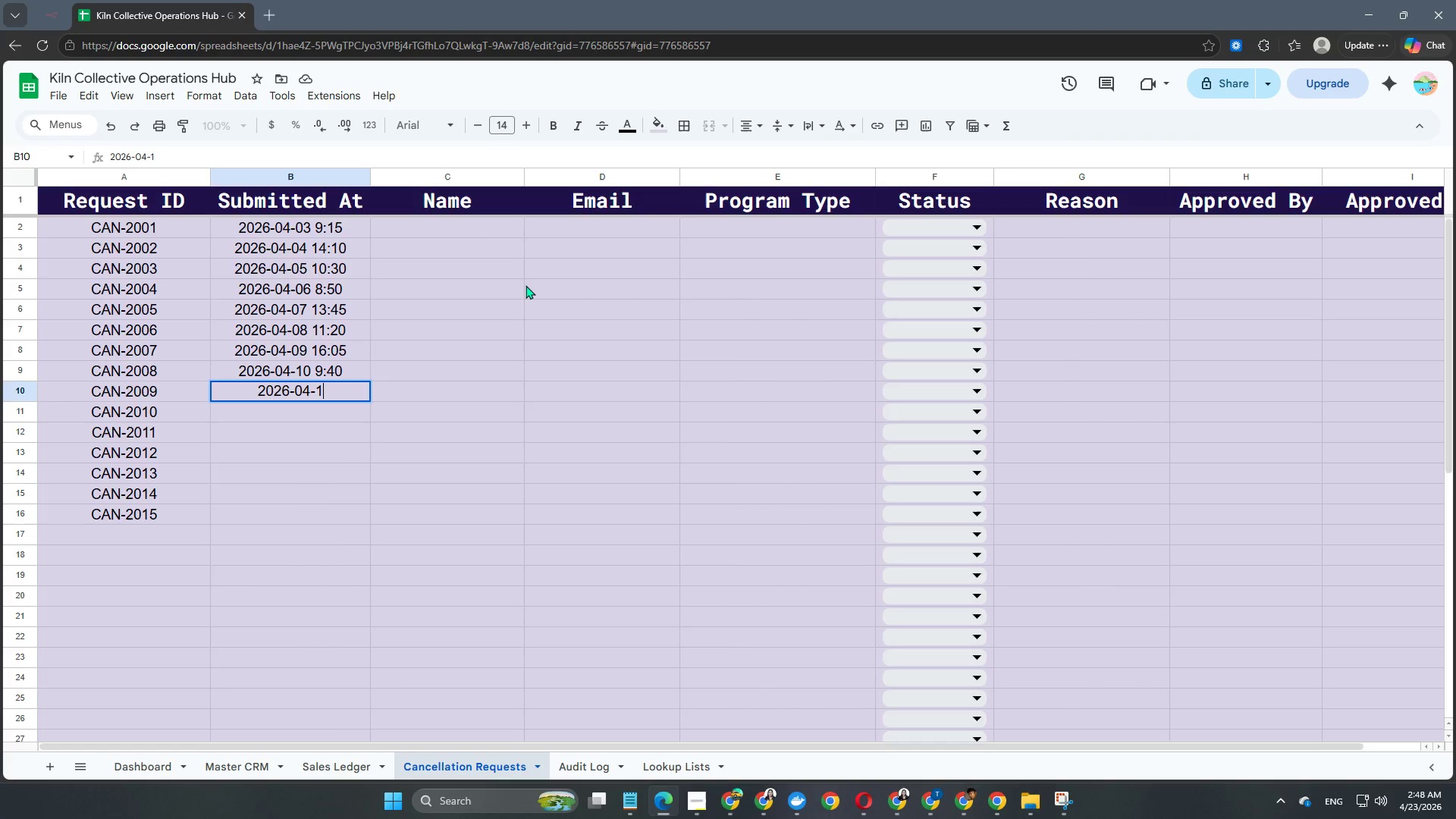 
key(Numpad1)
 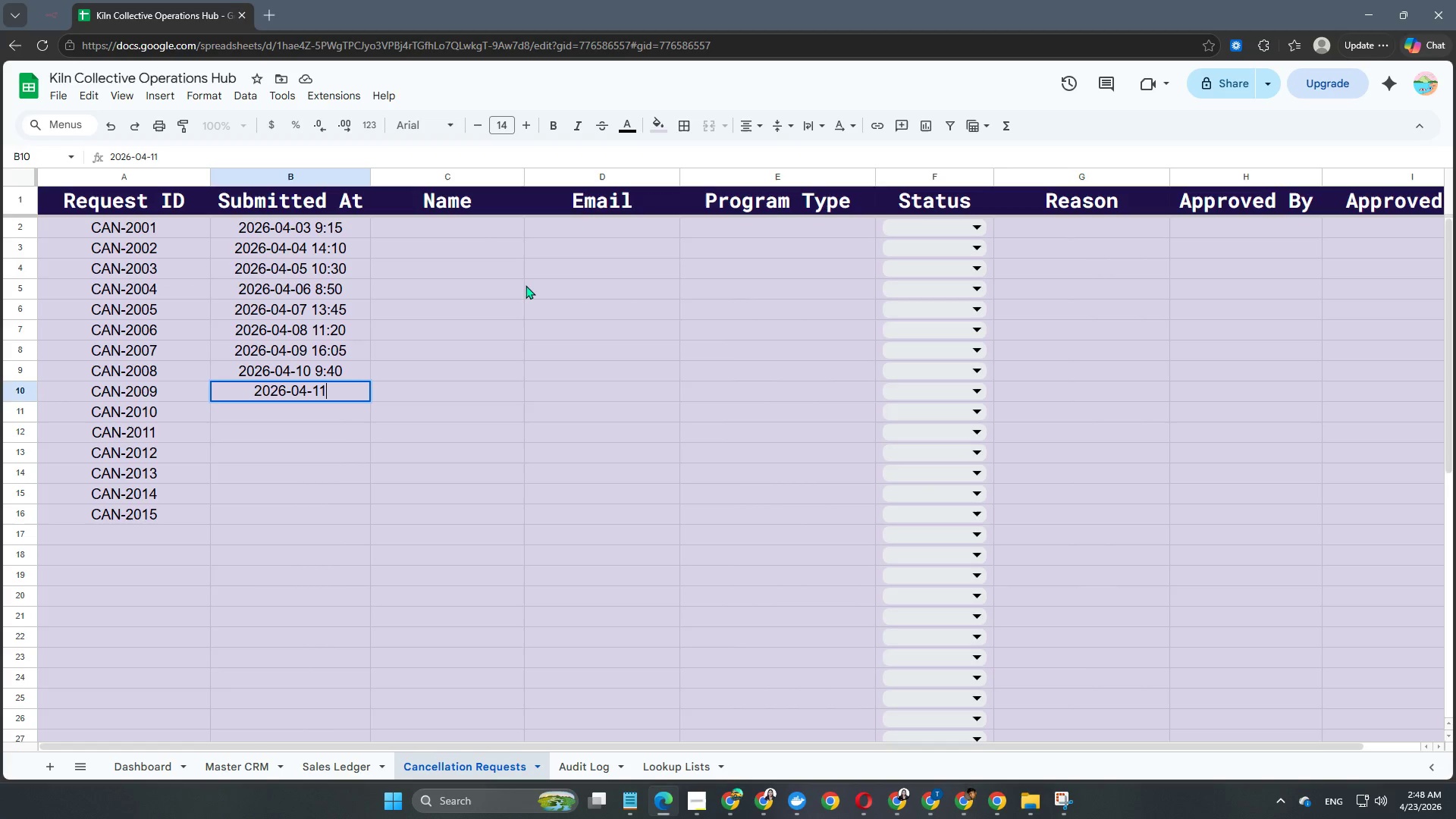 
key(Space)
 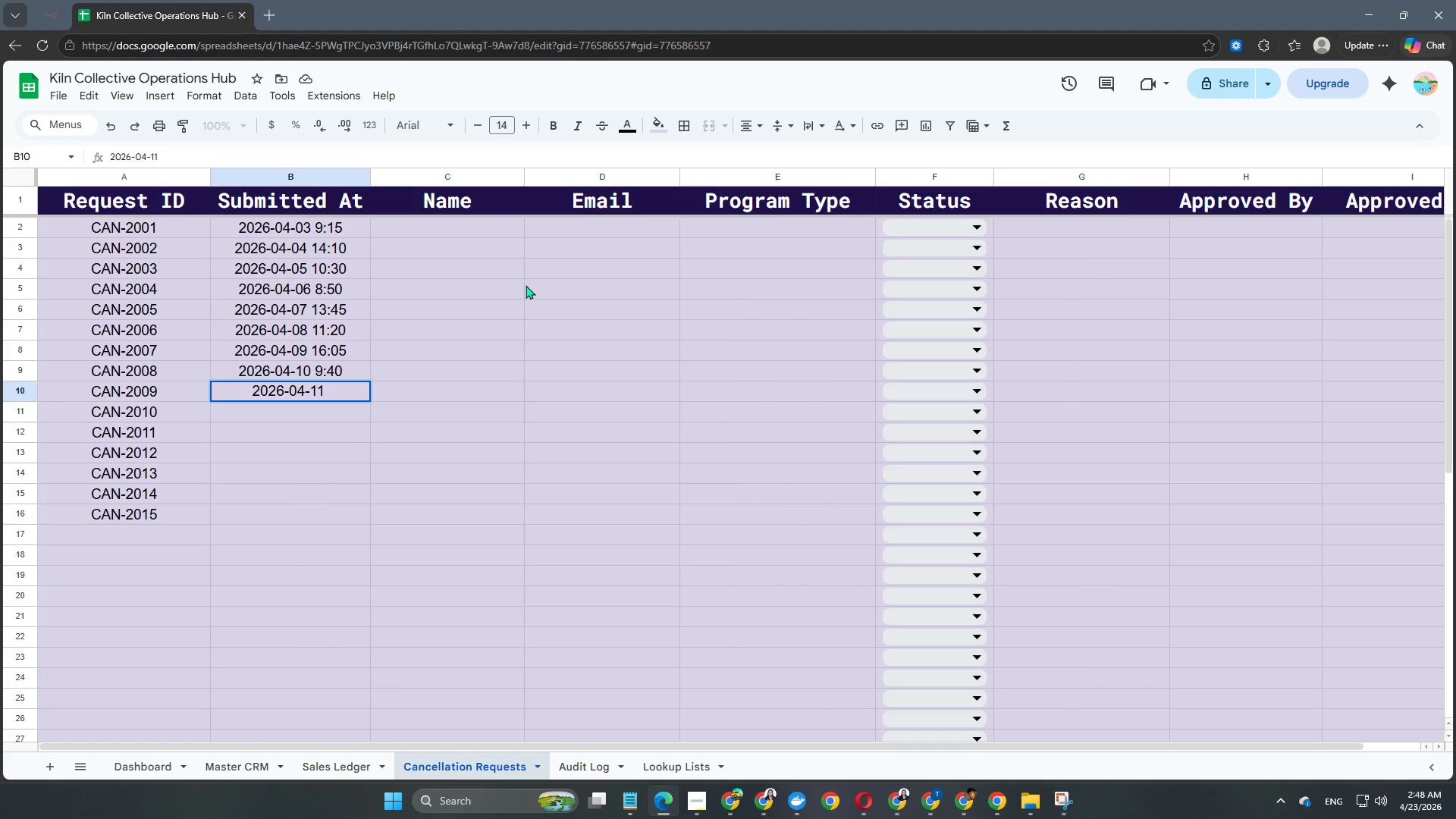 
key(Numpad1)
 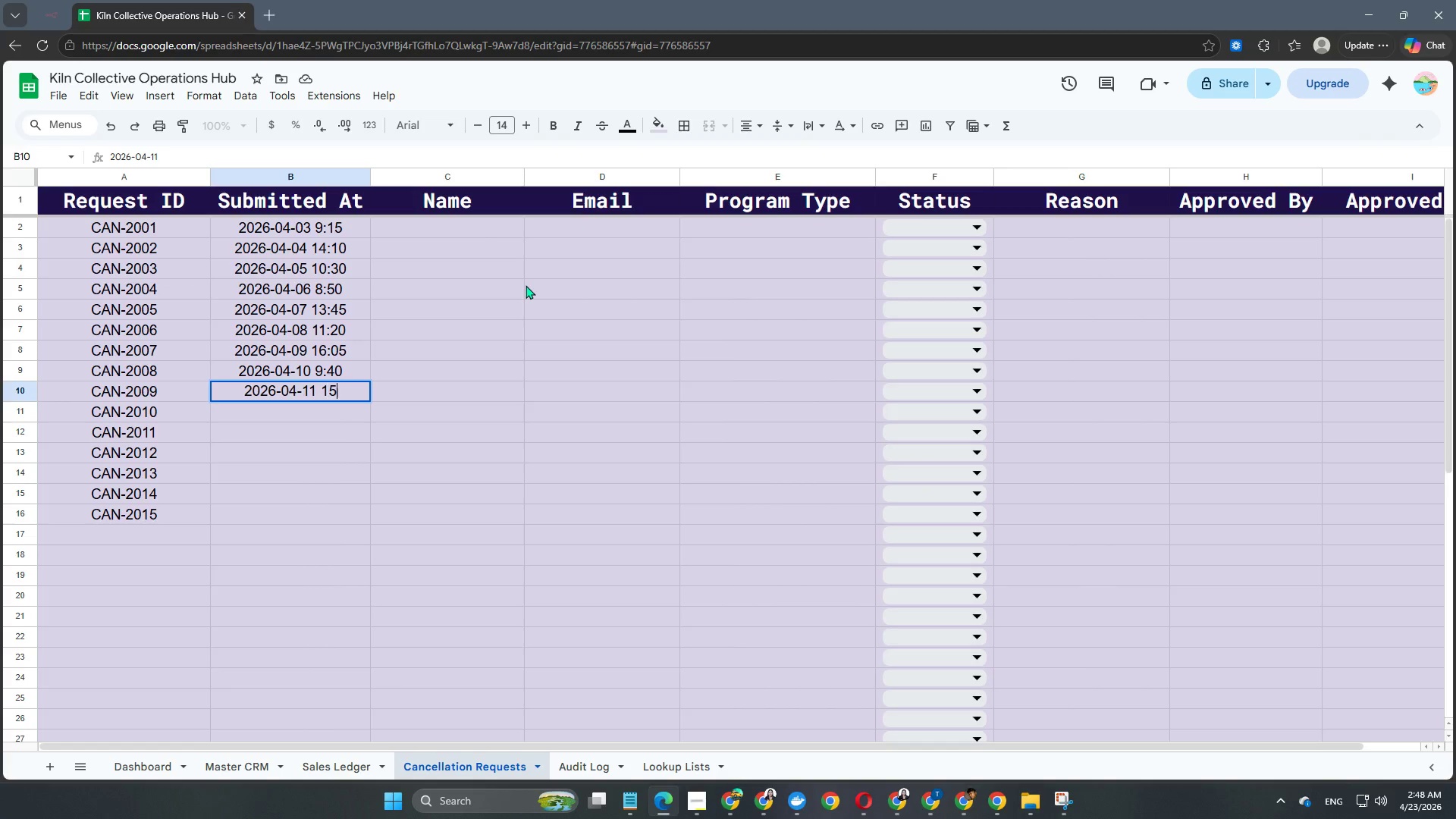 
key(Numpad5)
 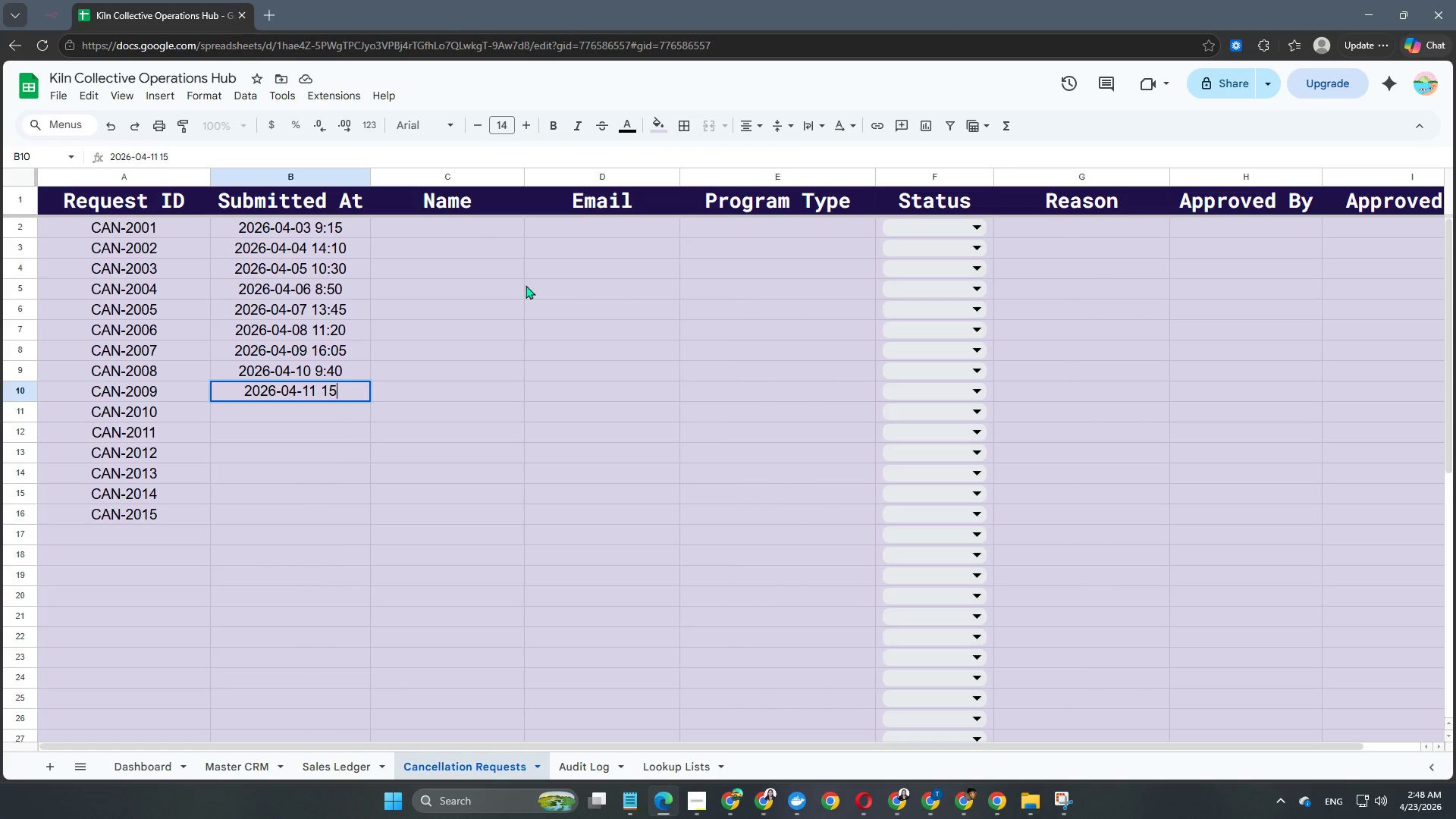 
key(Shift+ShiftRight)
 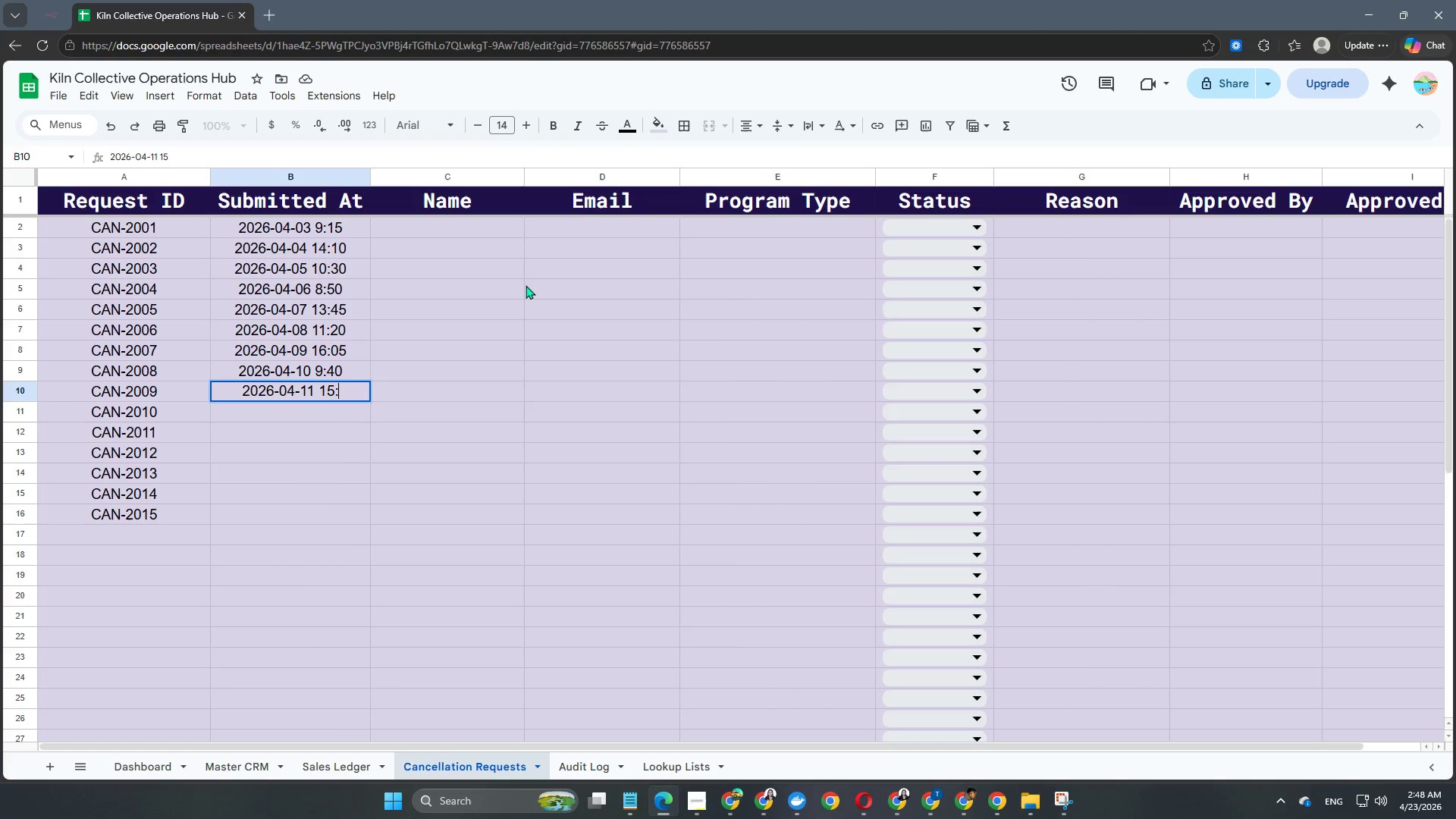 
key(Shift+Semicolon)
 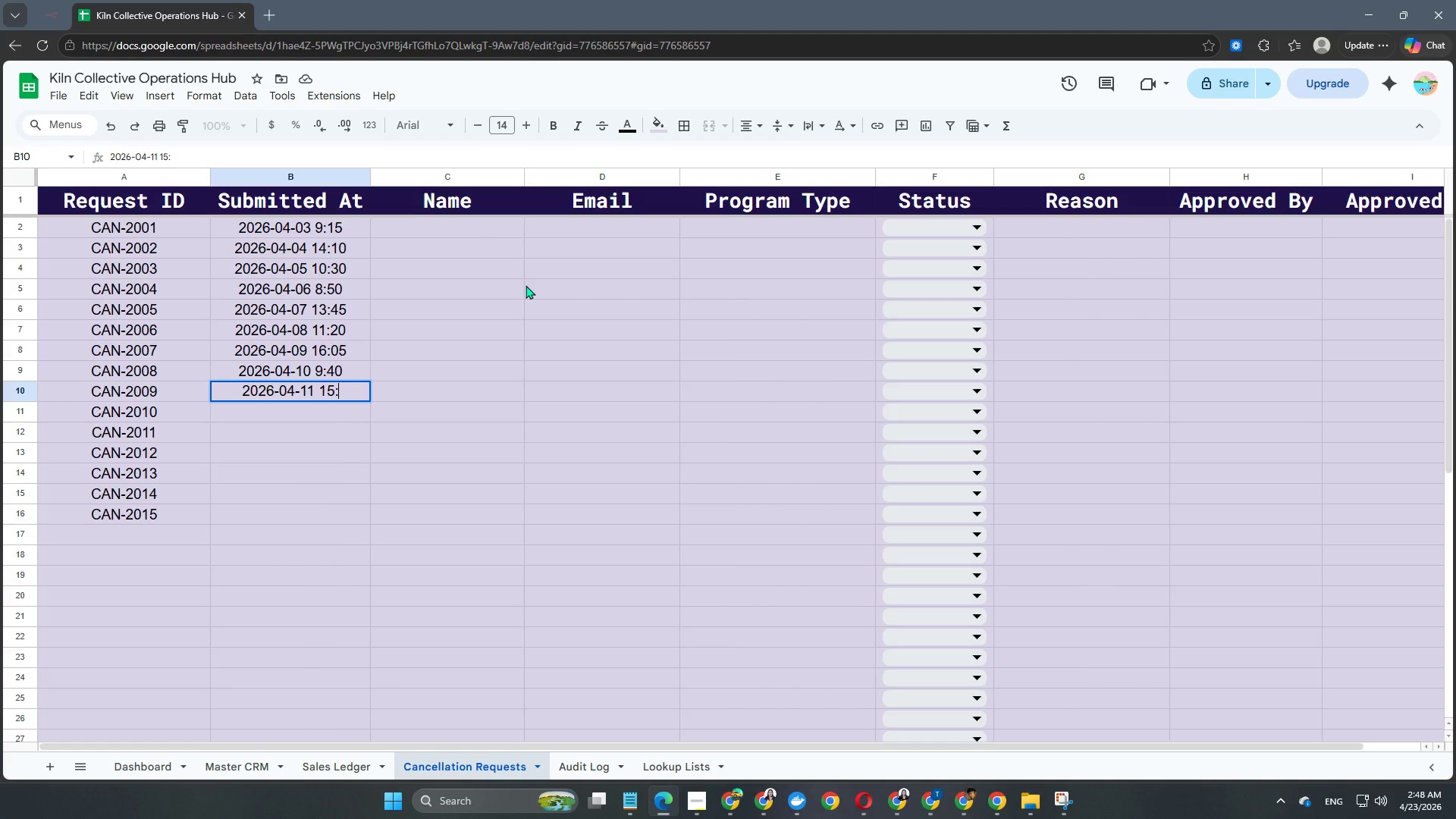 
key(Numpad2)
 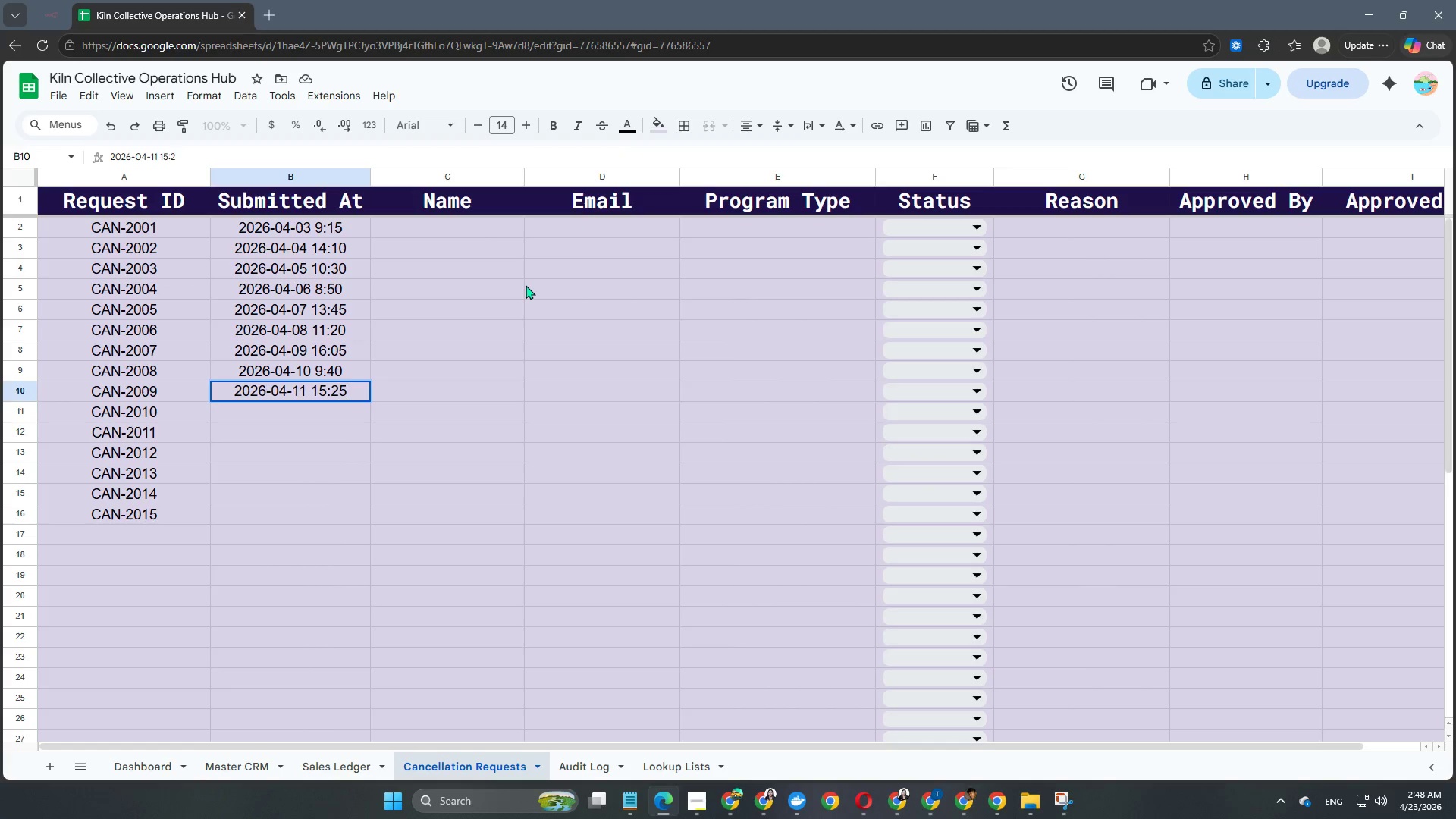 
key(Numpad5)
 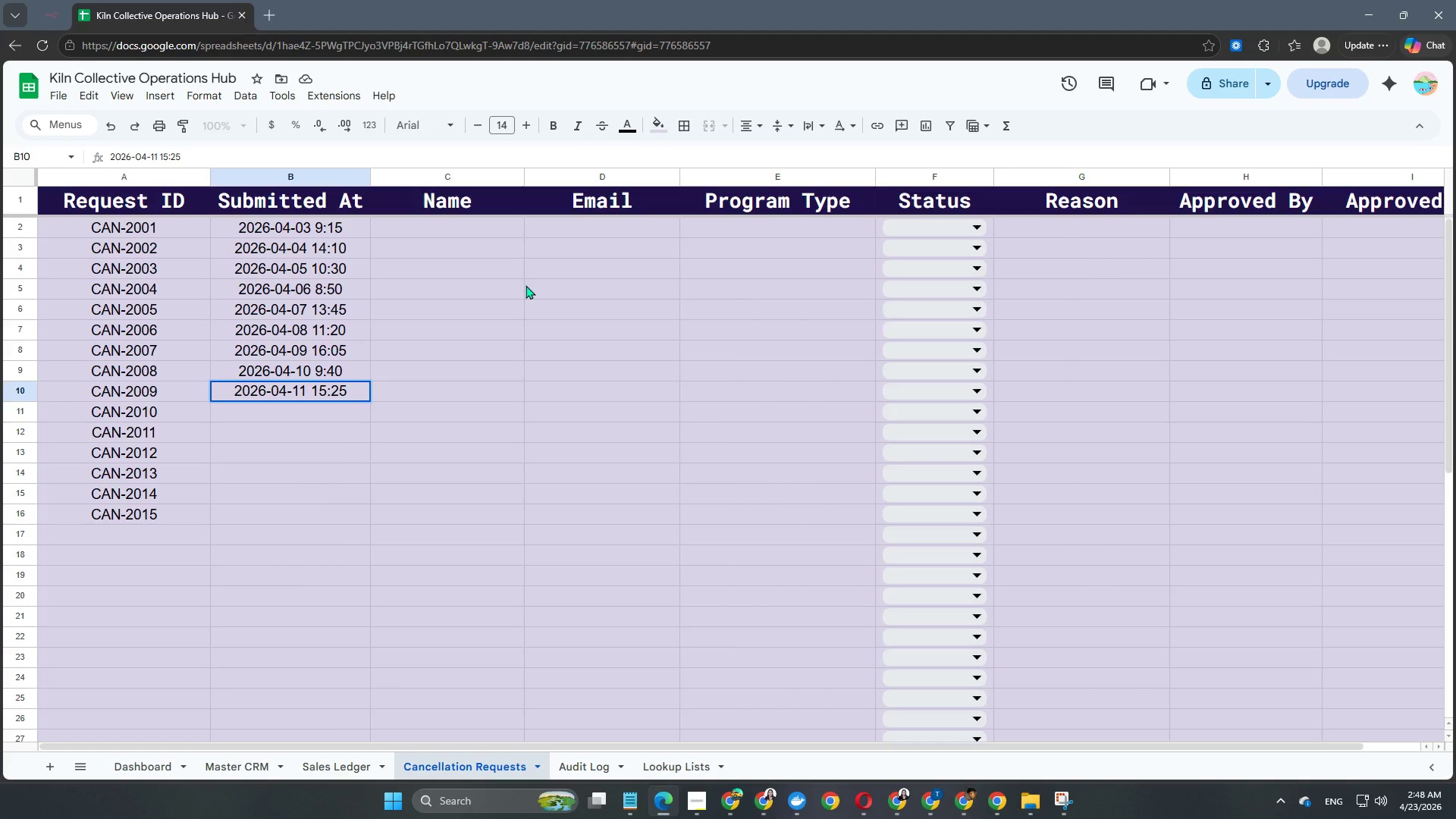 
key(NumpadEnter)
 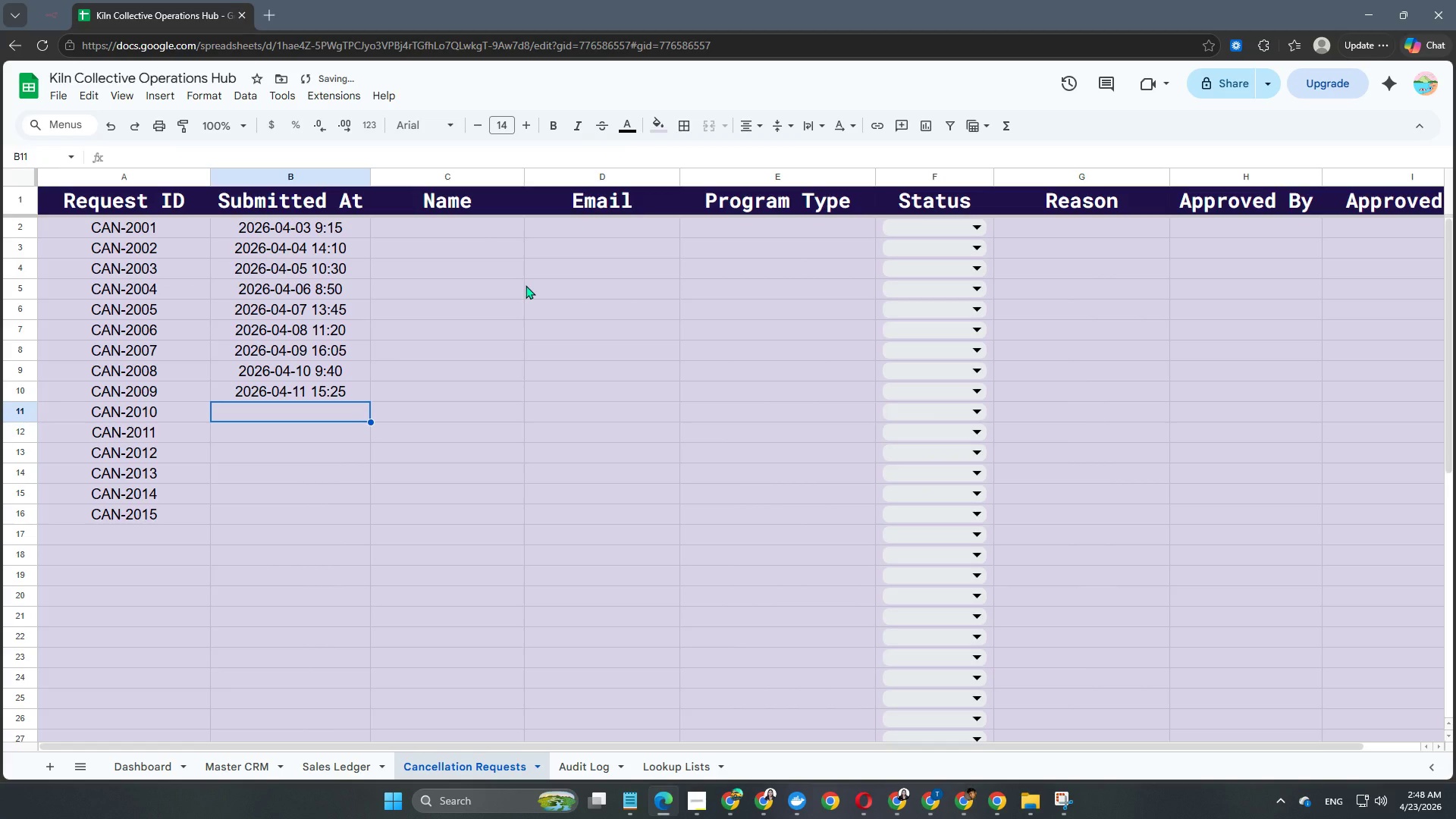 
key(Numpad2)
 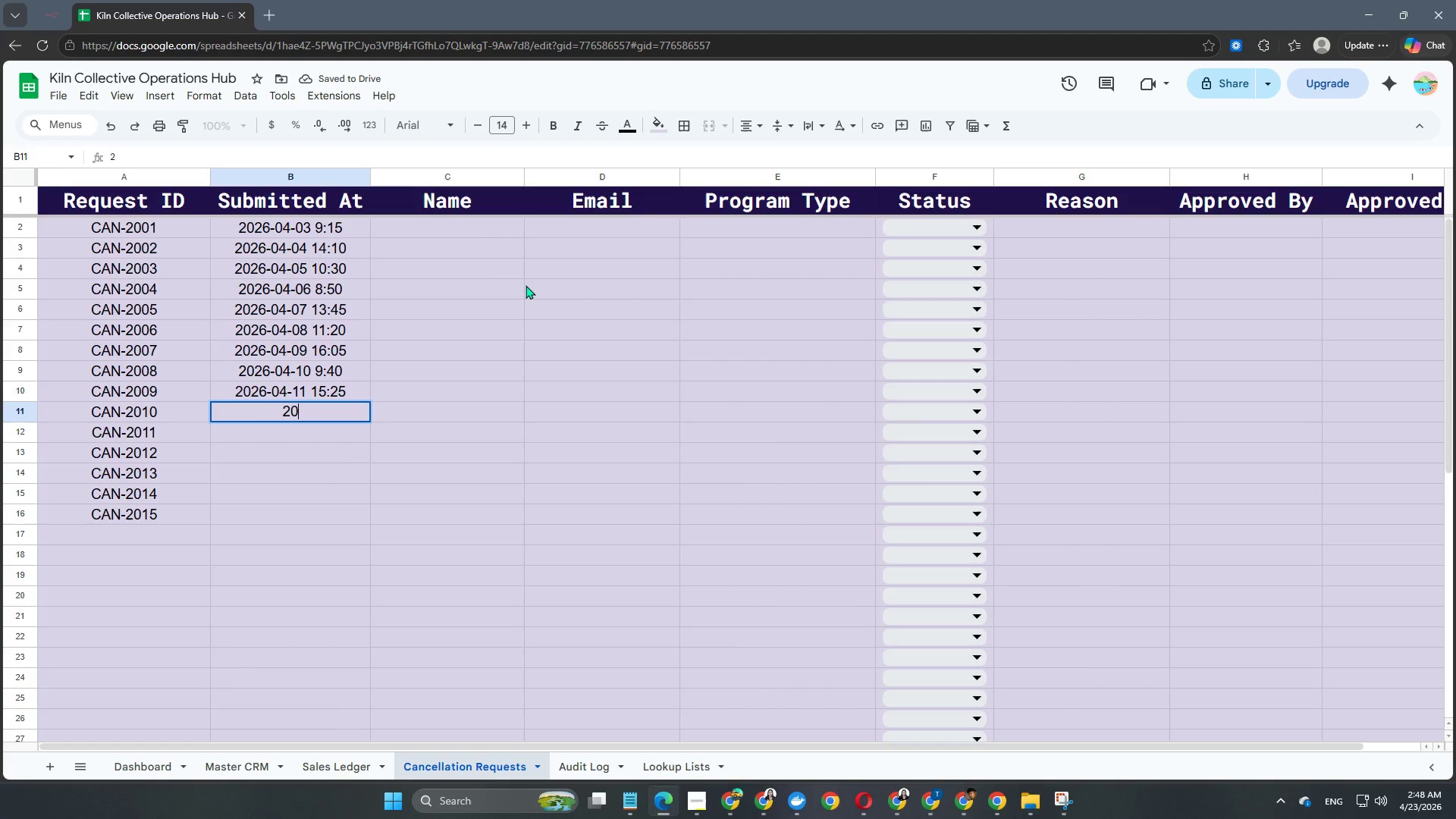 
key(Numpad0)
 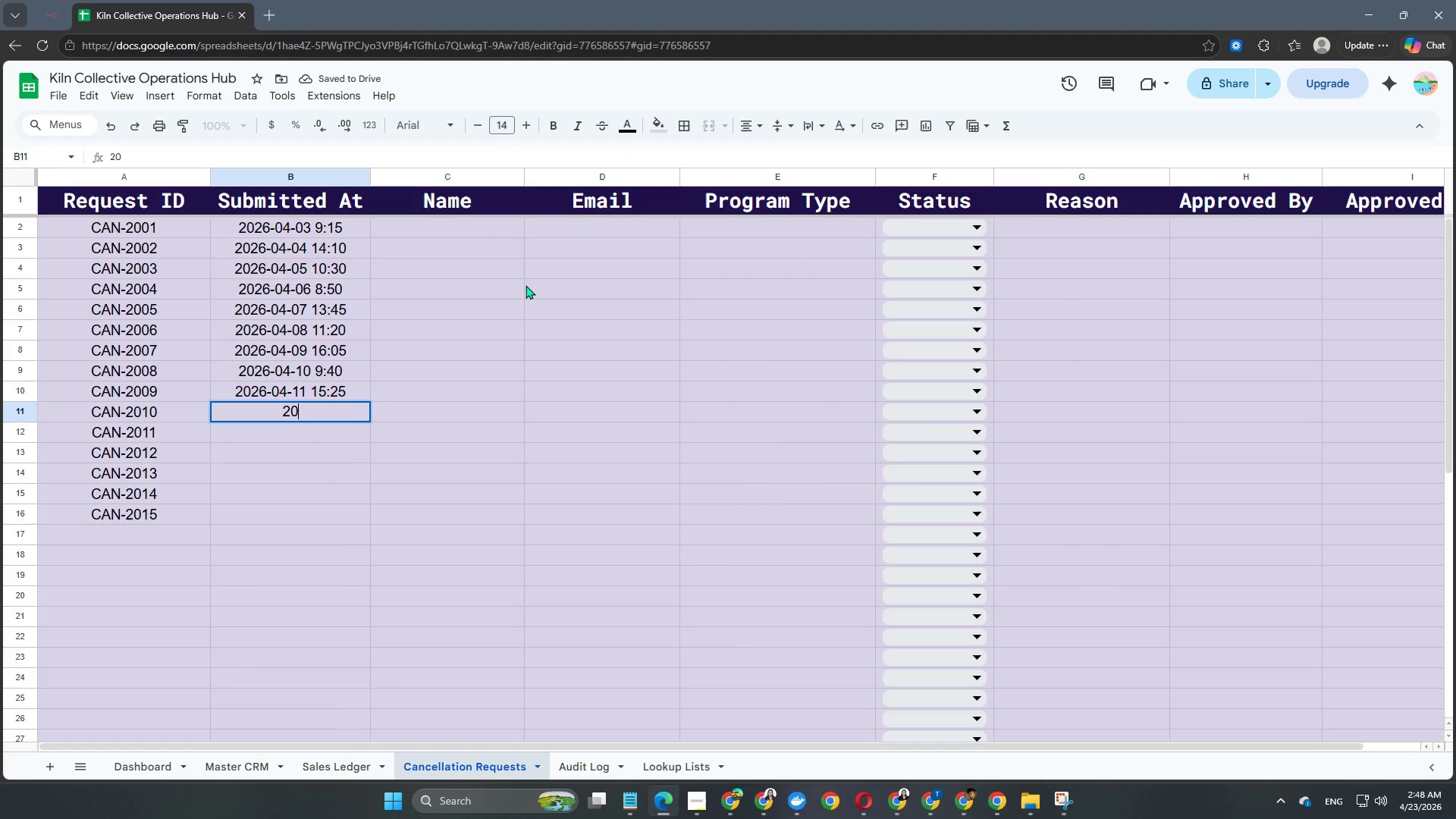 
key(Numpad2)
 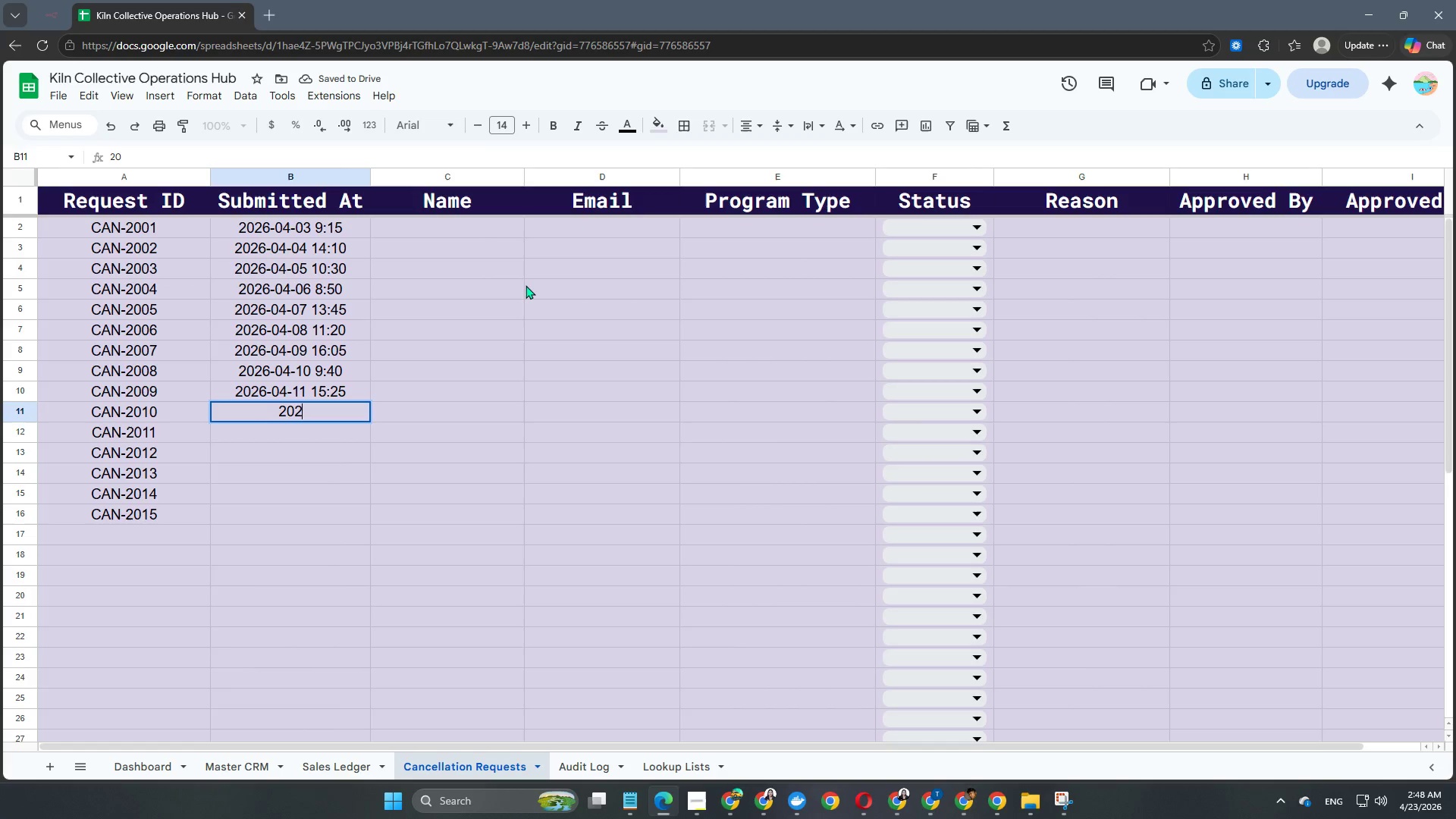 
key(Numpad6)
 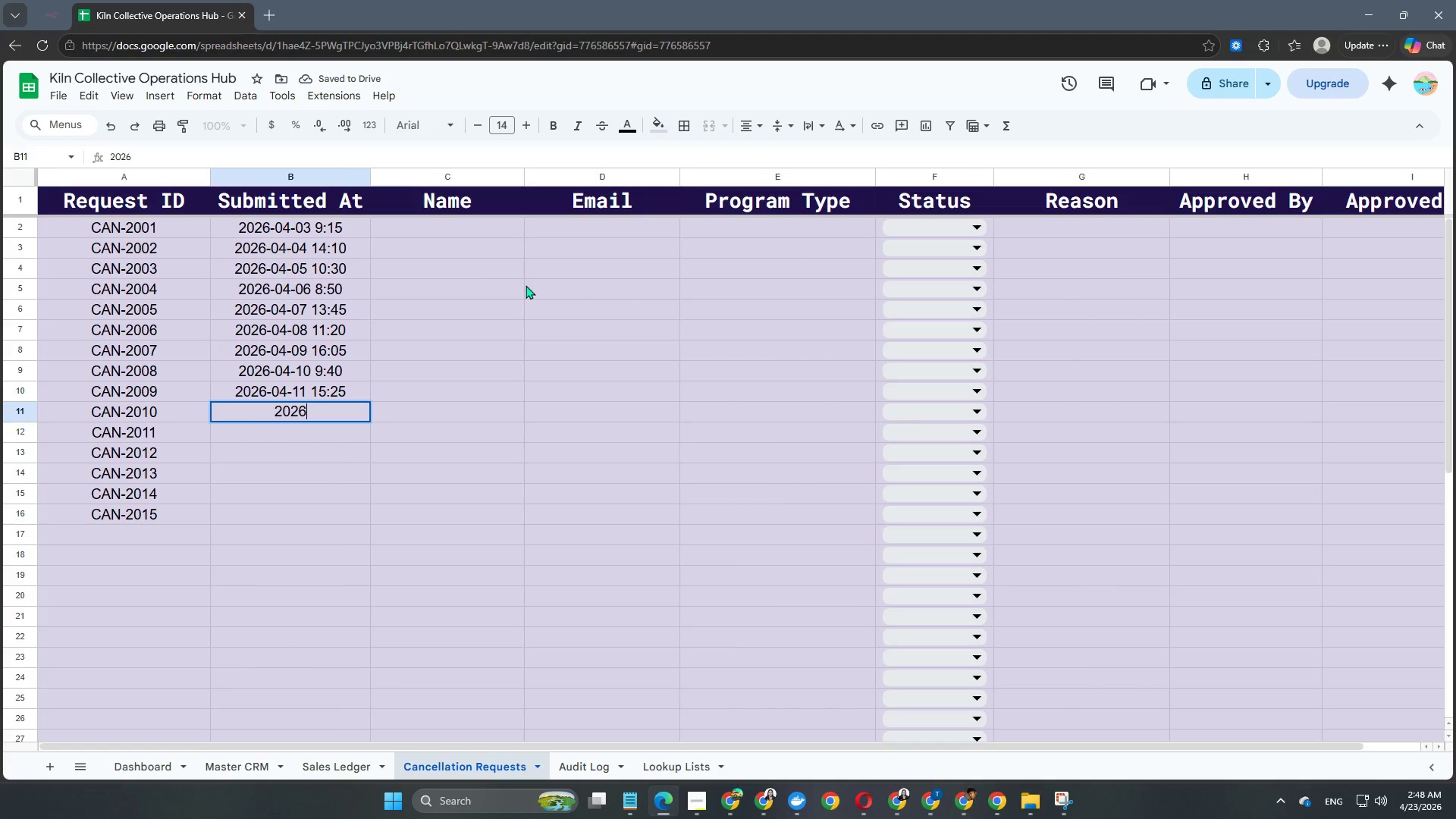 
key(NumpadSubtract)
 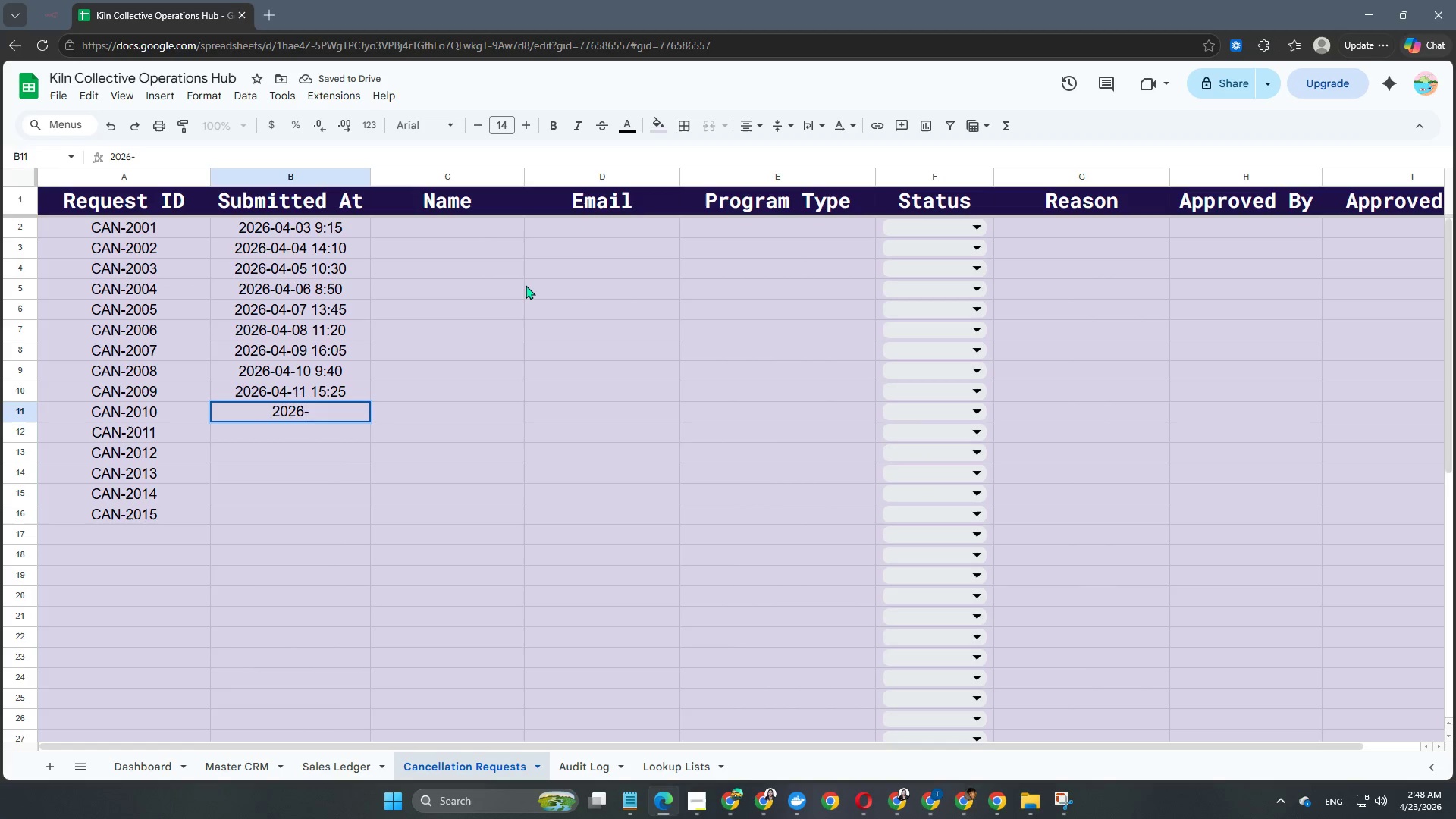 
key(Numpad0)
 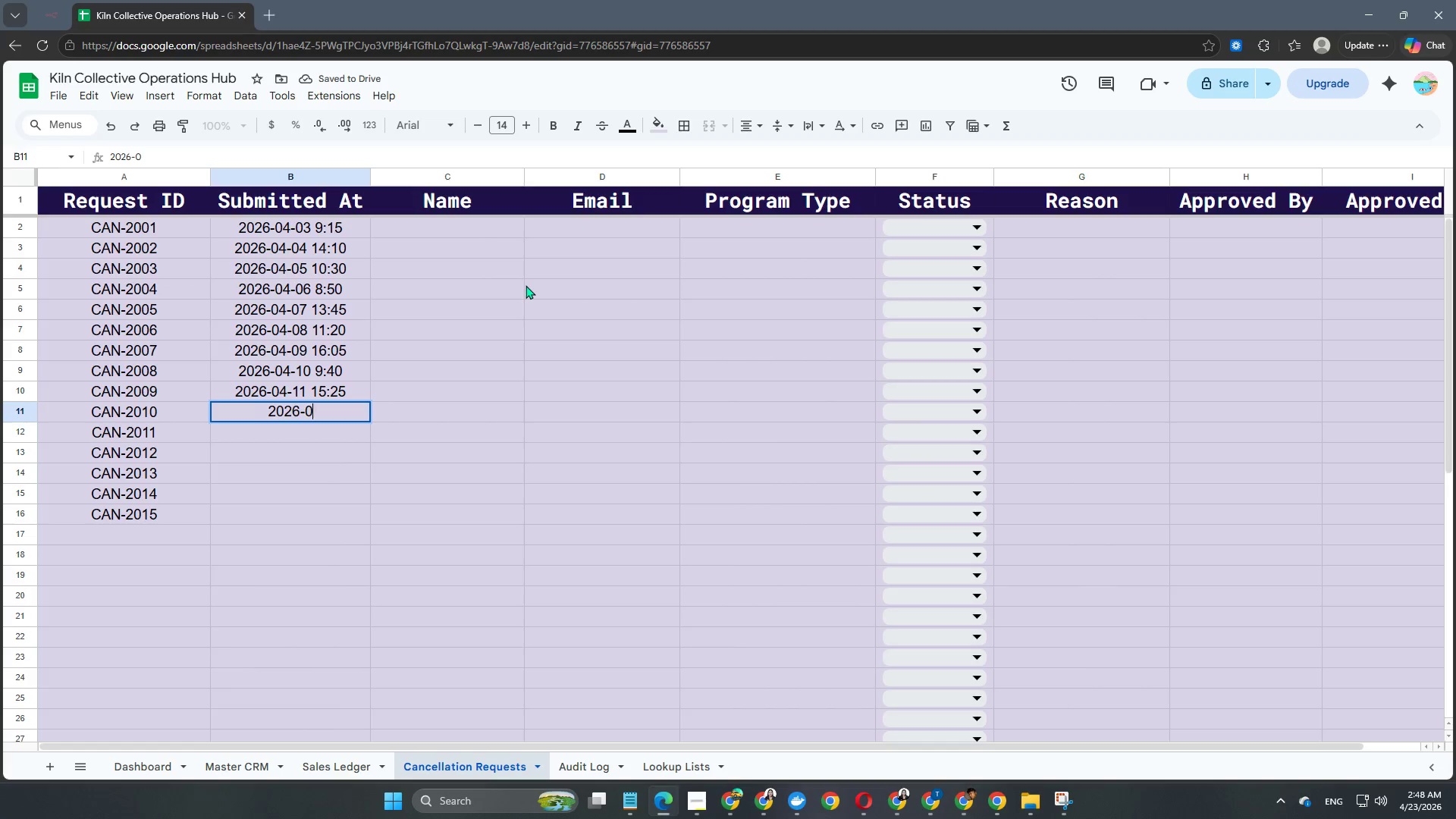 
key(Numpad4)
 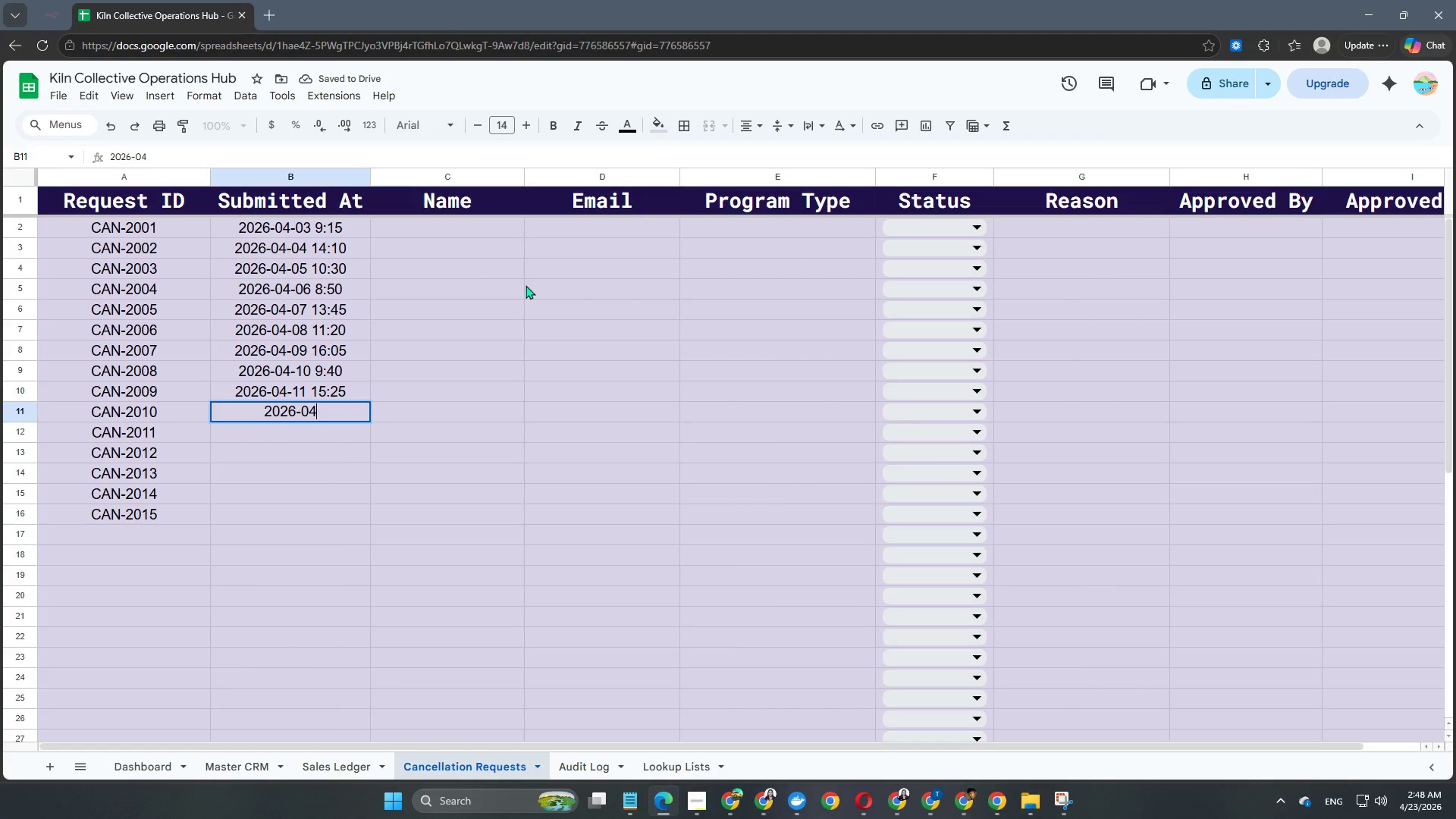 
key(NumpadSubtract)
 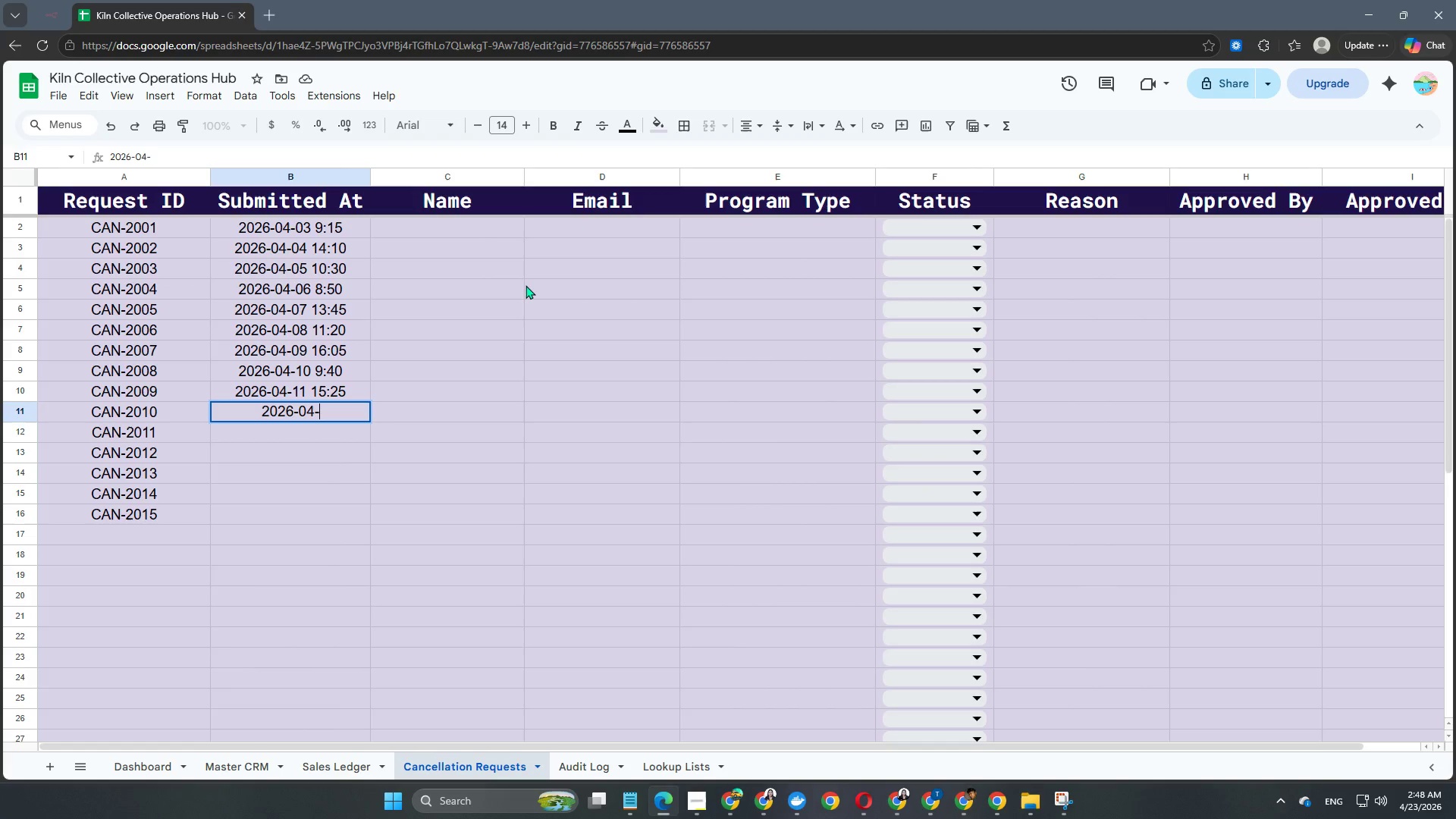 
key(Numpad1)
 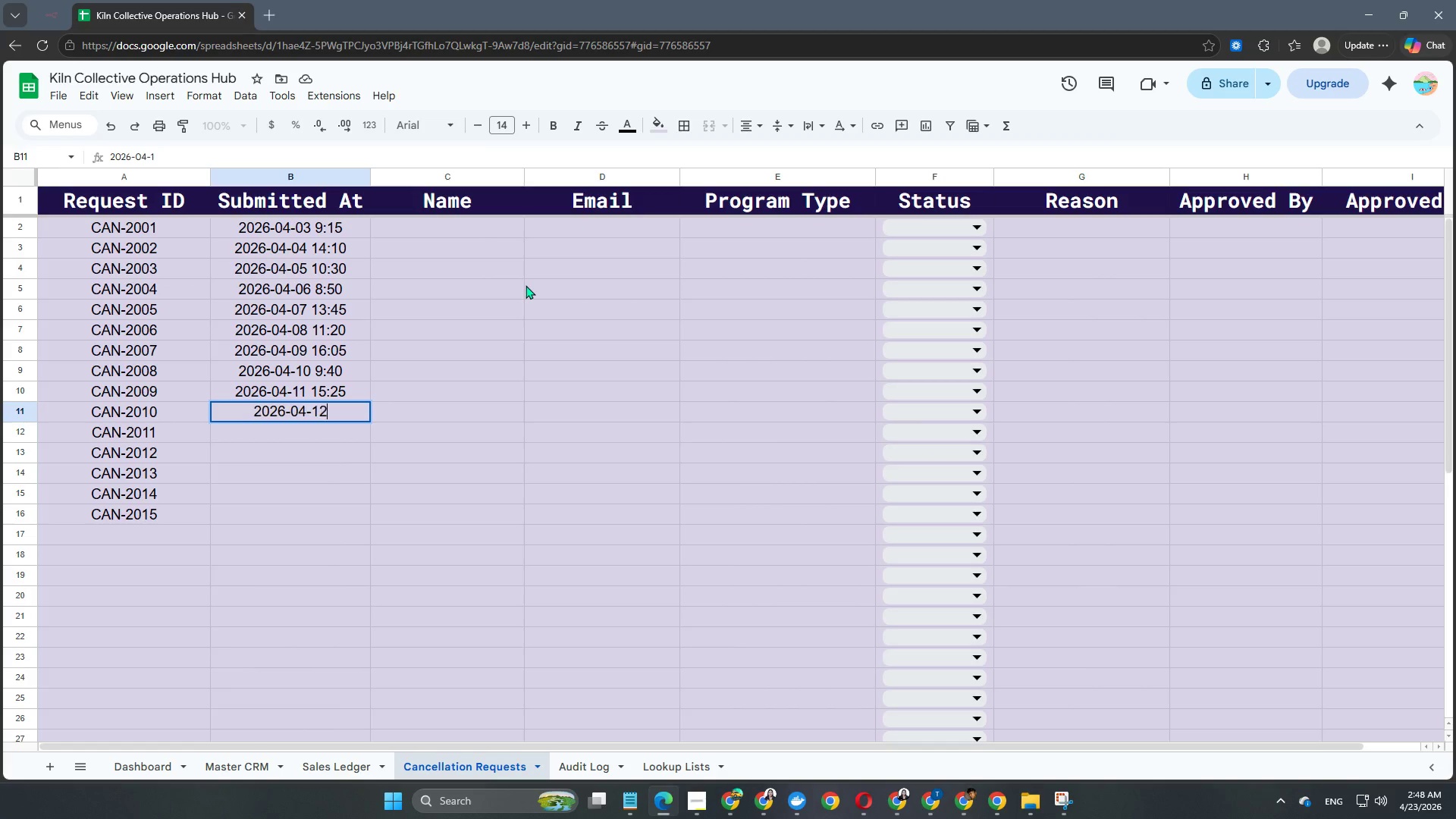 
key(Numpad2)
 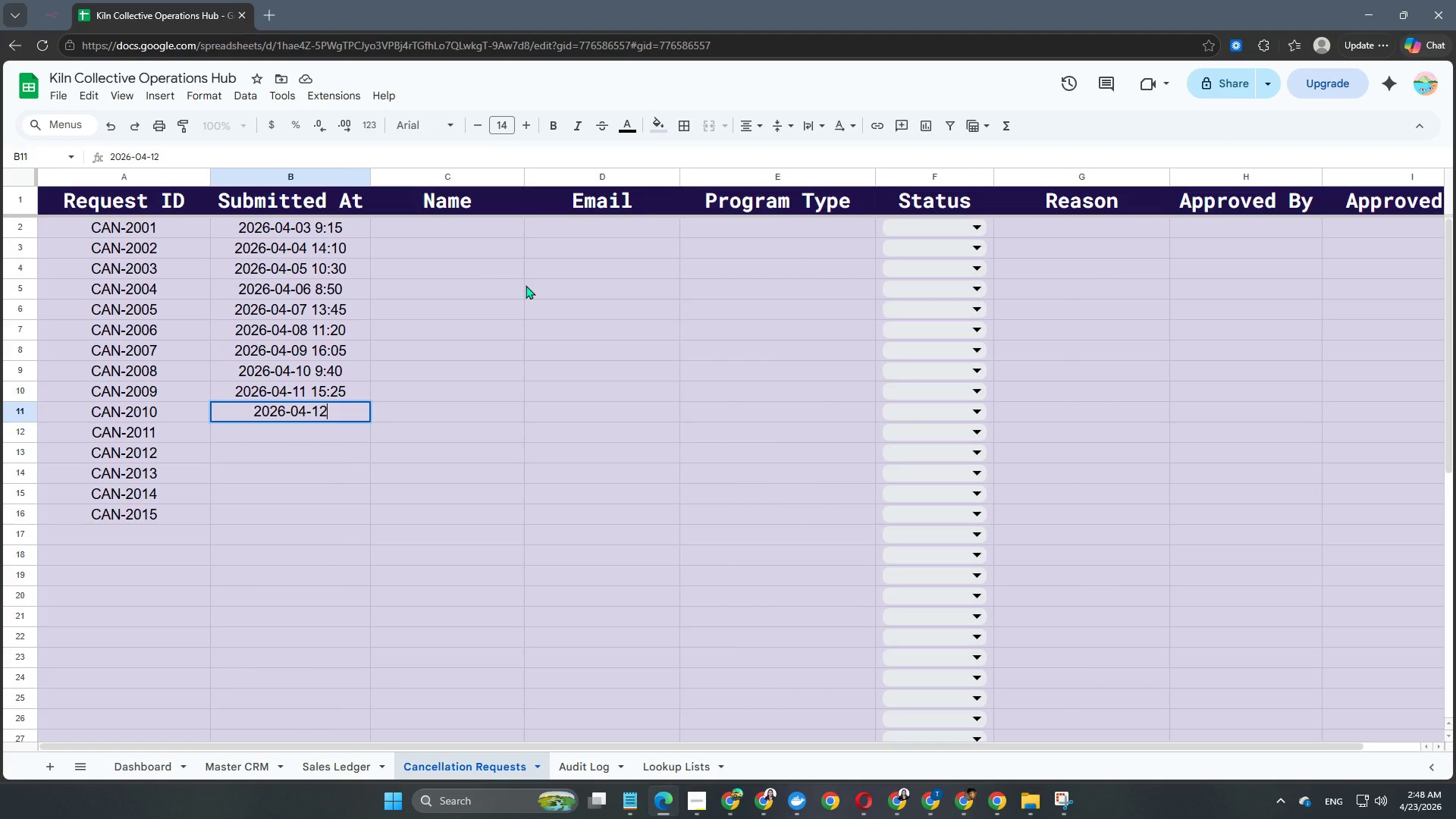 
key(Space)
 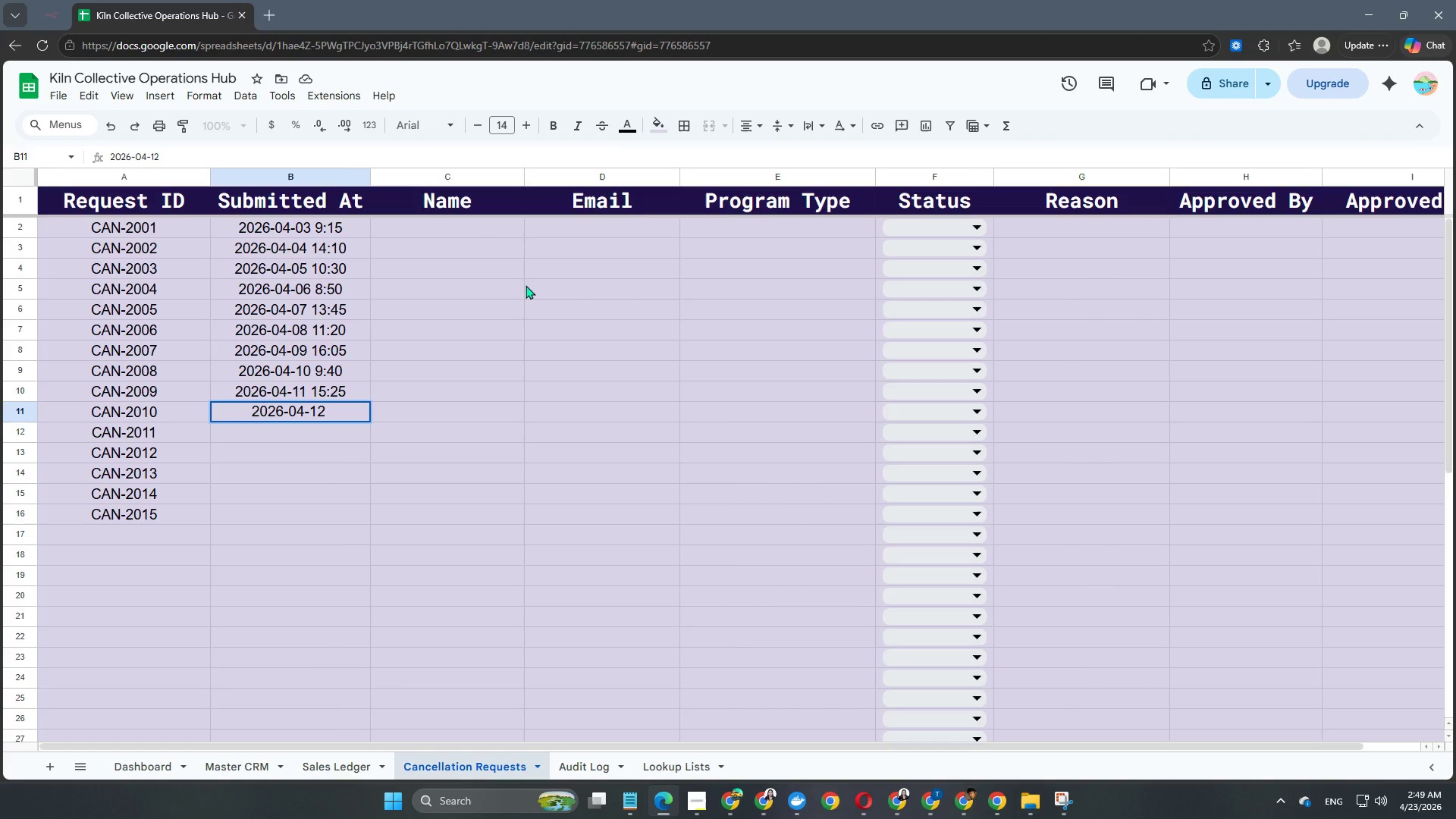 
key(Numpad1)
 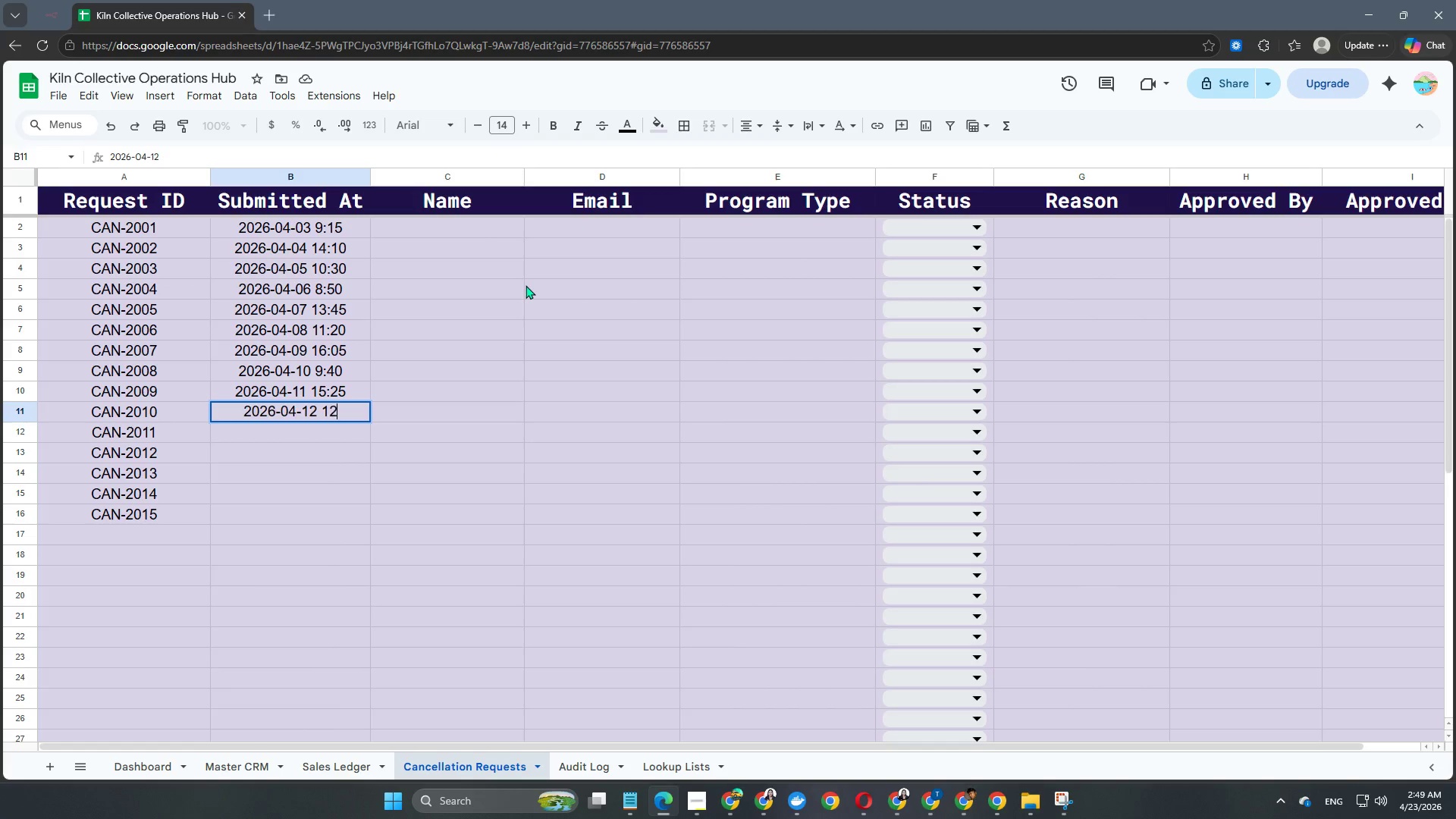 
key(Numpad2)
 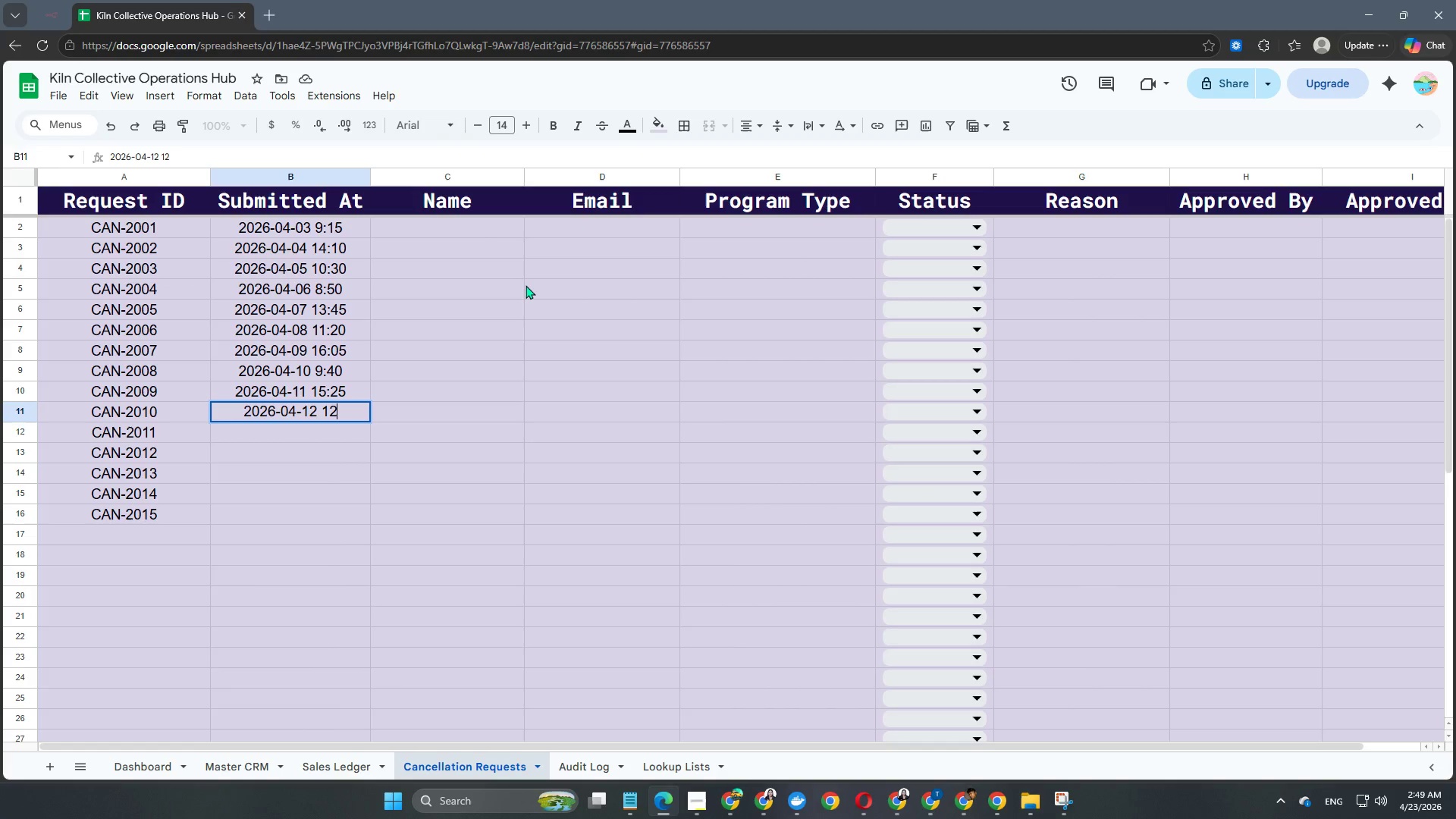 
key(Shift+ShiftRight)
 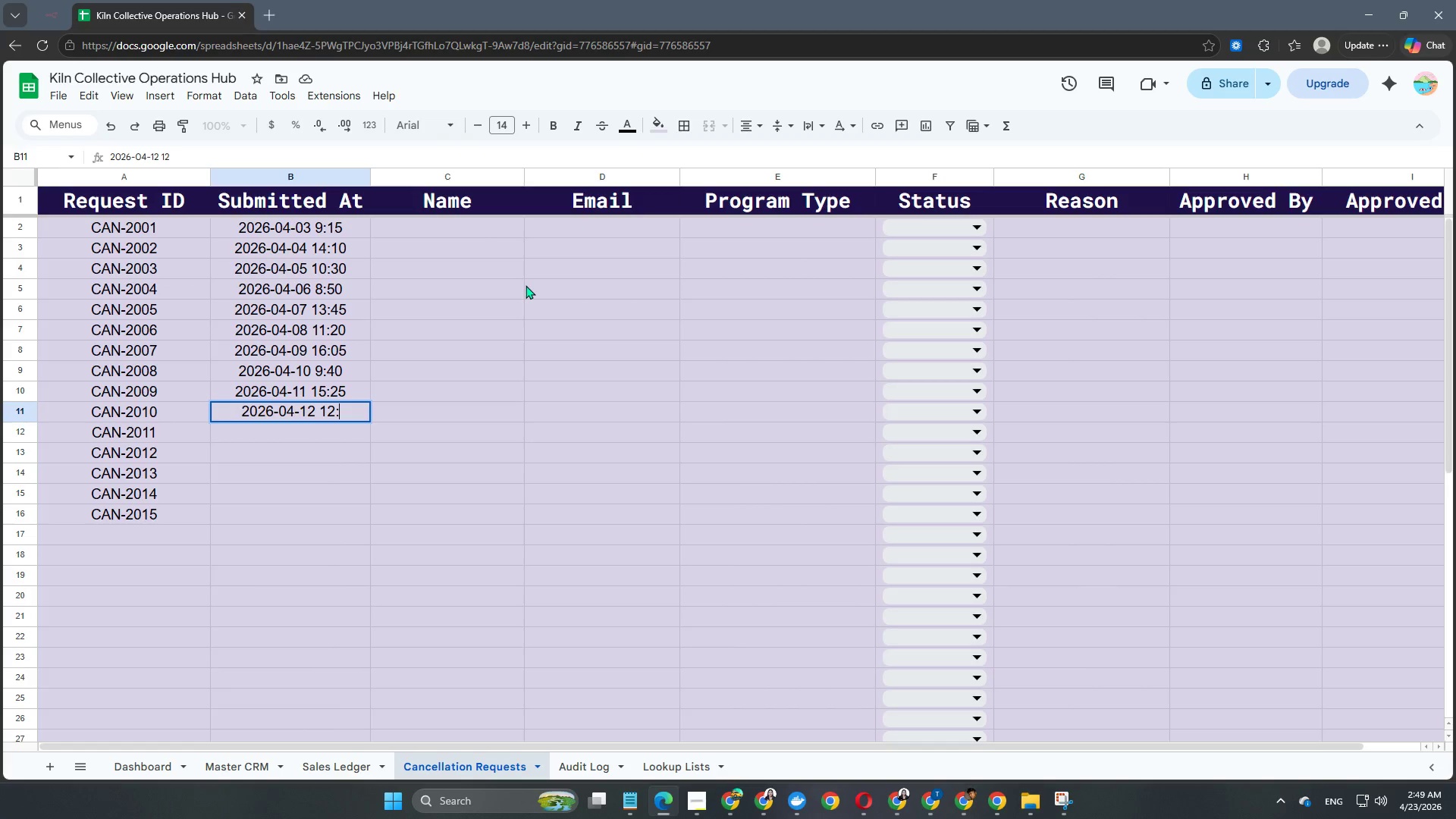 
key(Shift+Semicolon)
 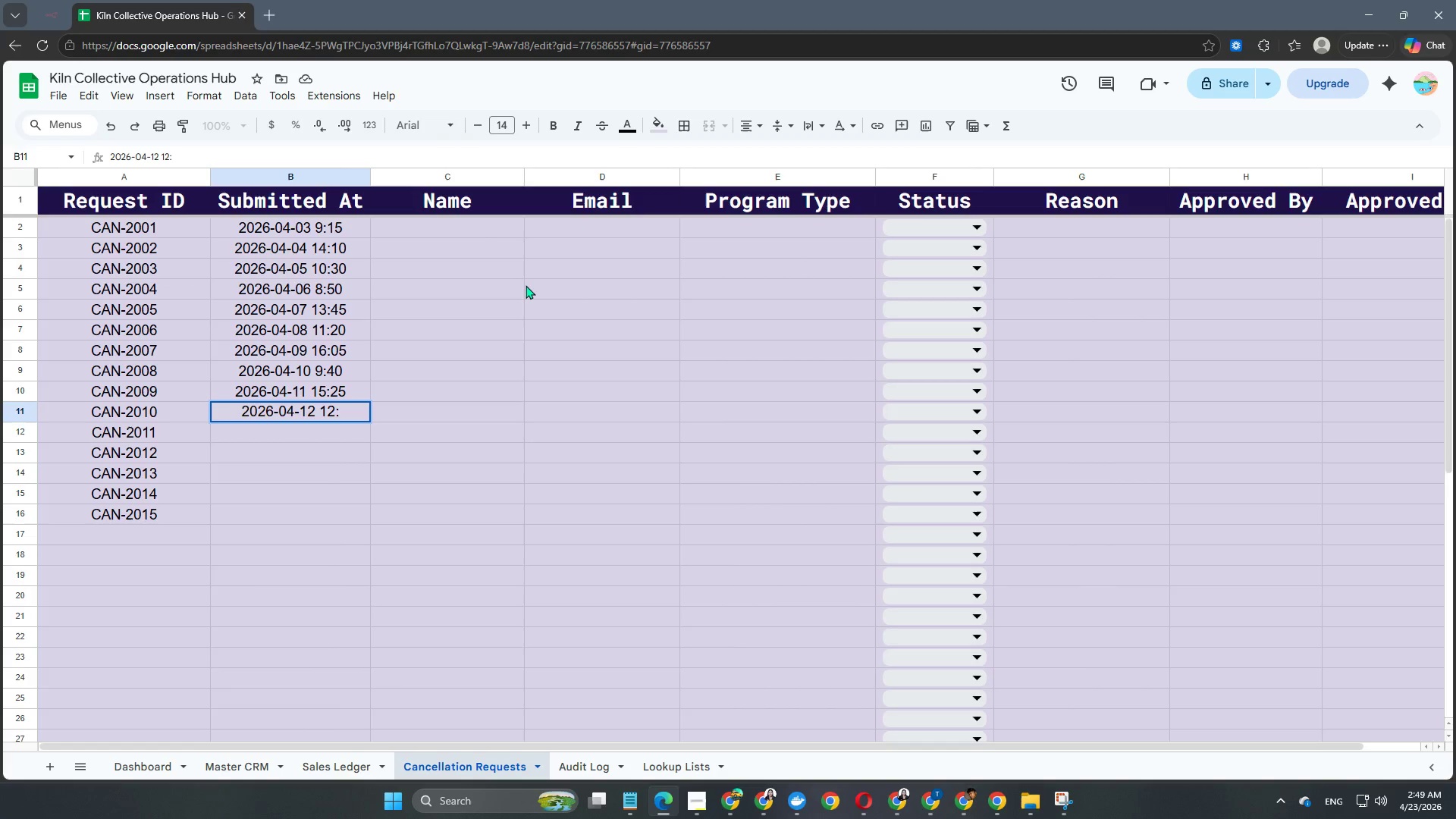 
key(Numpad0)
 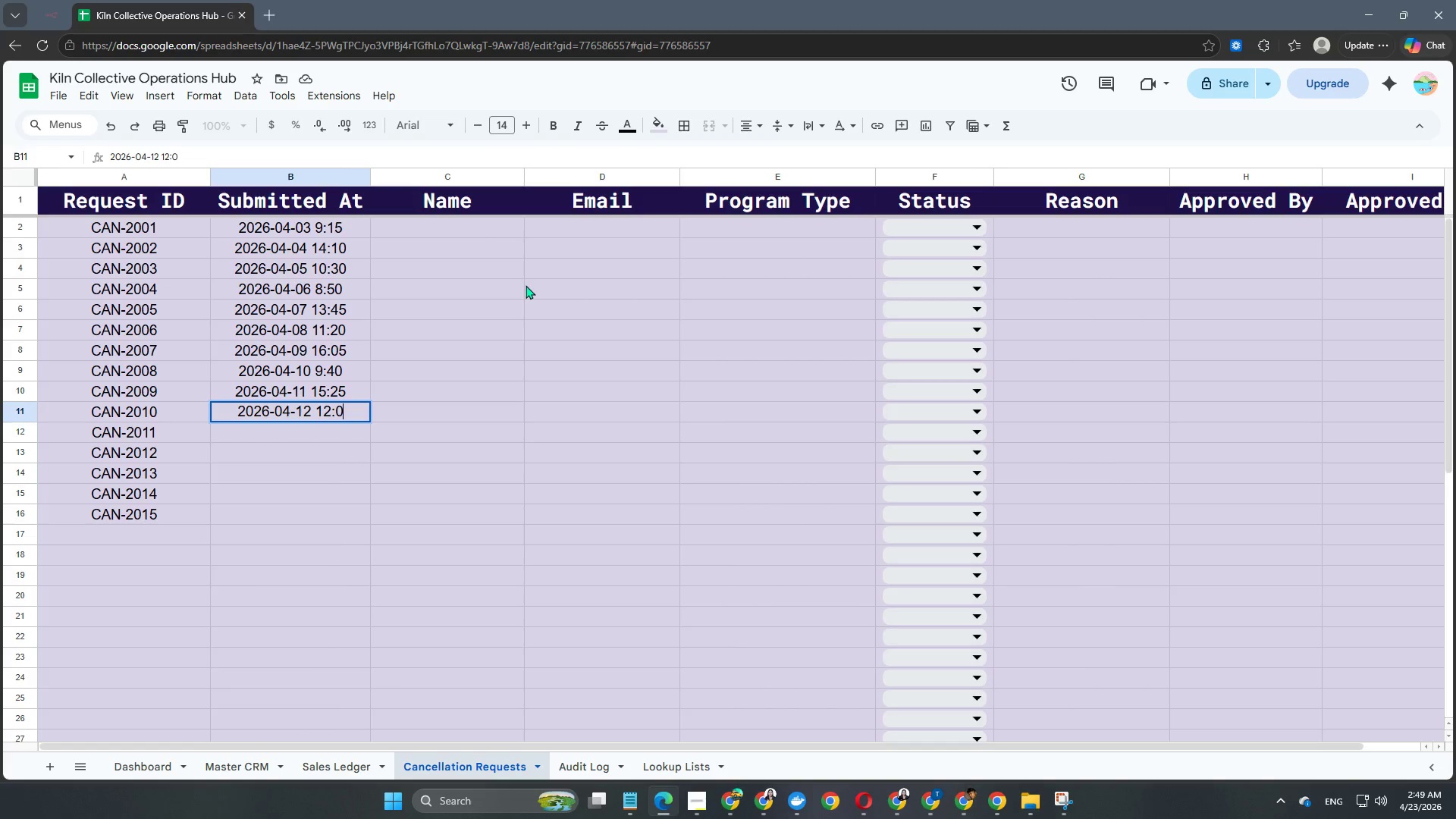 
key(Numpad0)
 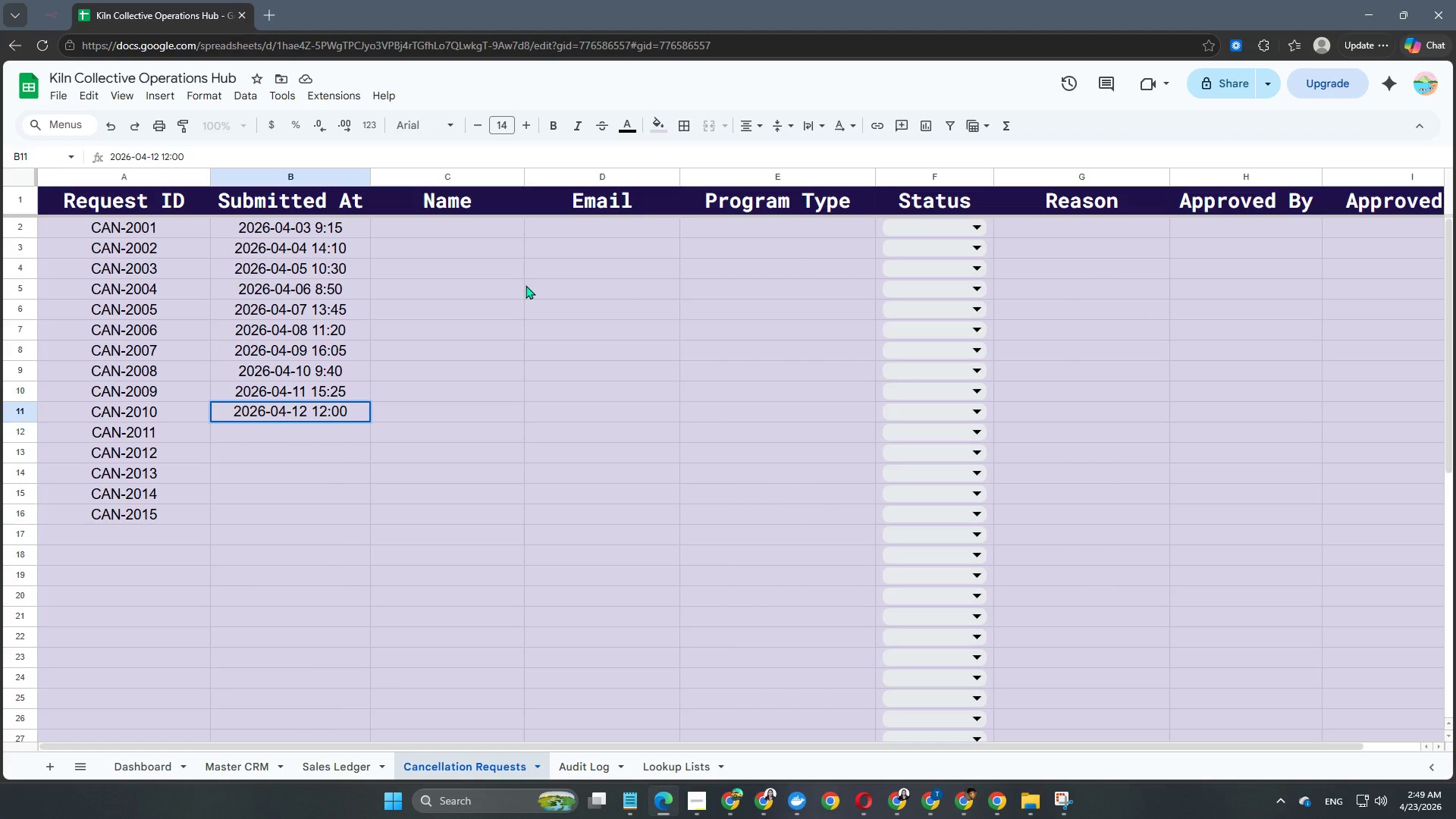 
key(NumpadEnter)
 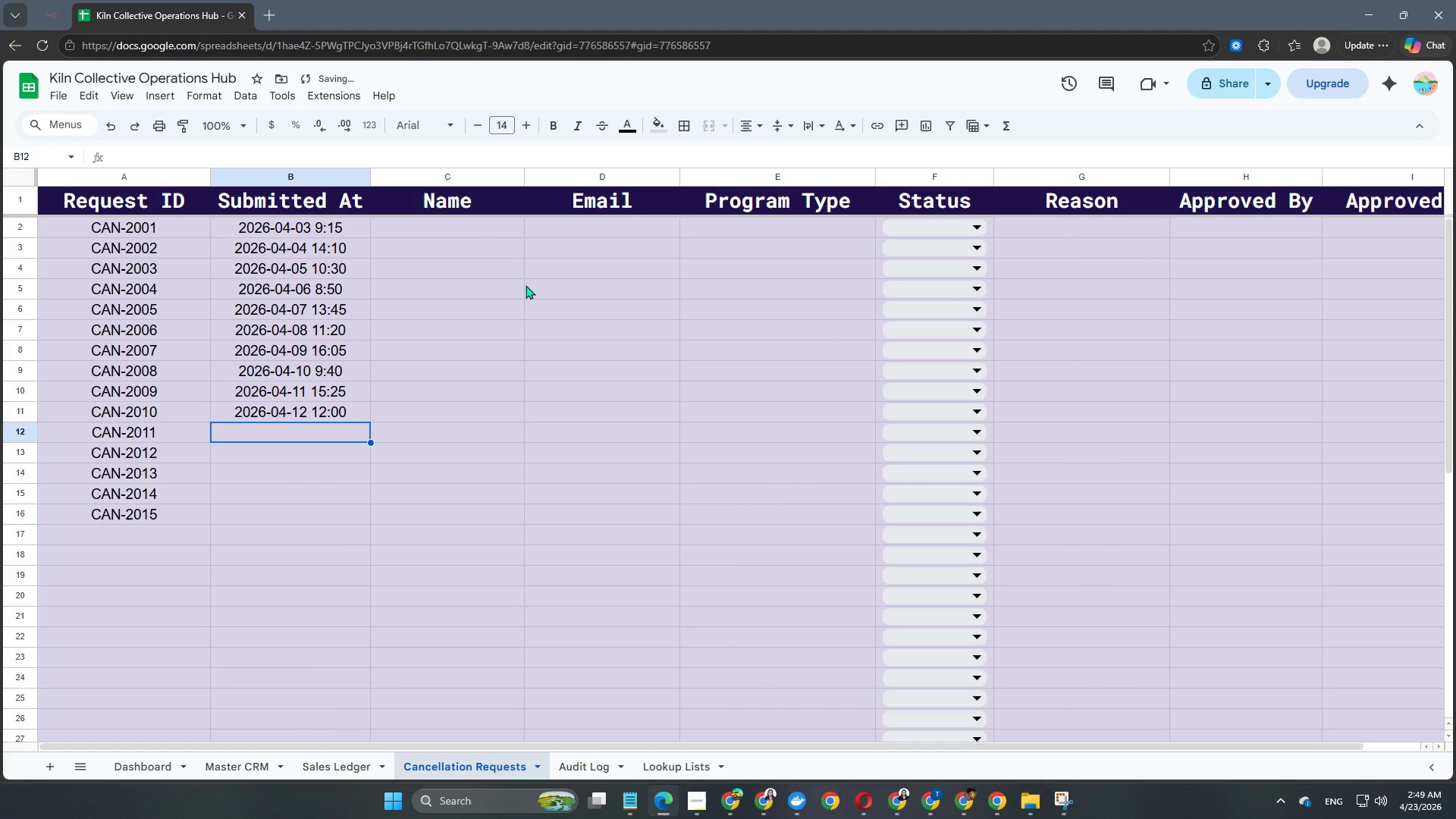 
key(Numpad2)
 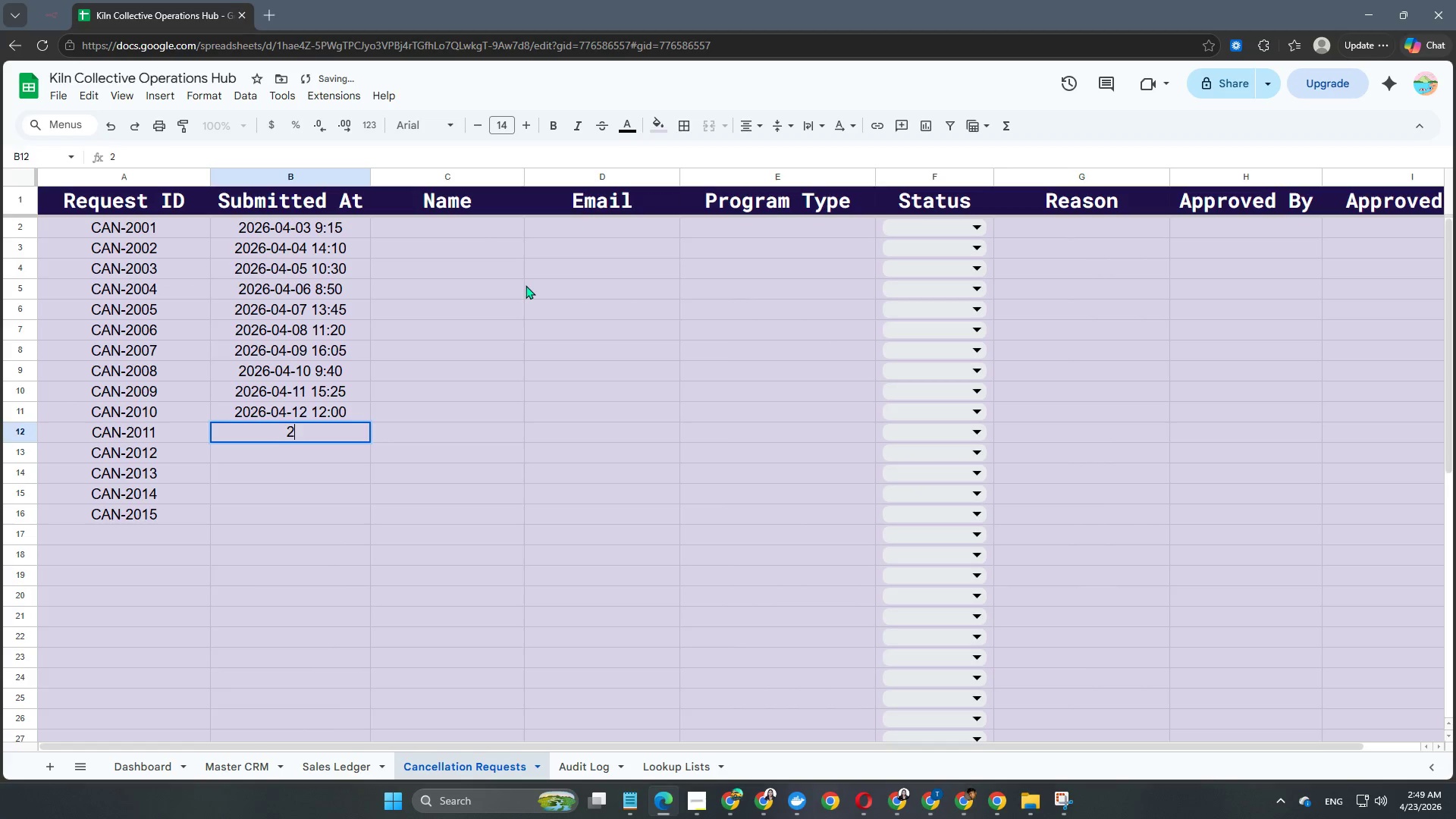 
key(Numpad0)
 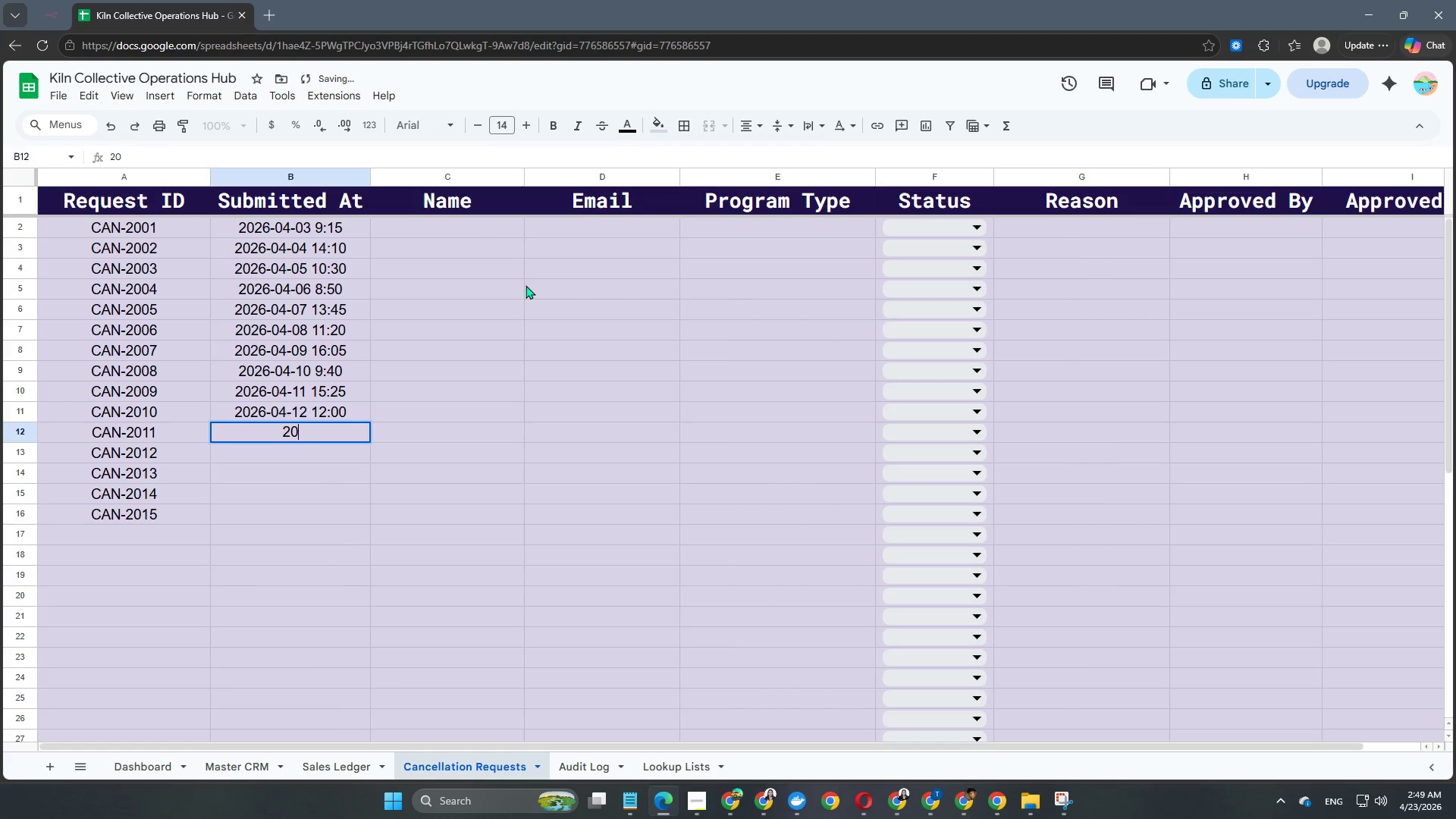 
key(Numpad2)
 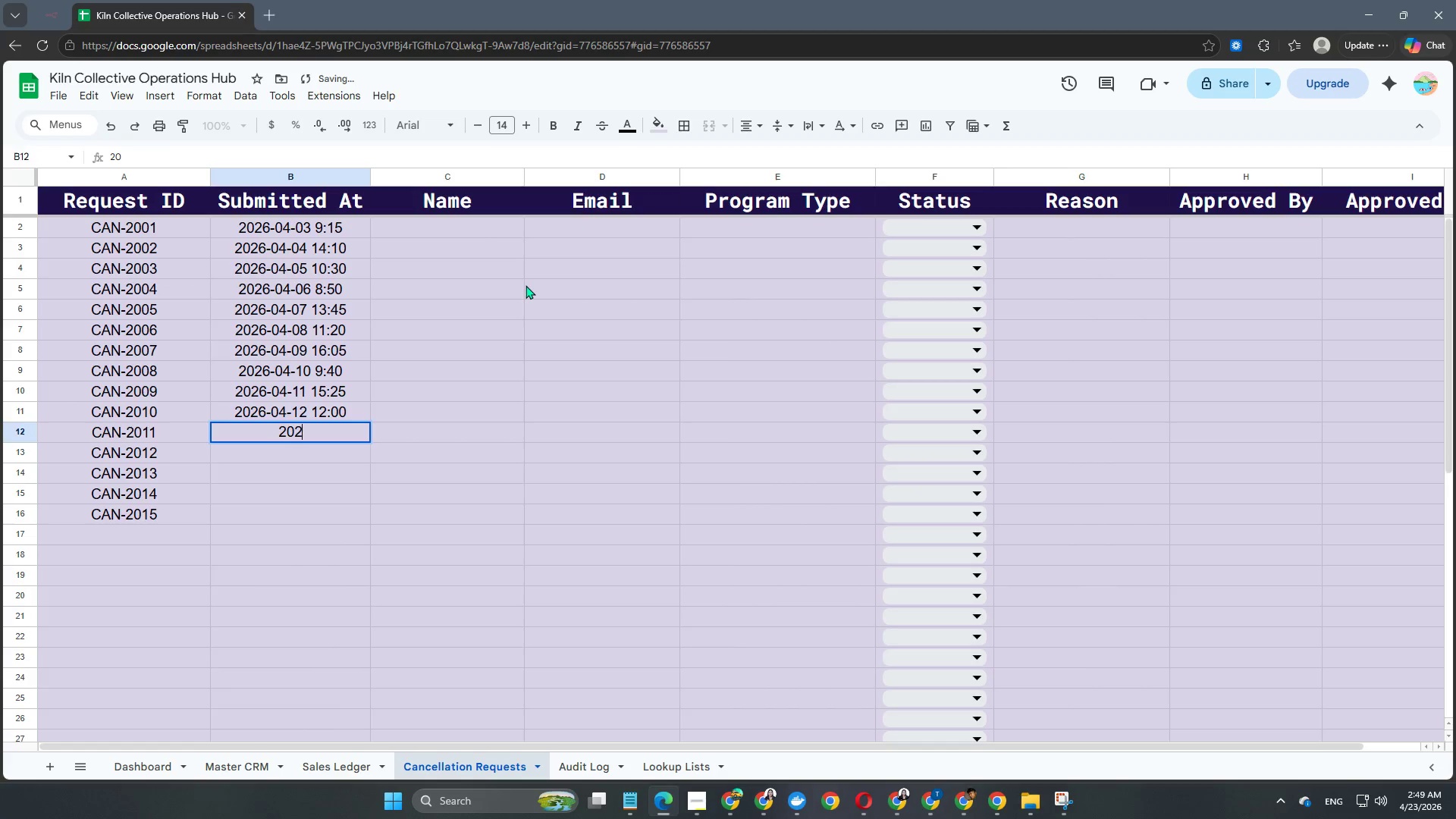 
key(Numpad6)
 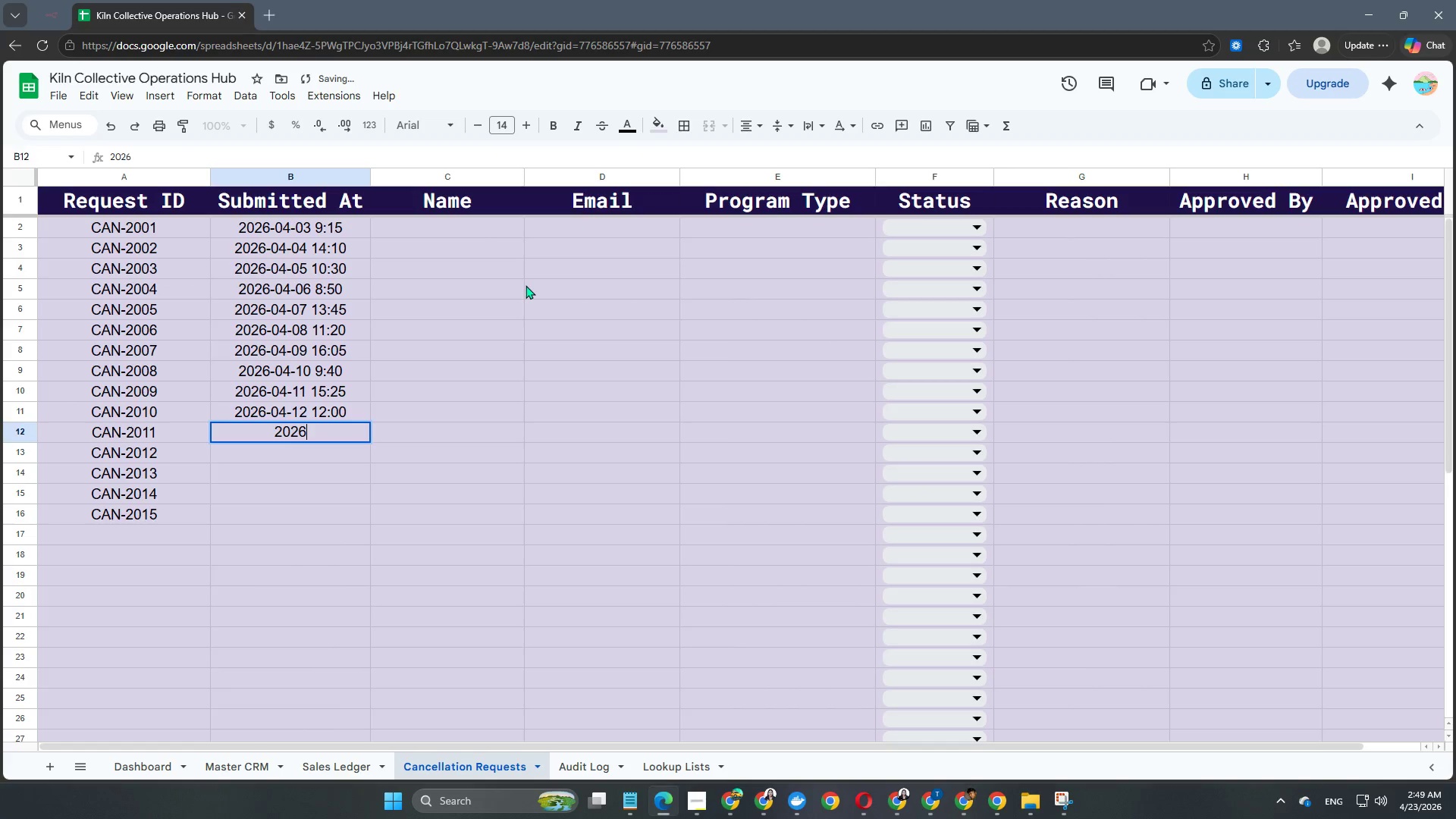 
key(NumpadSubtract)
 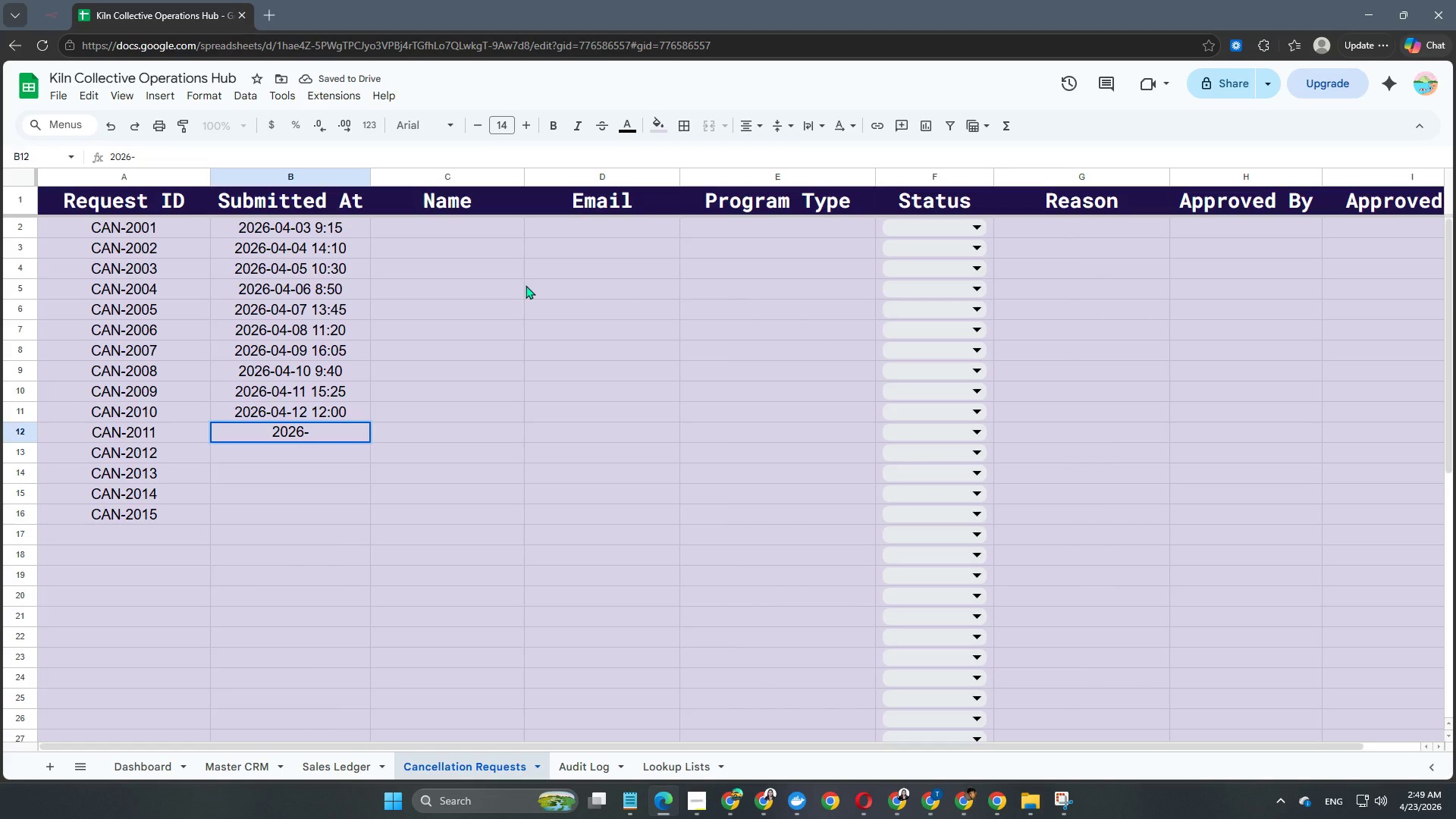 
key(Numpad0)
 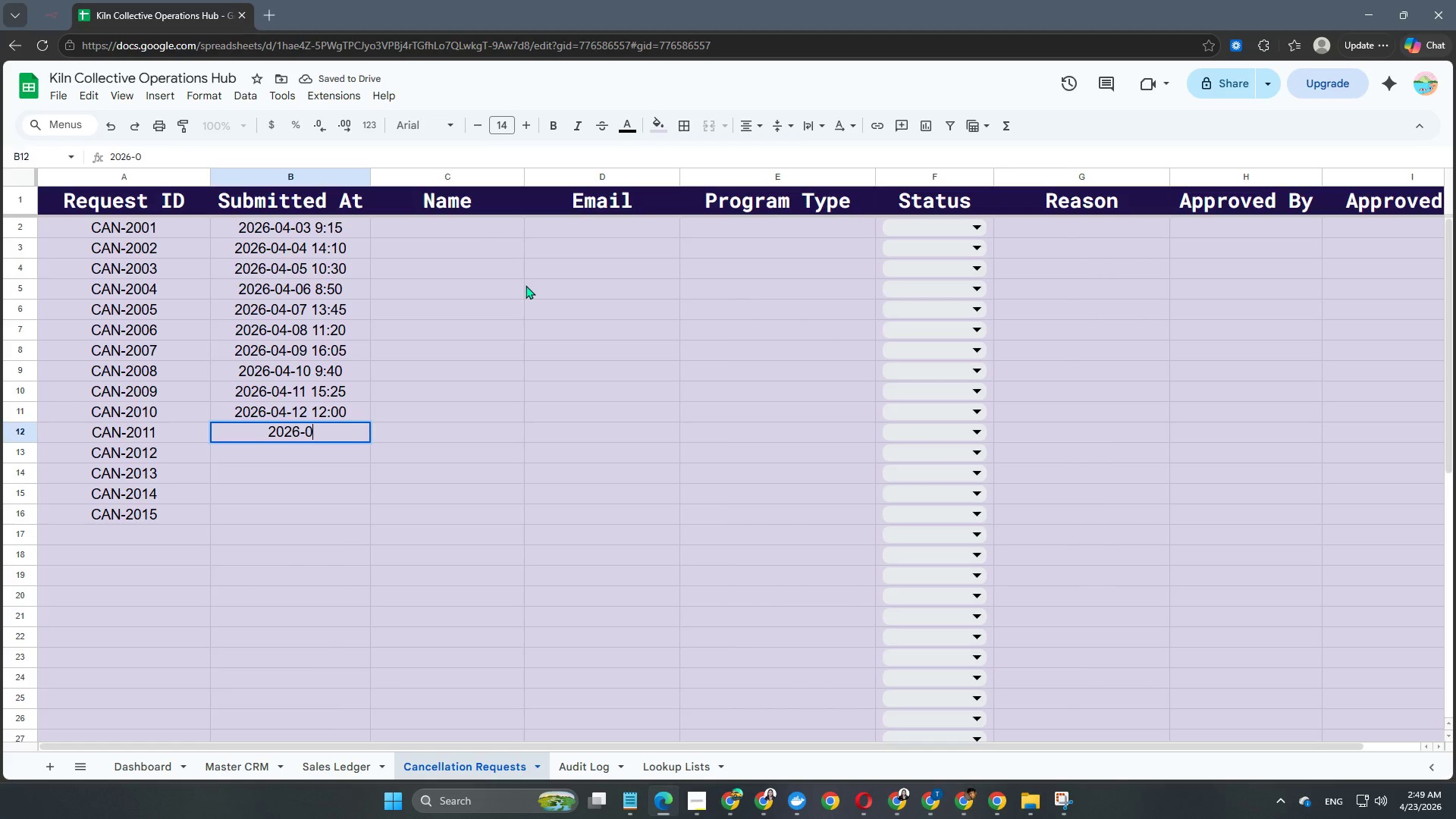 
key(Numpad4)
 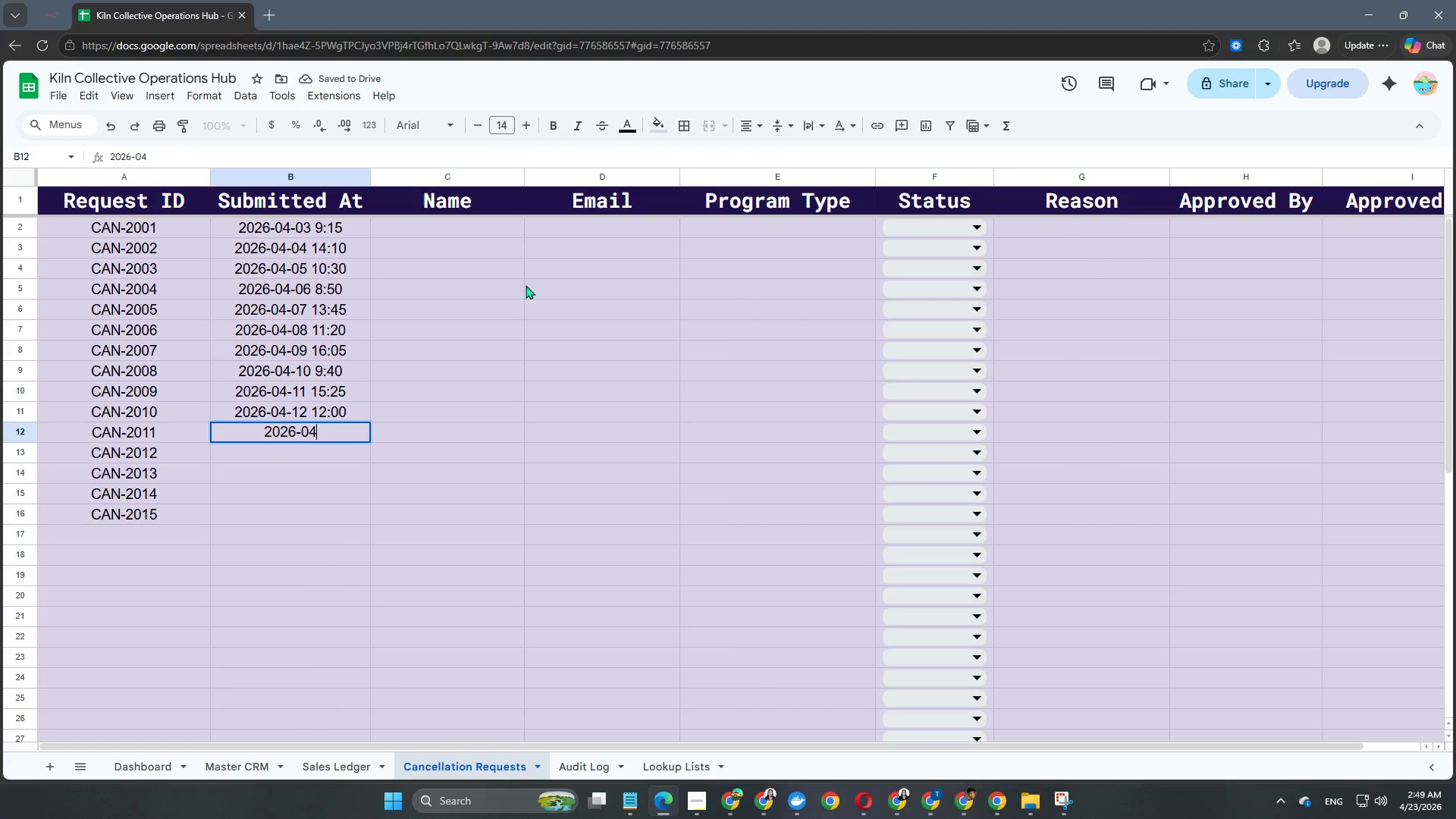 
key(NumpadSubtract)
 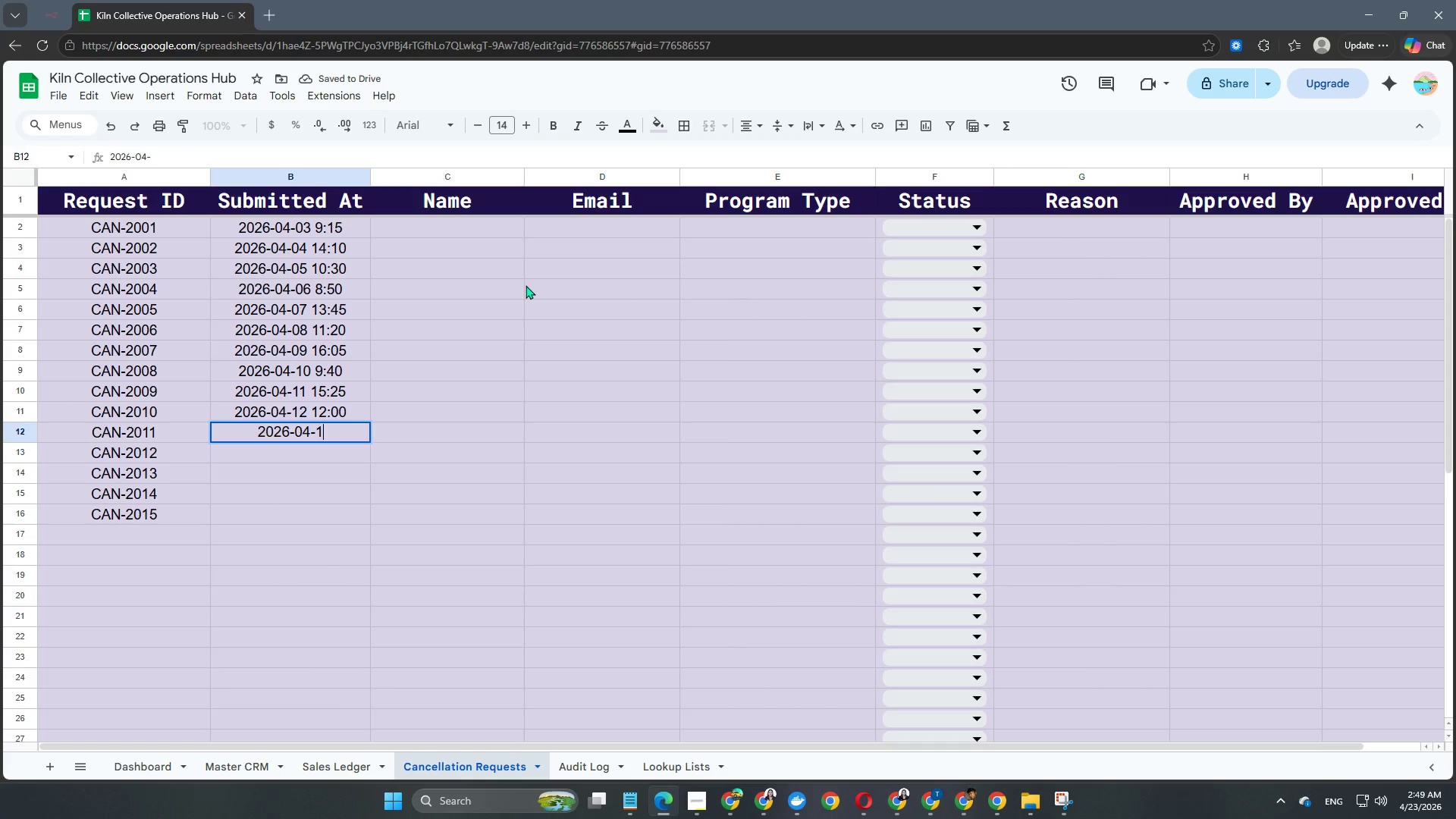 
key(Numpad1)
 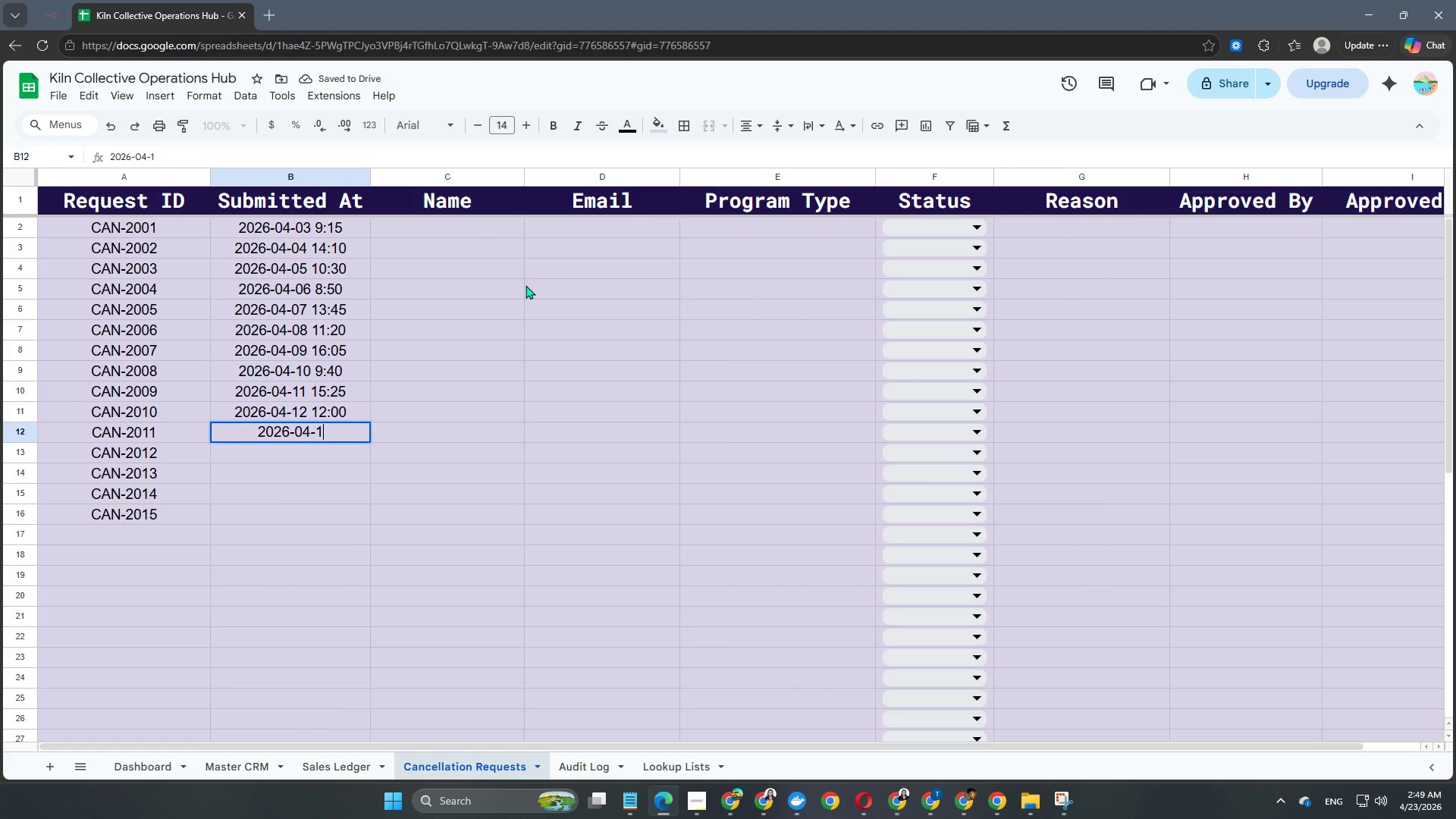 
key(Numpad3)
 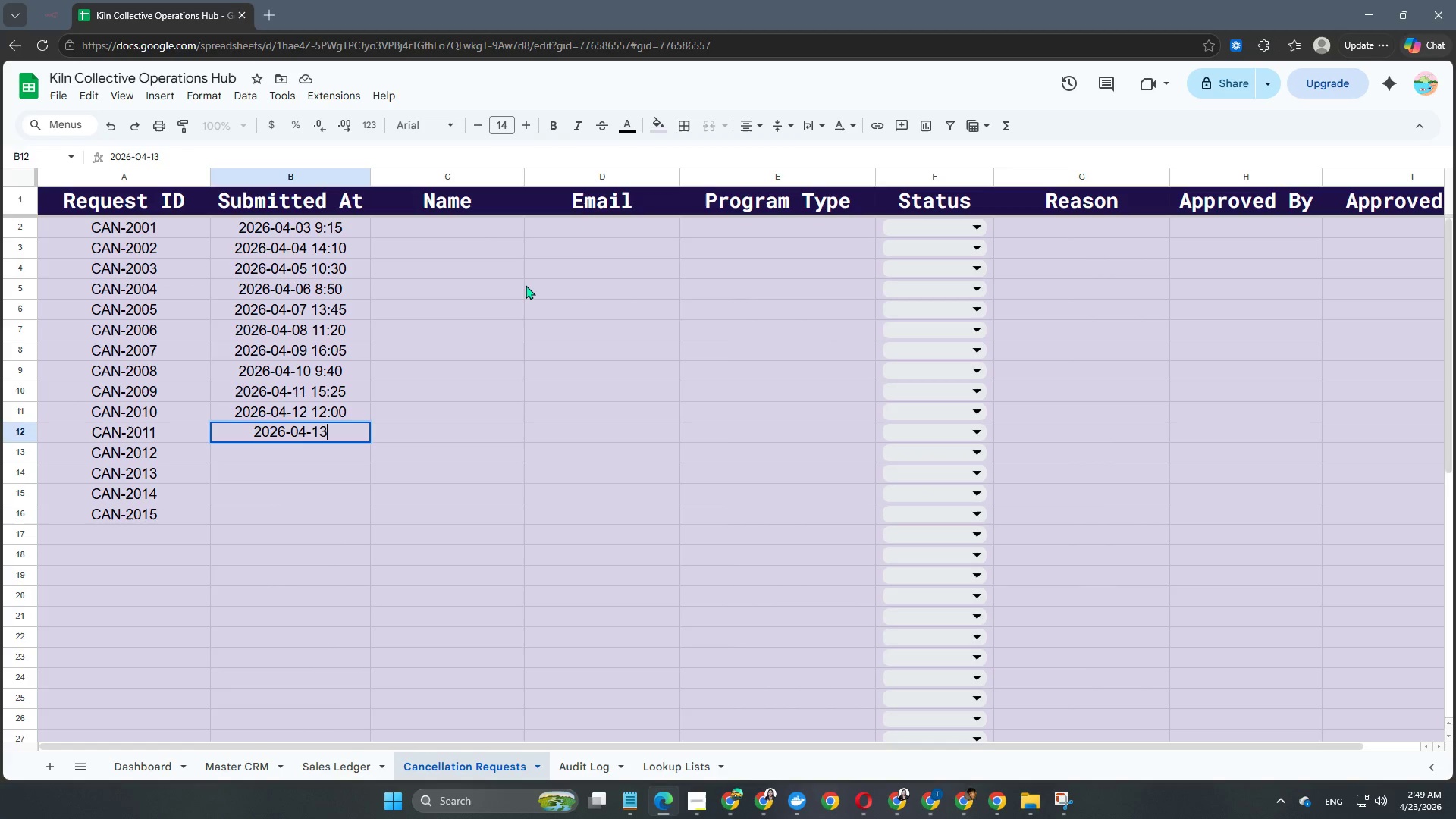 
key(Space)
 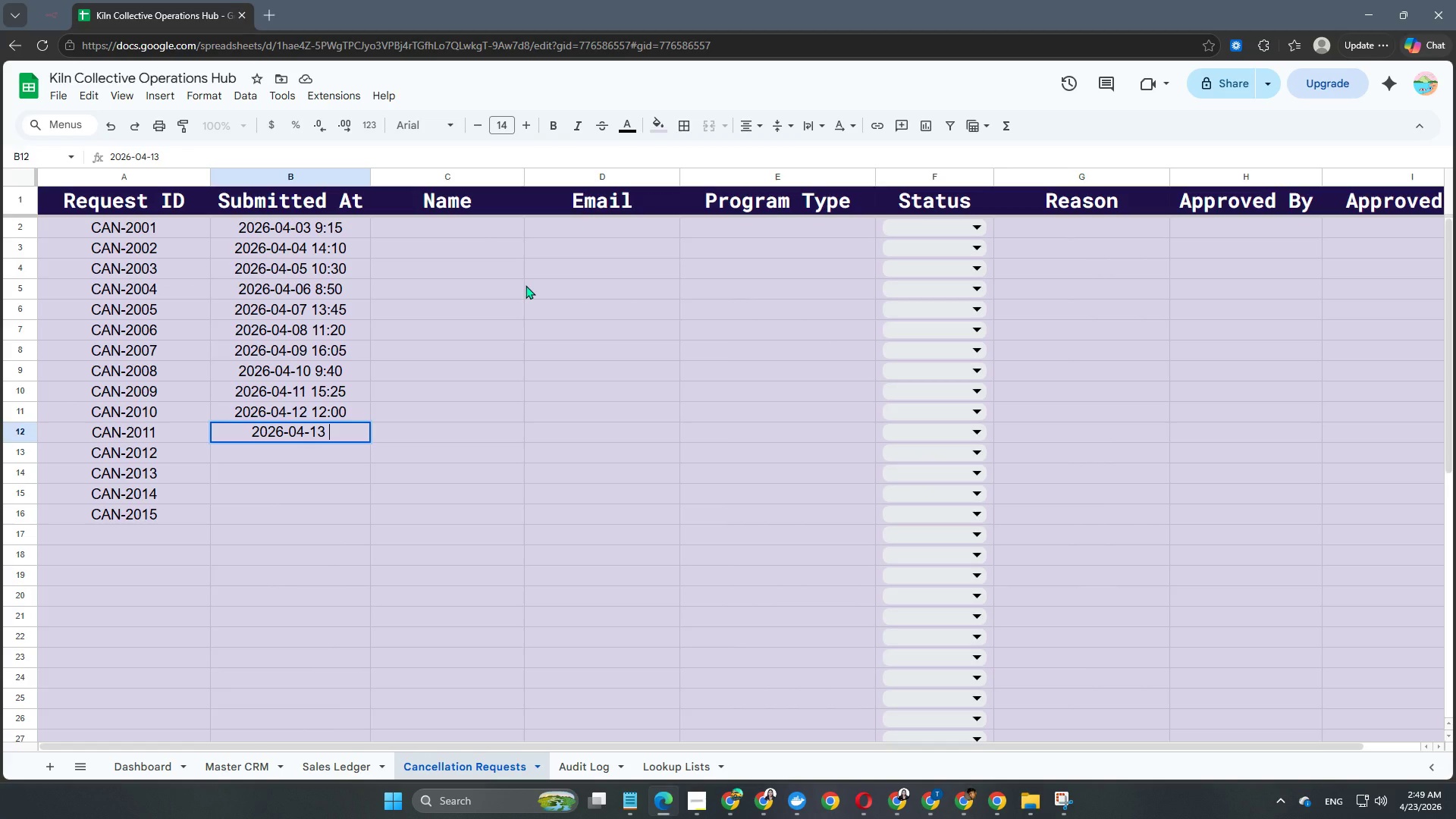 
key(Numpad1)
 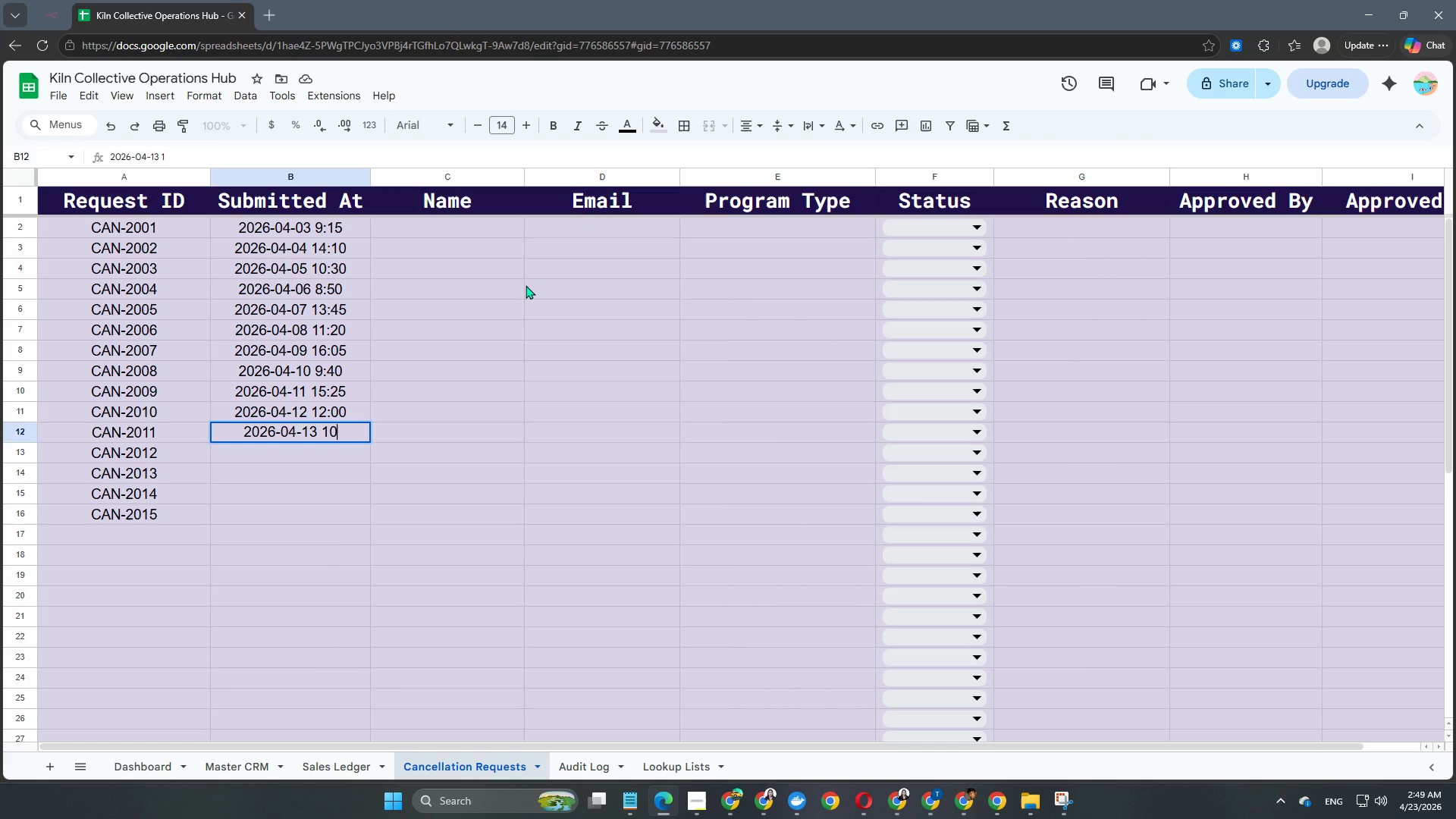 
key(Numpad0)
 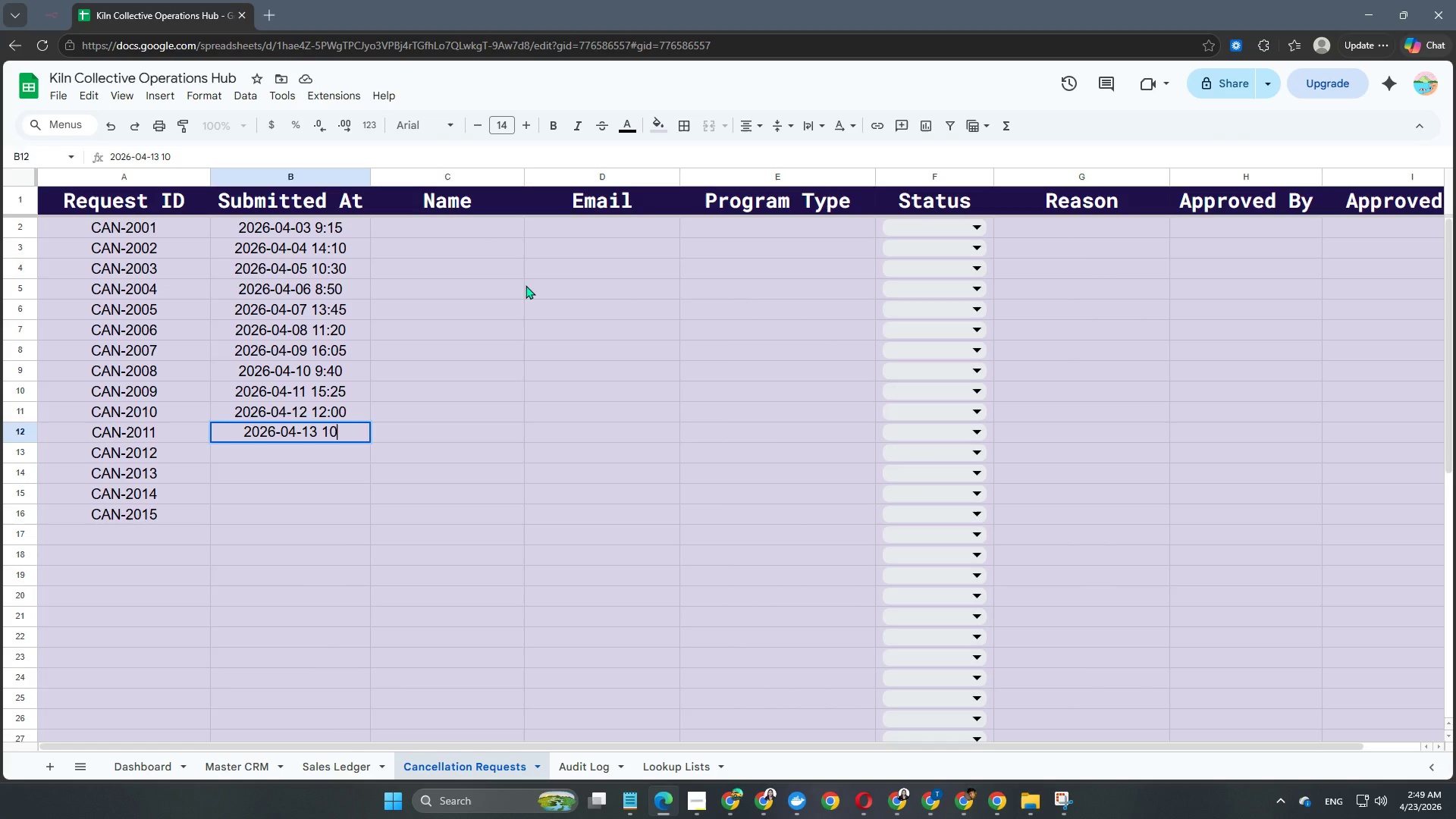 
key(Shift+ShiftRight)
 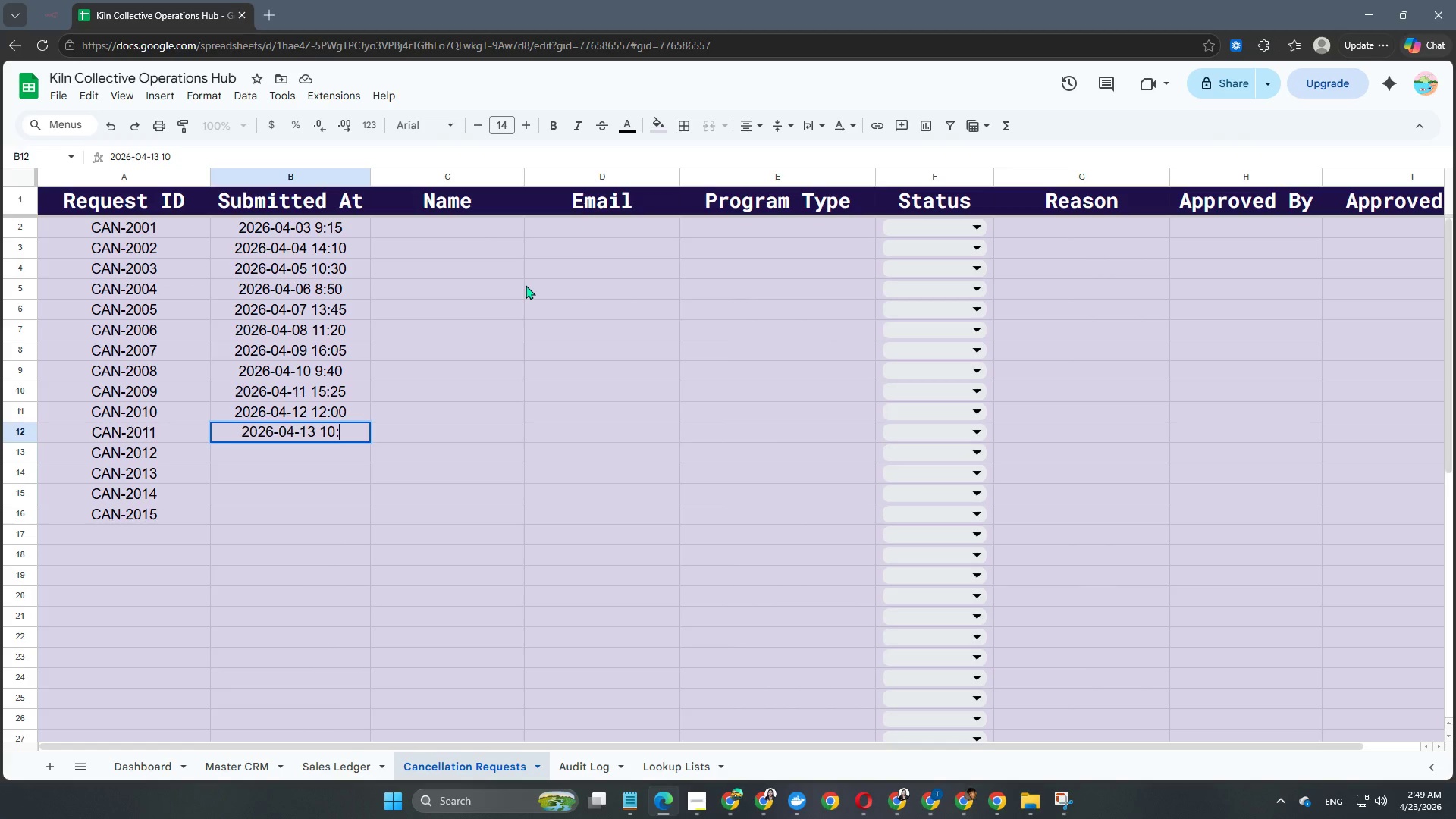 
key(Shift+Semicolon)
 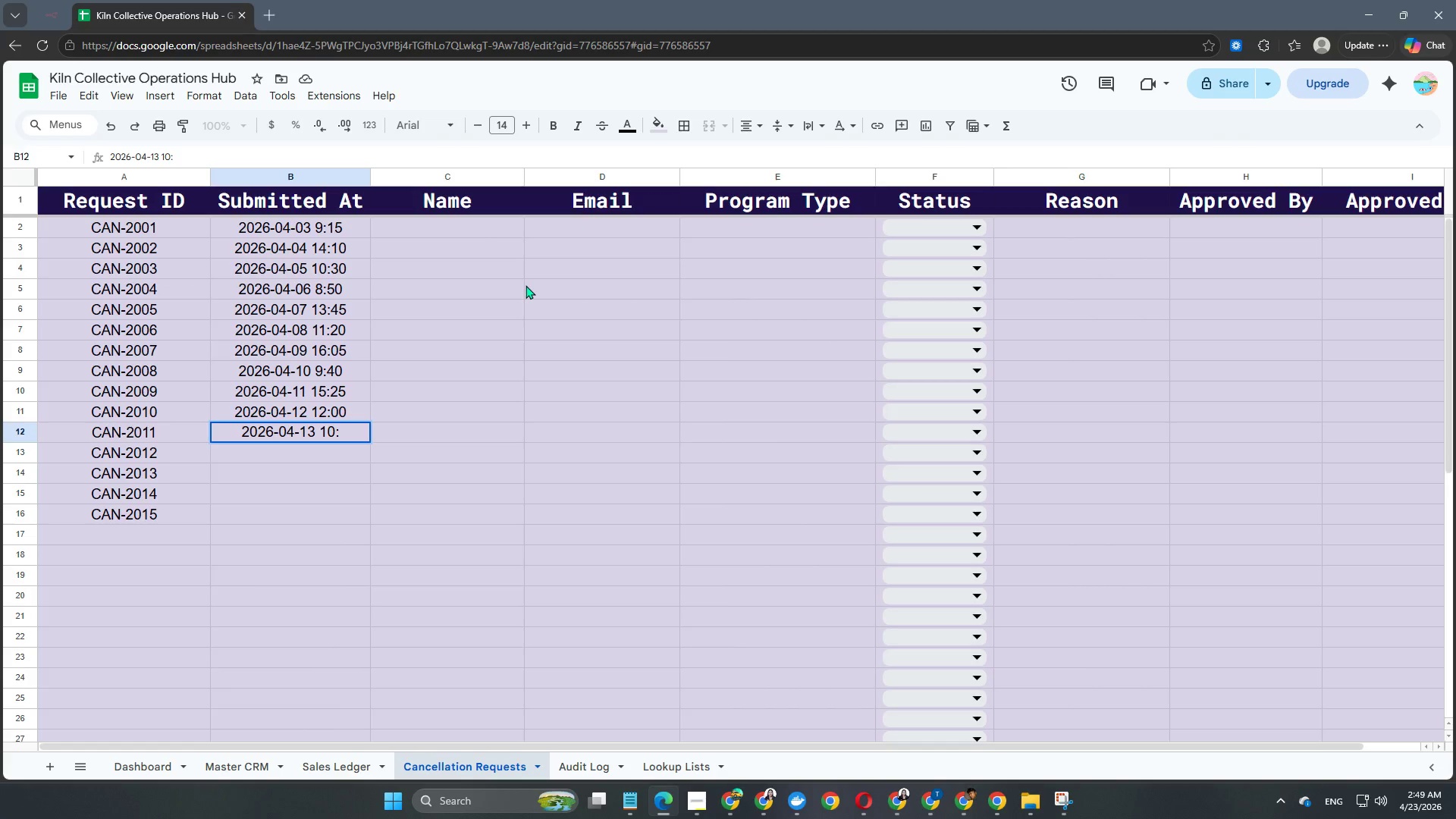 
key(Numpad1)
 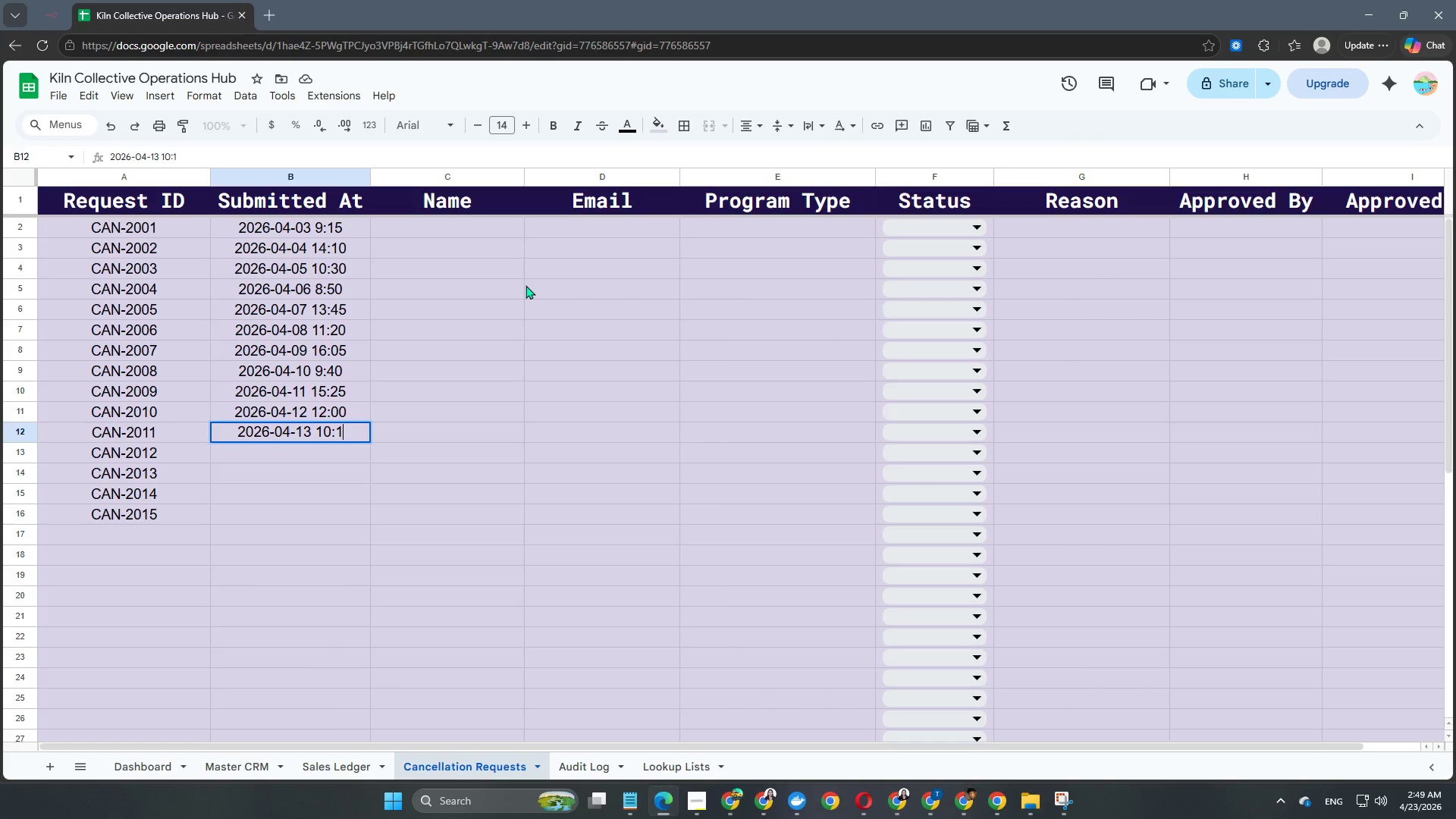 
key(Numpad5)
 